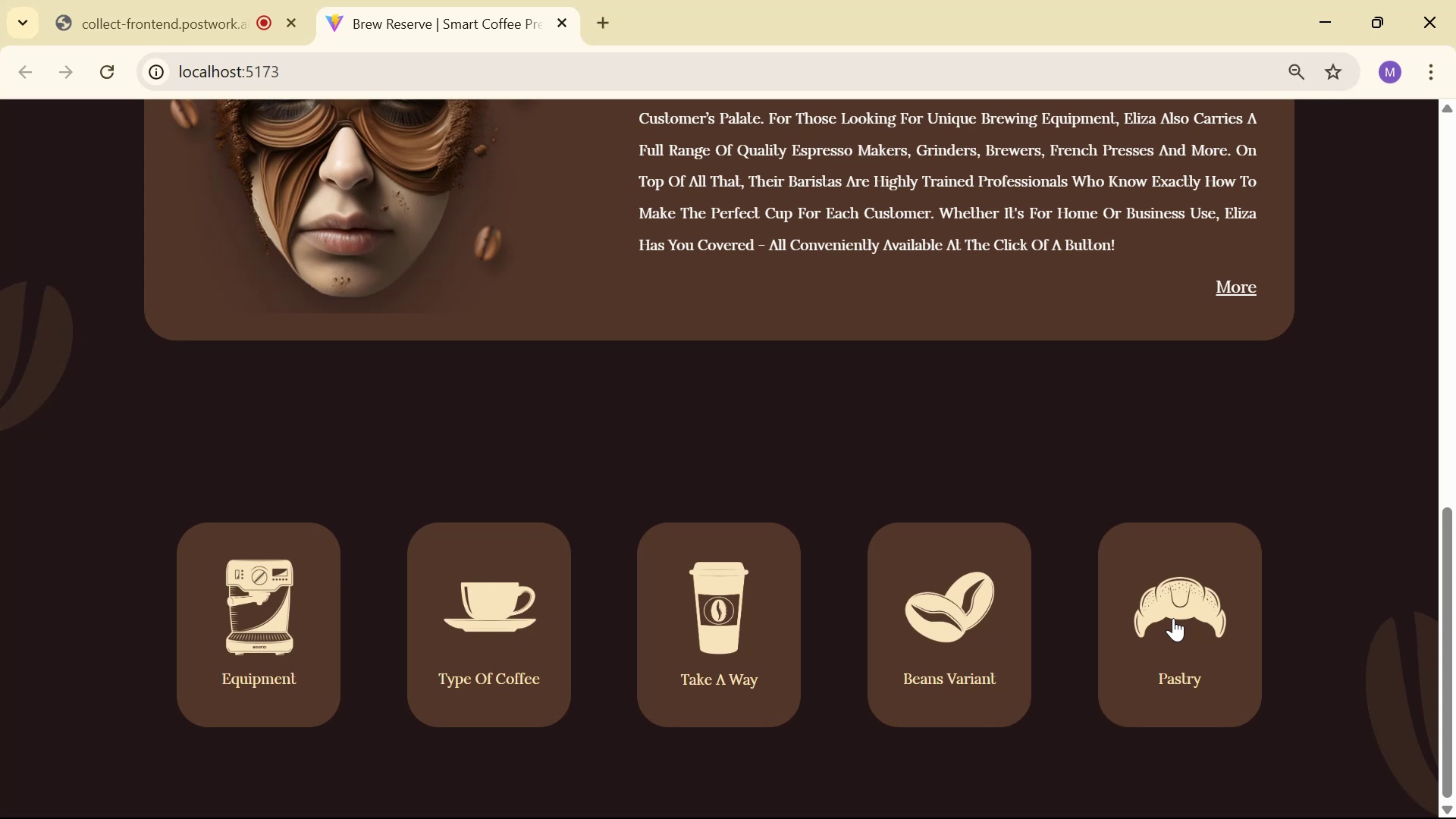 
wait(5.04)
 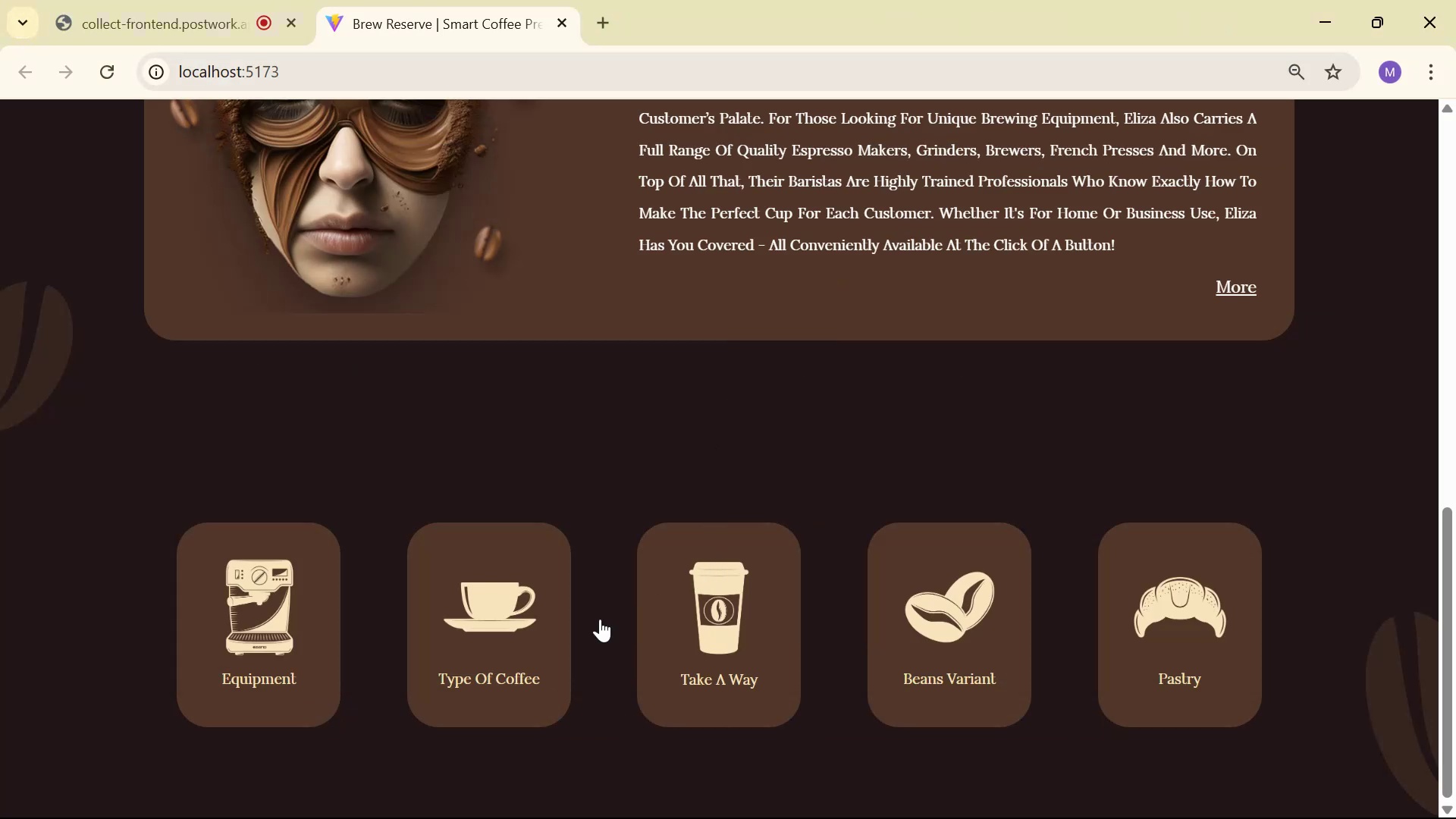 
key(Alt+Tab)
 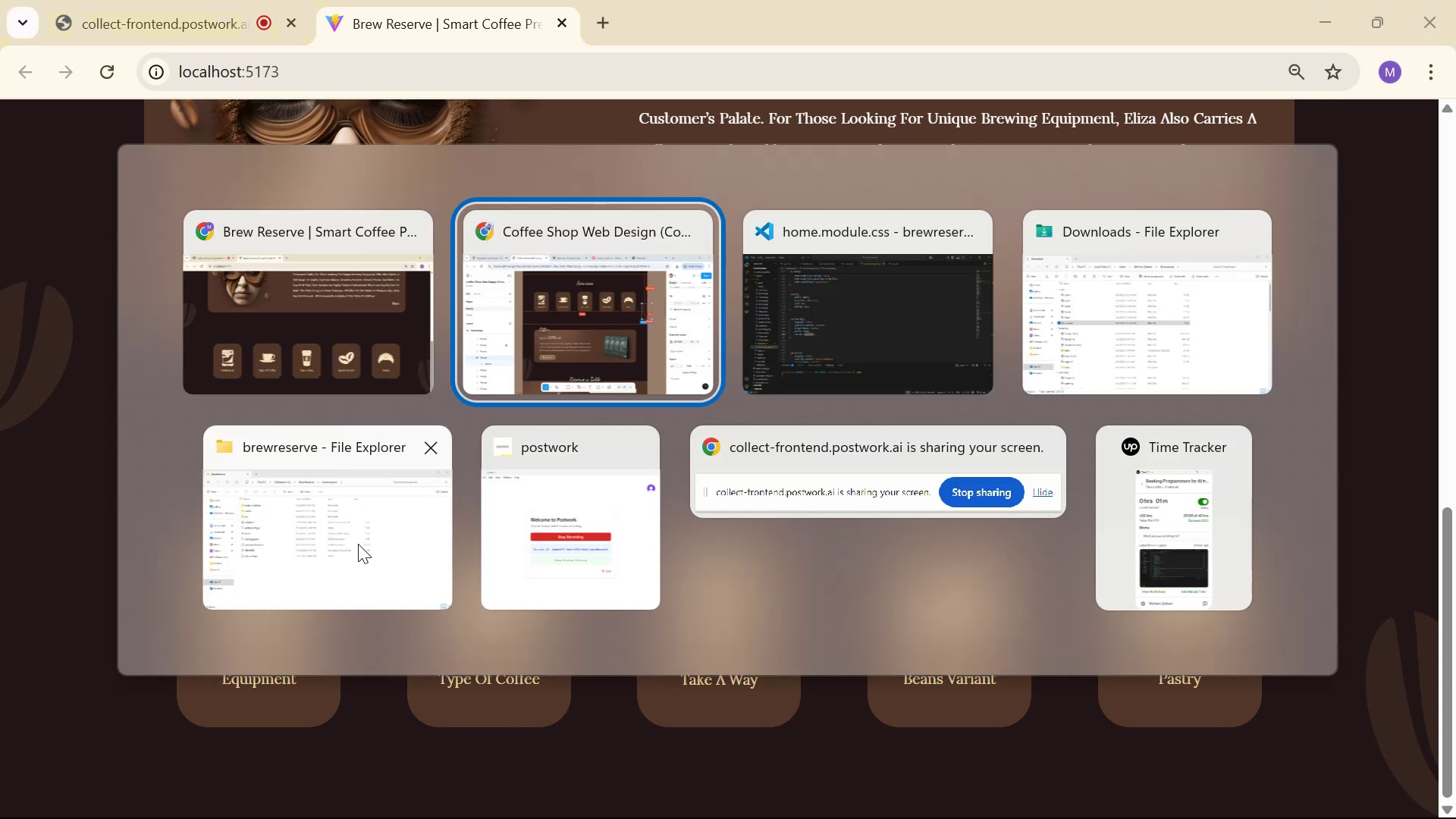 
key(Alt+Tab)
 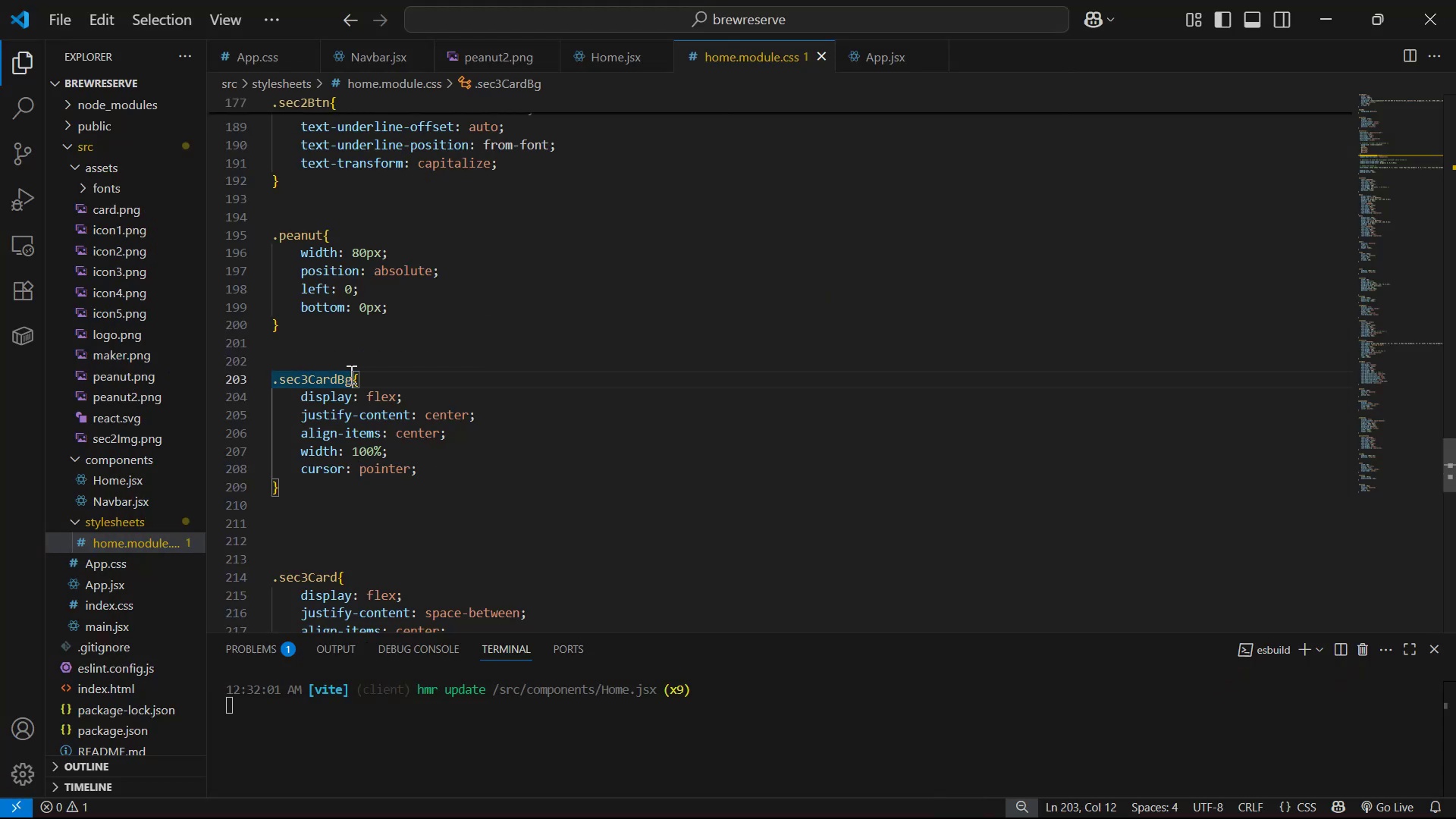 
key(Control+C)
 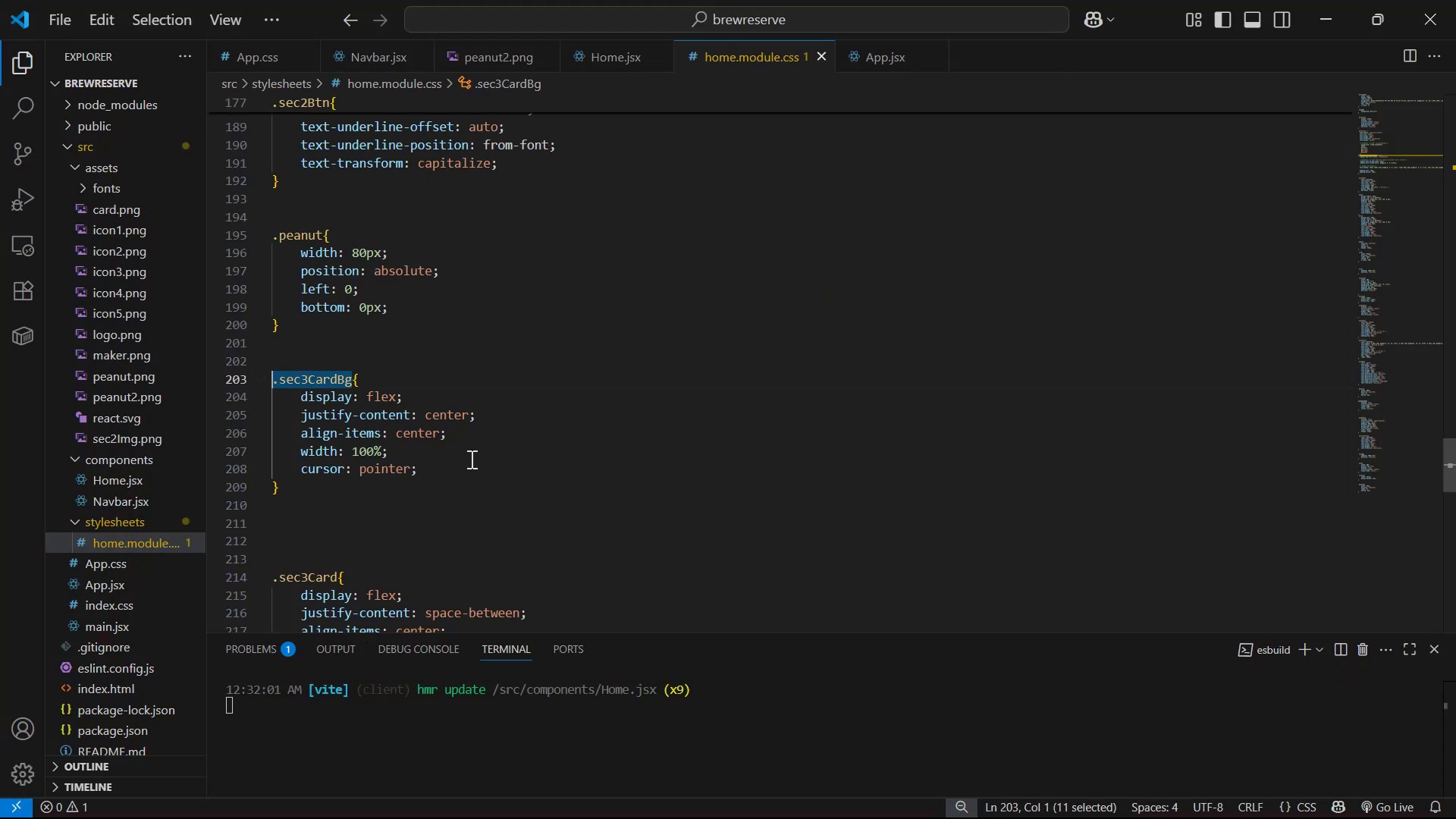 
scroll: coordinate [430, 462], scroll_direction: down, amount: 4.0
 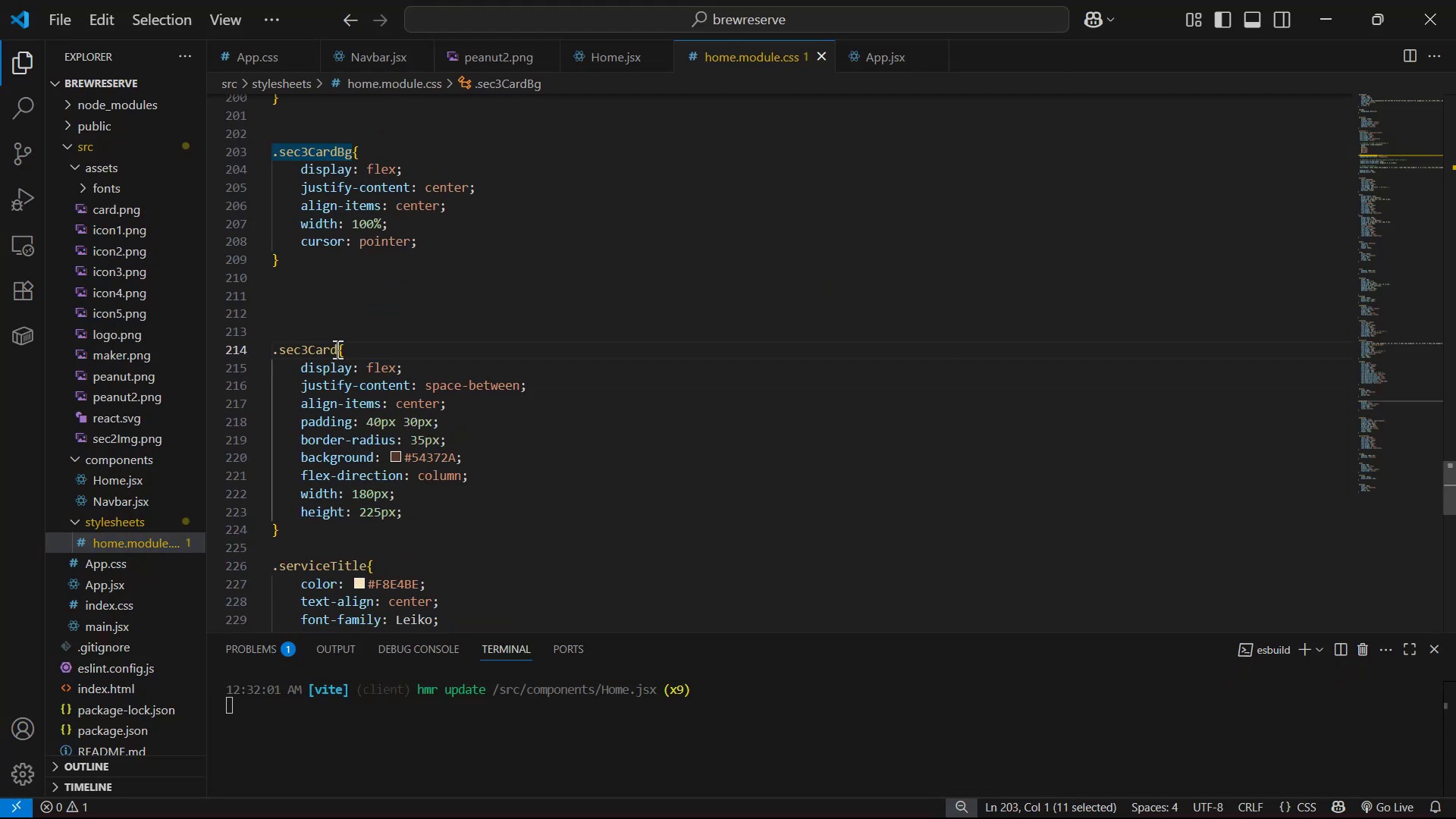 
key(Control+C)
 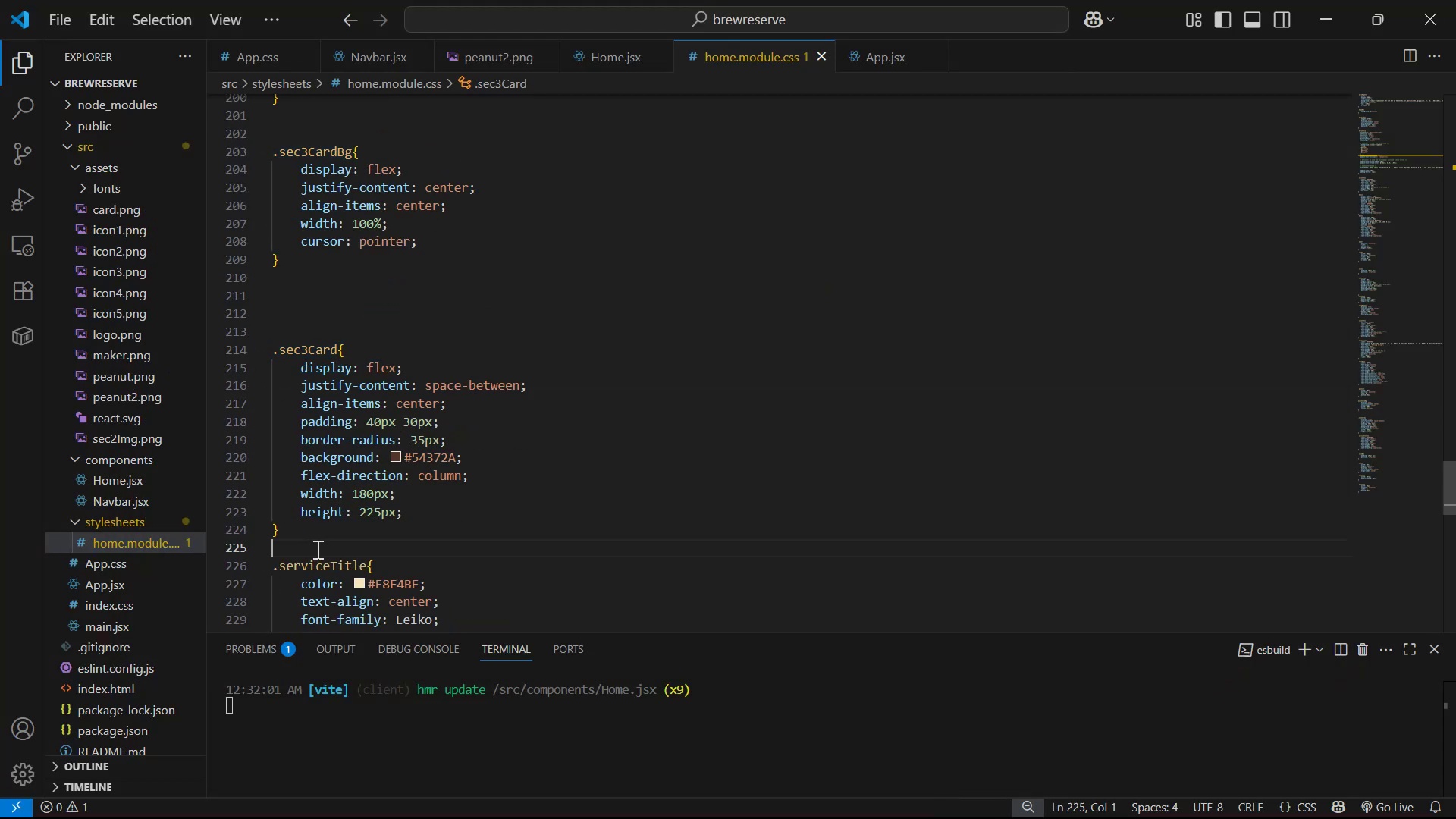 
double_click([322, 535])
 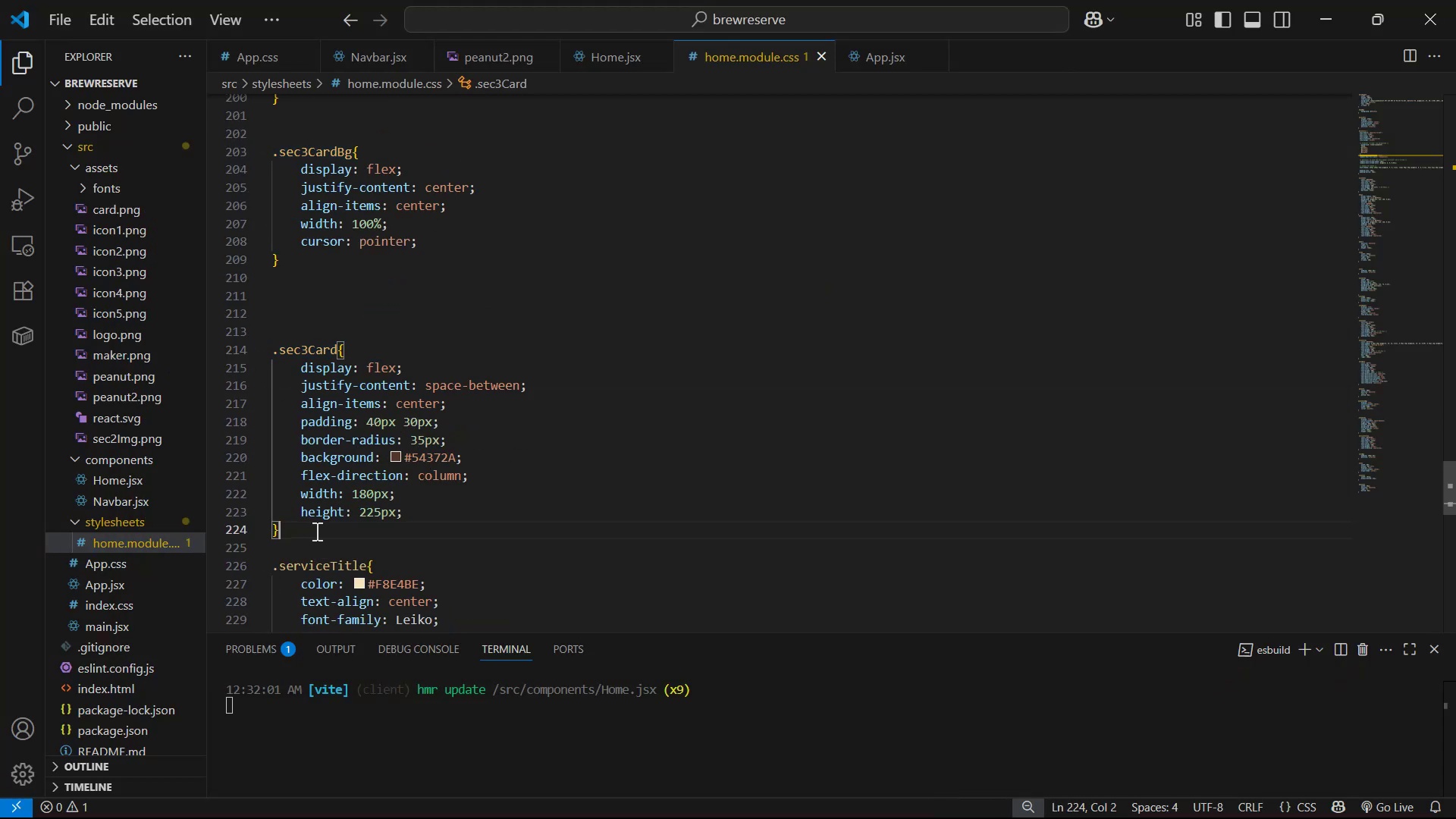 
key(Control+ControlLeft)
 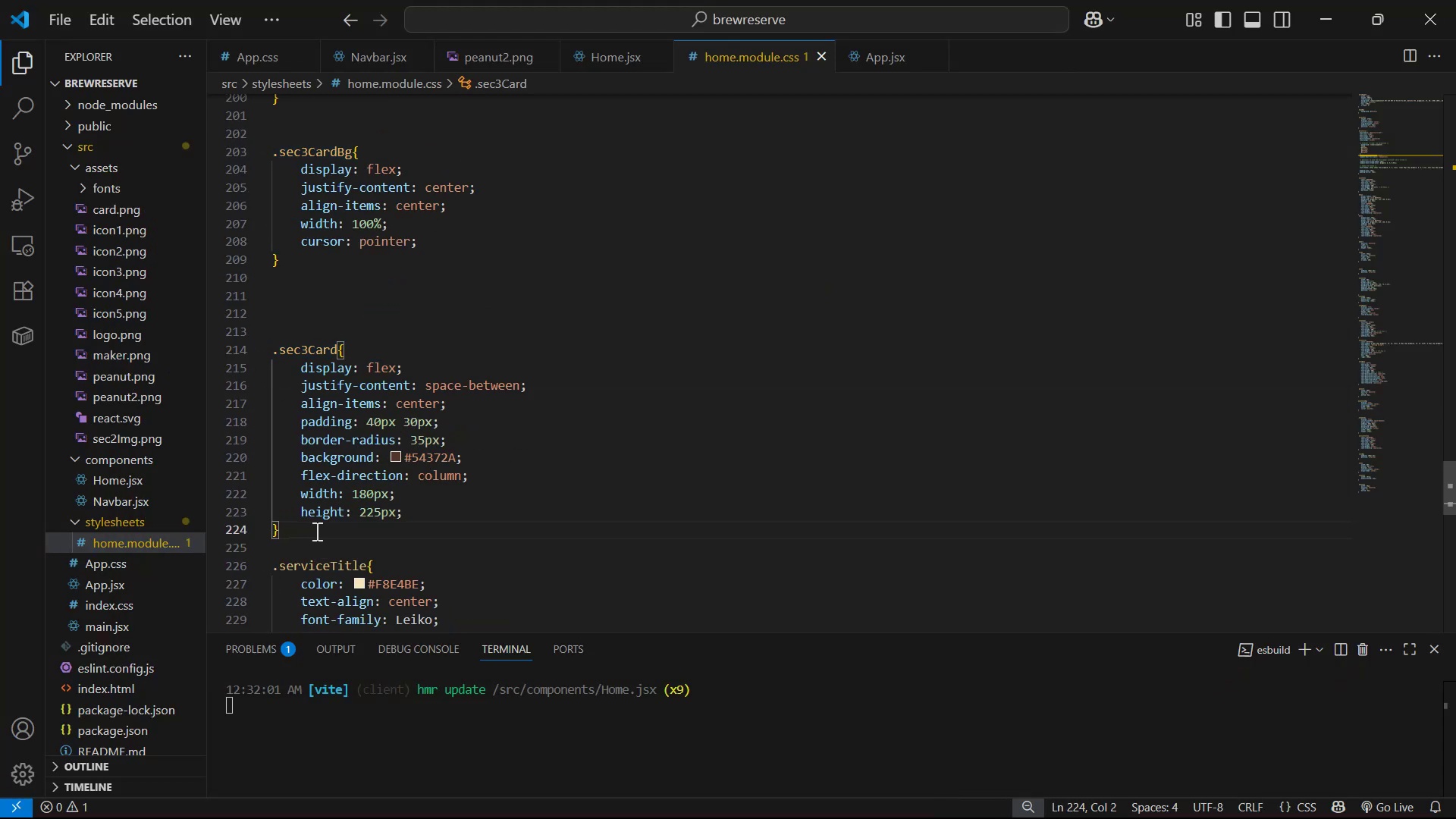 
key(Enter)
 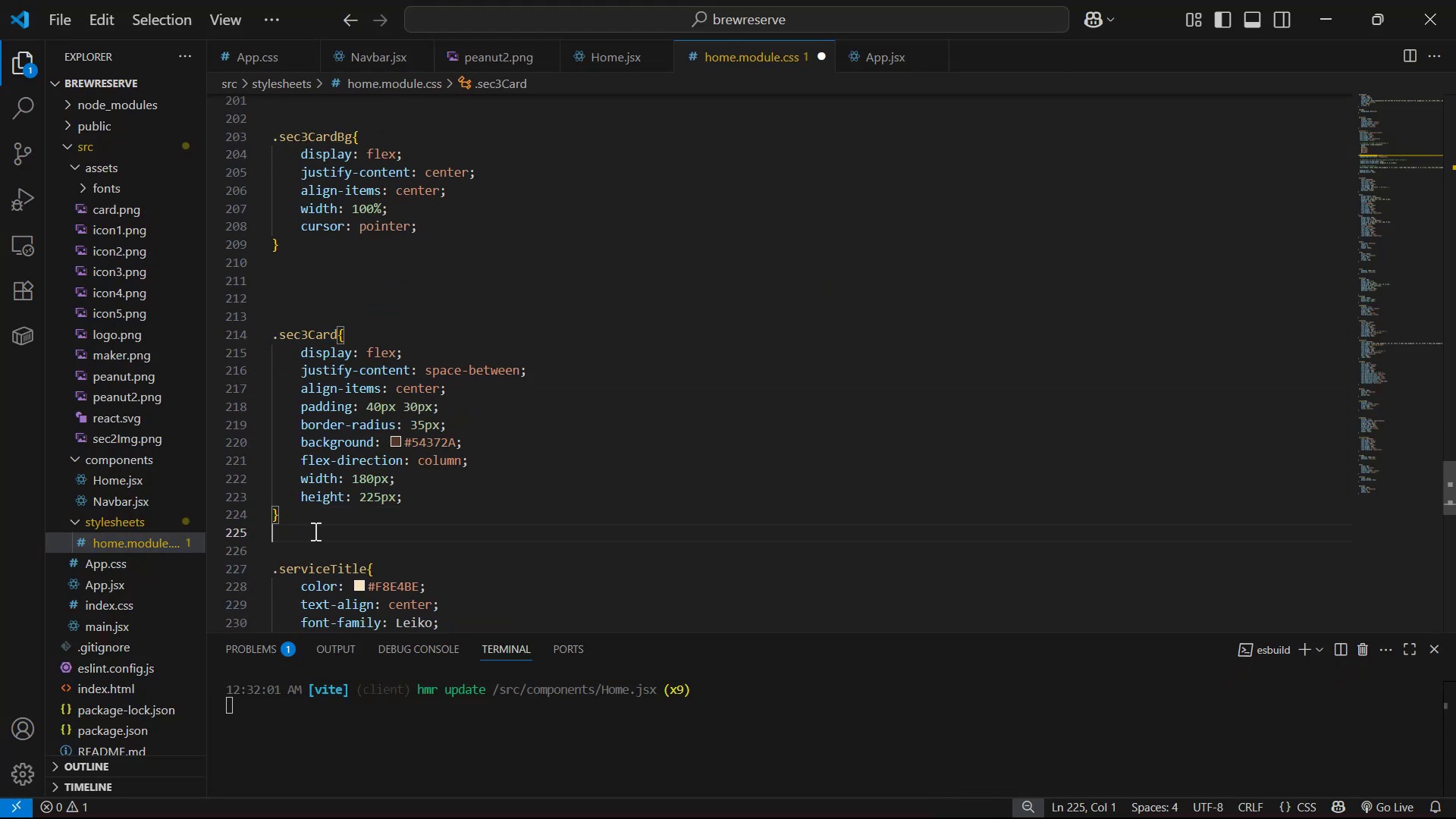 
key(Enter)
 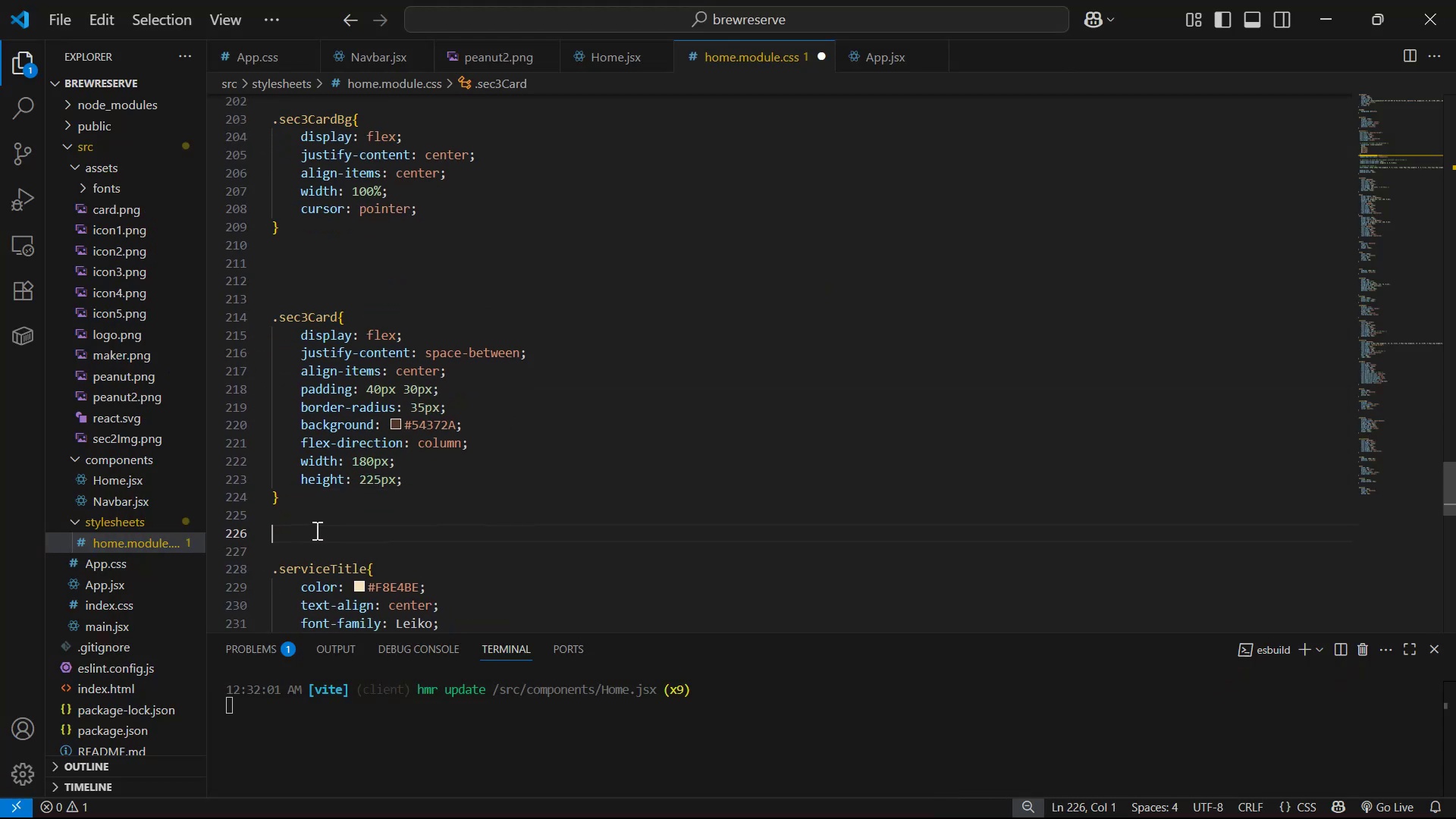 
key(Period)
 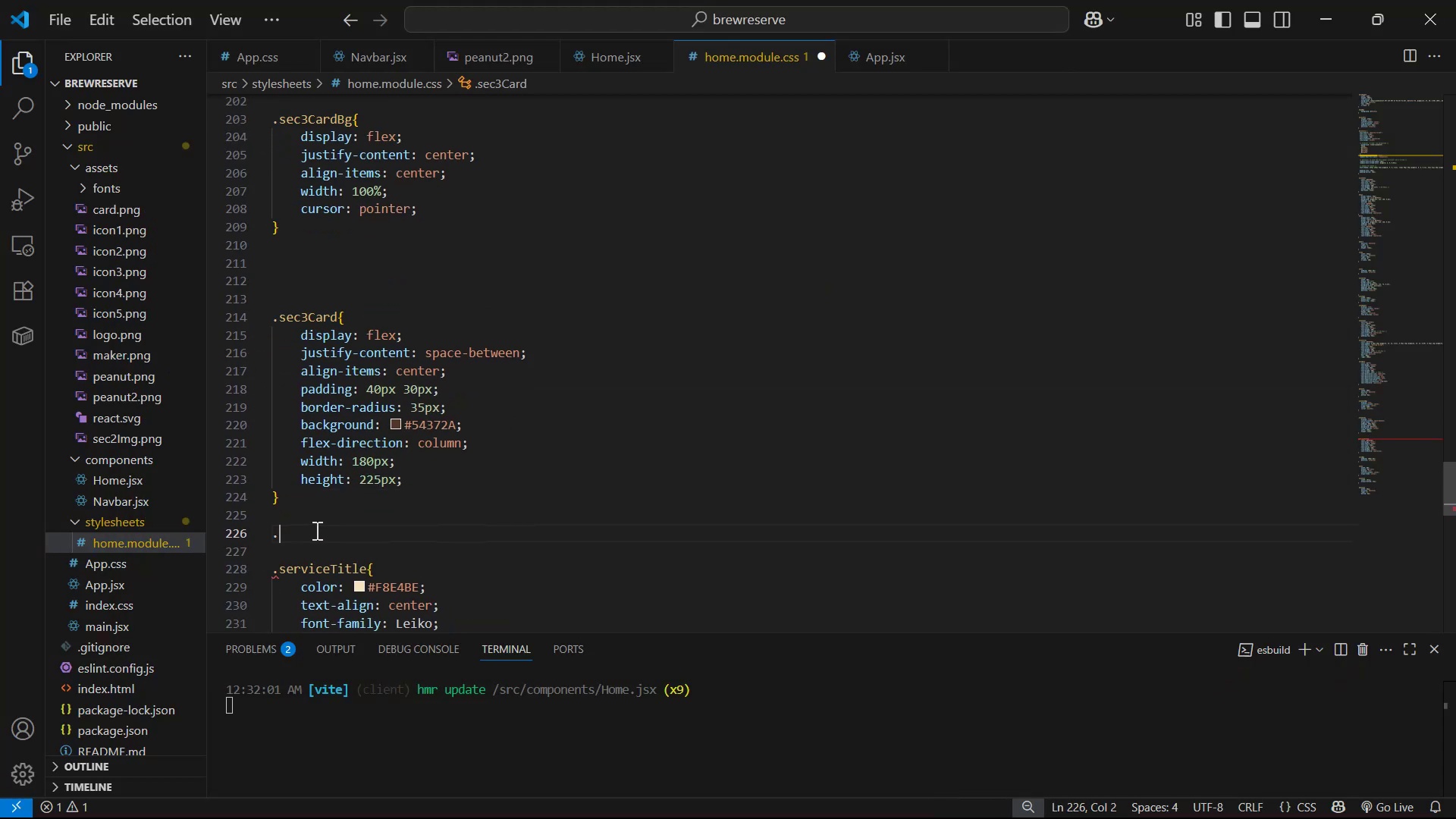 
key(Control+V)
 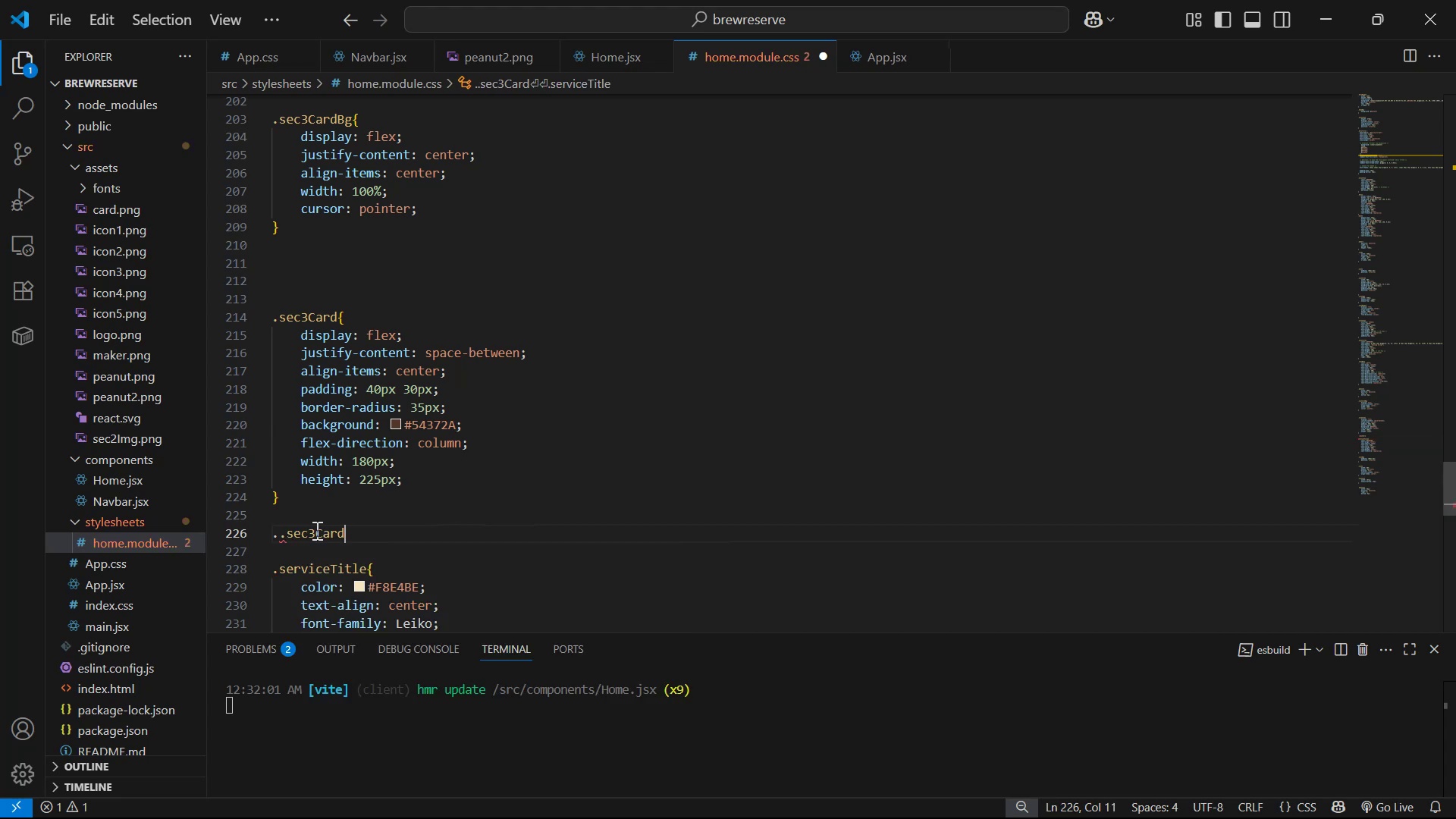 
key(Shift+ShiftLeft)
 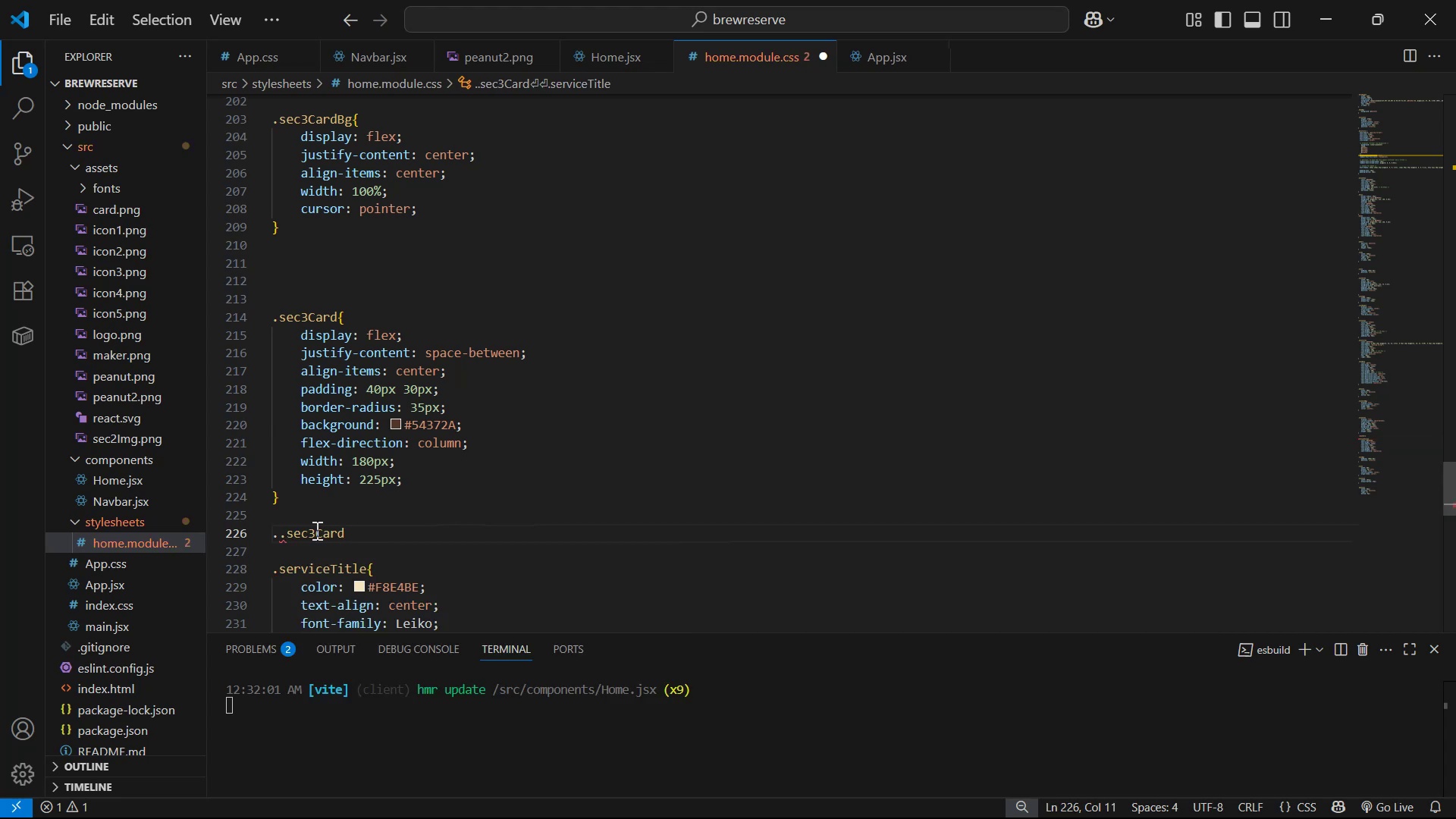 
key(Shift+ShiftLeft)
 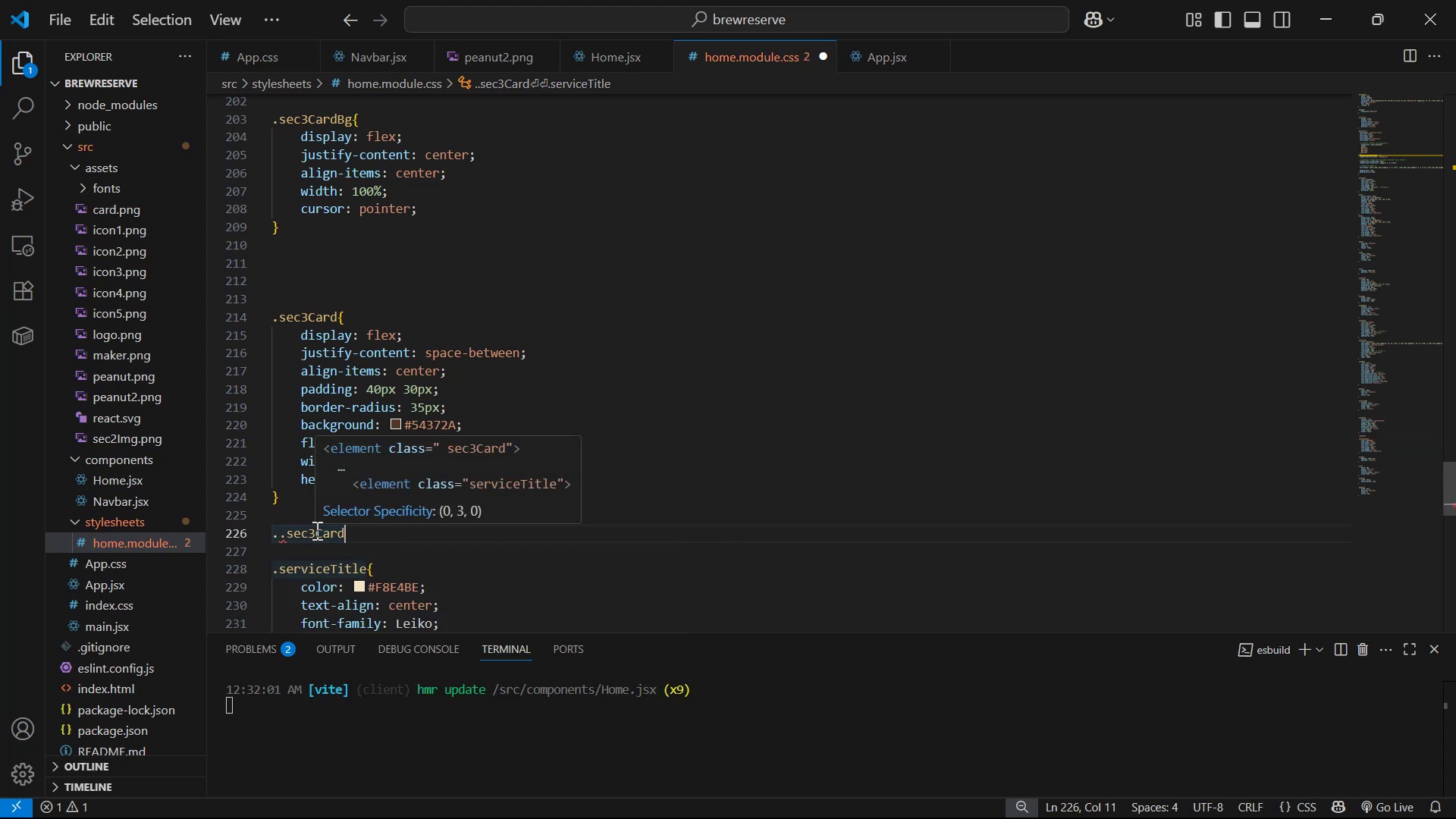 
hold_key(key=ArrowLeft, duration=0.66)
 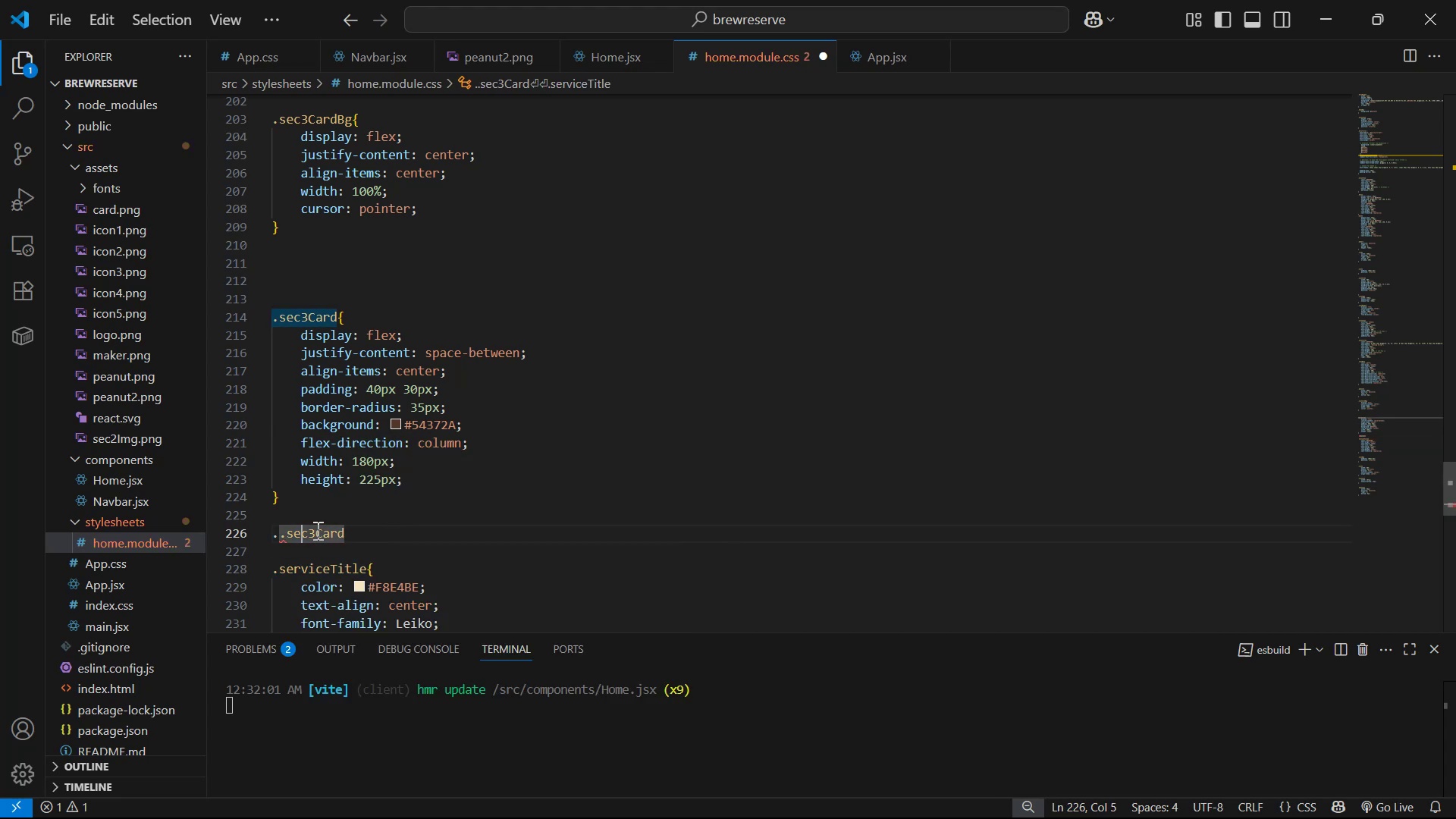 
key(ArrowLeft)
 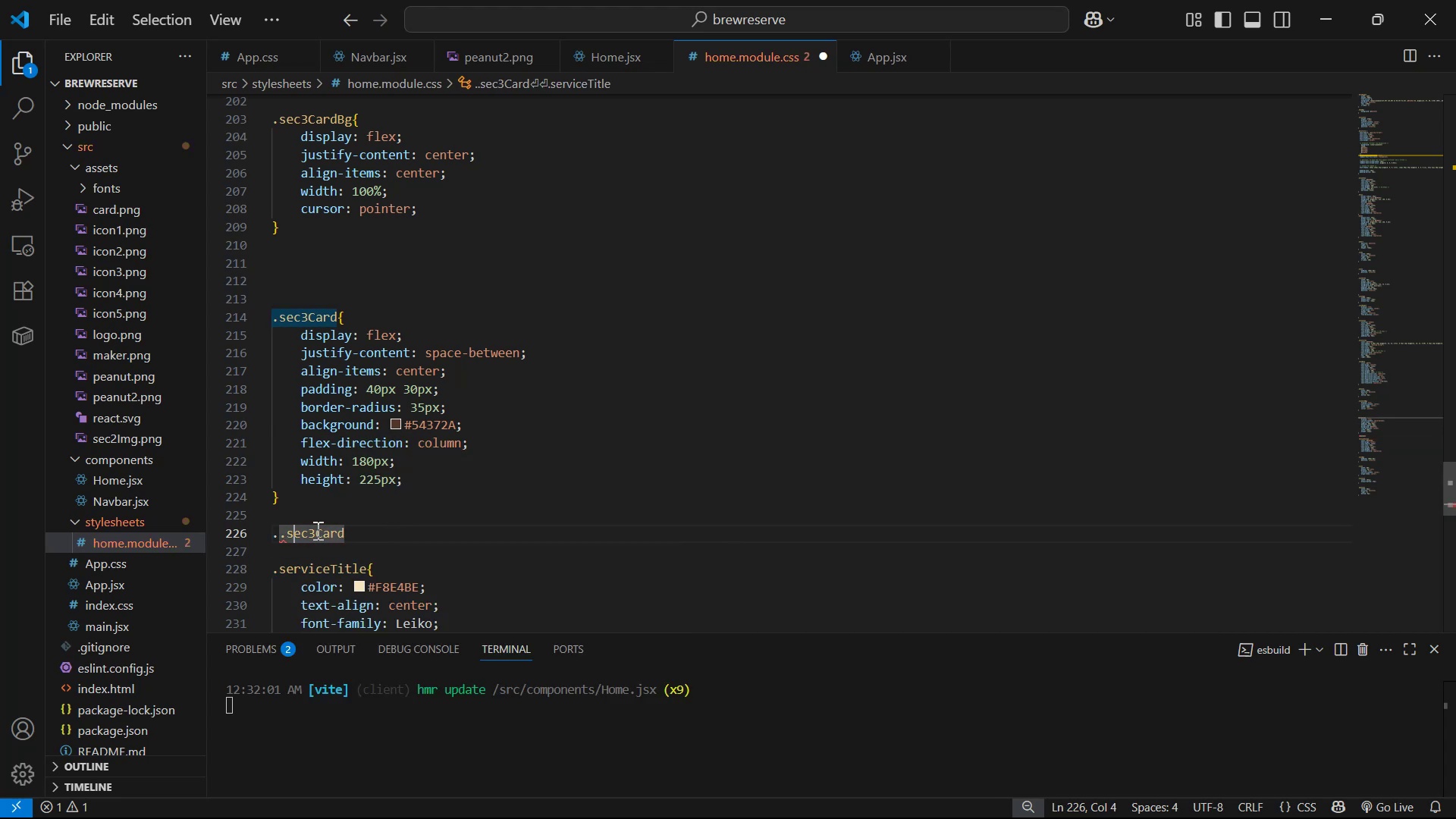 
key(ArrowLeft)
 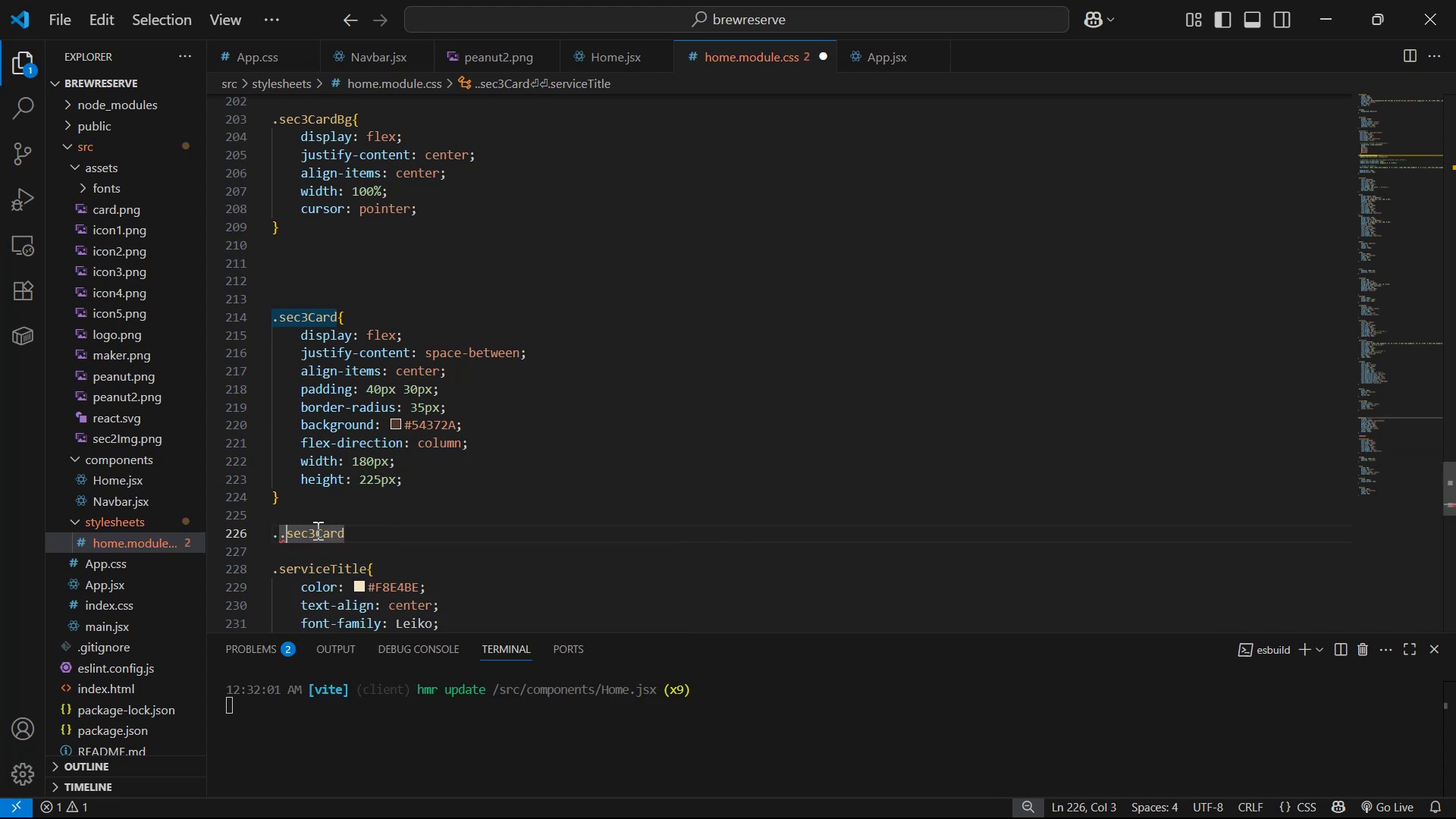 
key(ArrowLeft)
 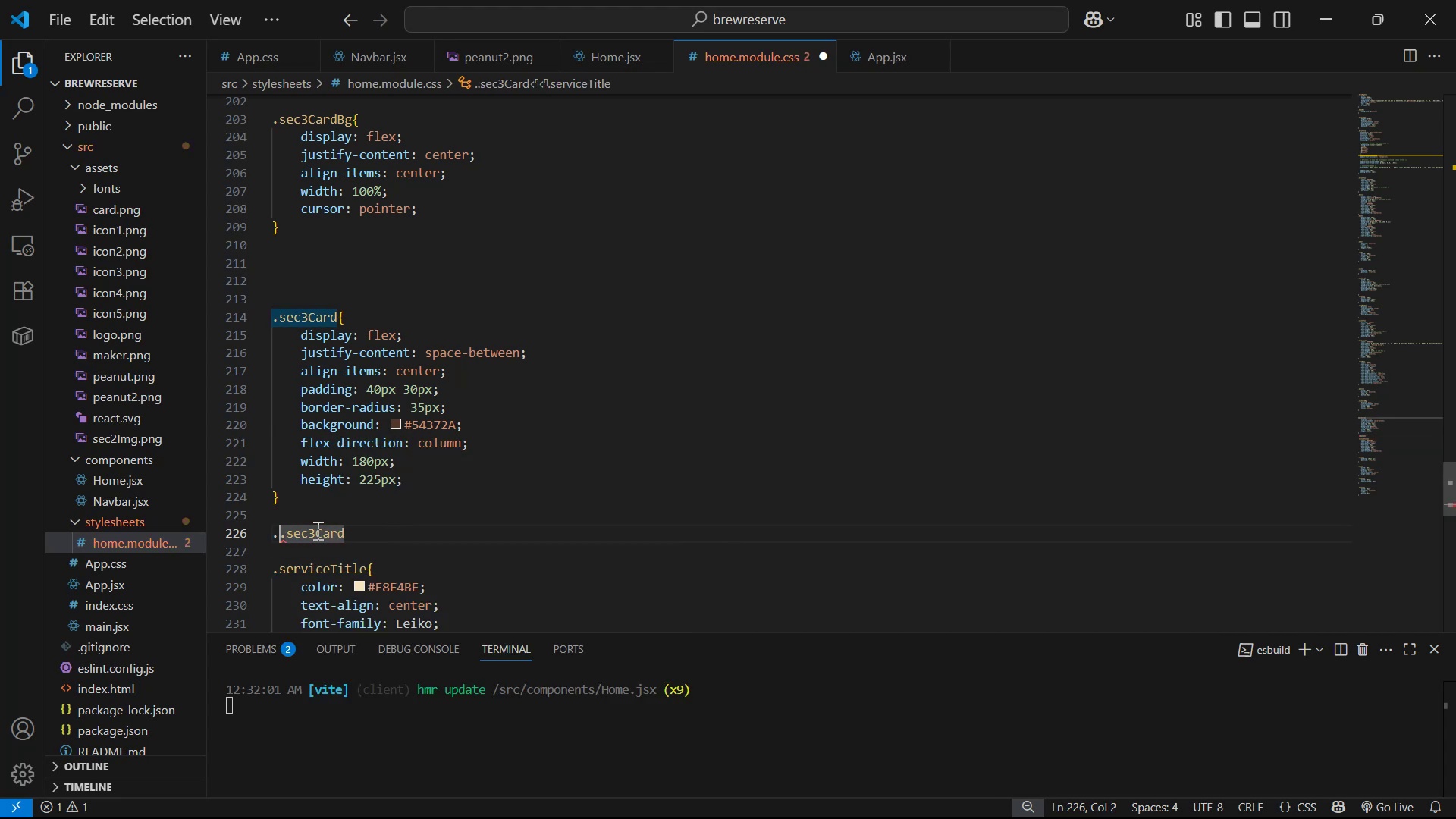 
key(Backspace)
 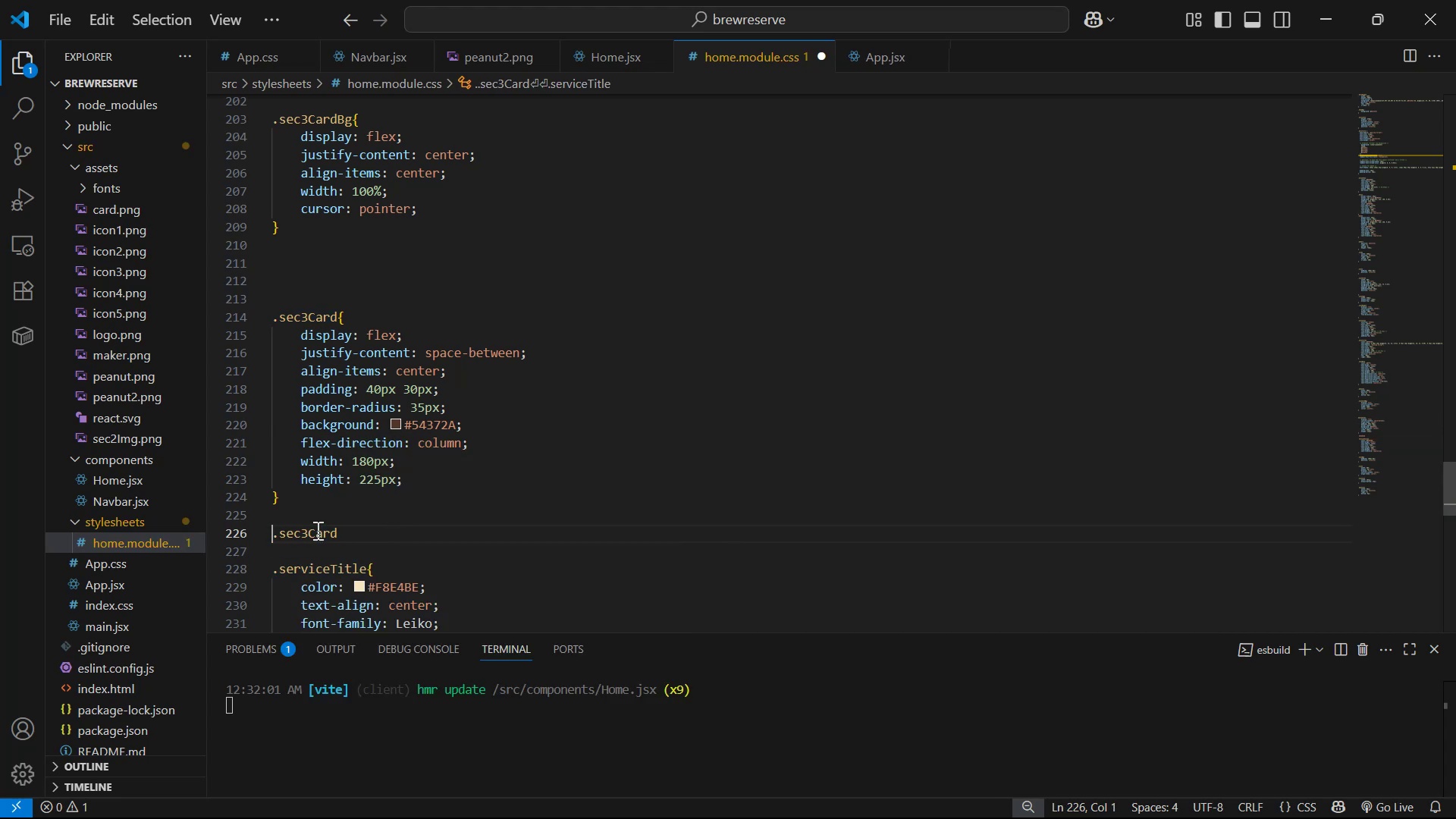 
key(PageDown)
 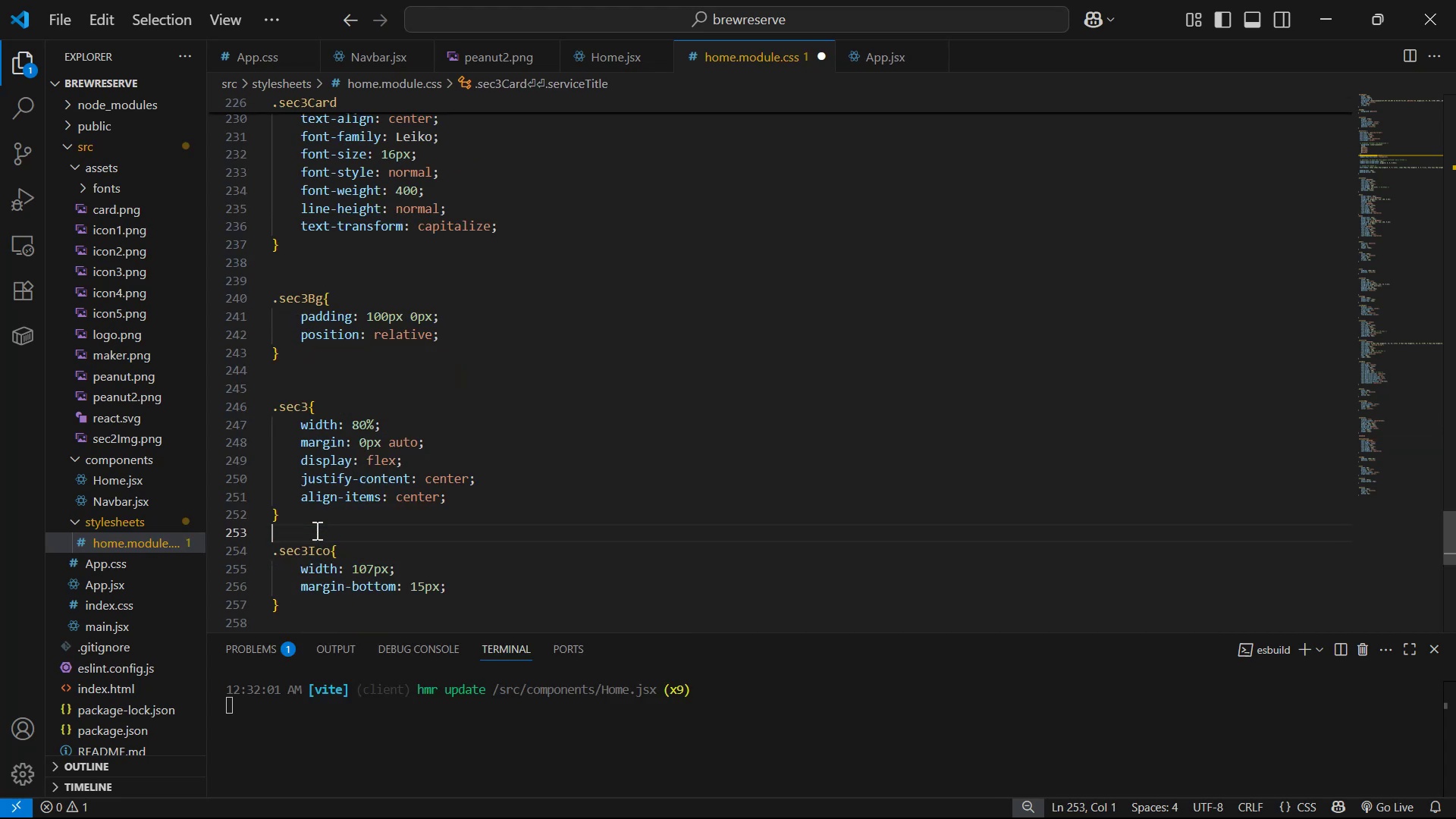 
key(ArrowRight)
 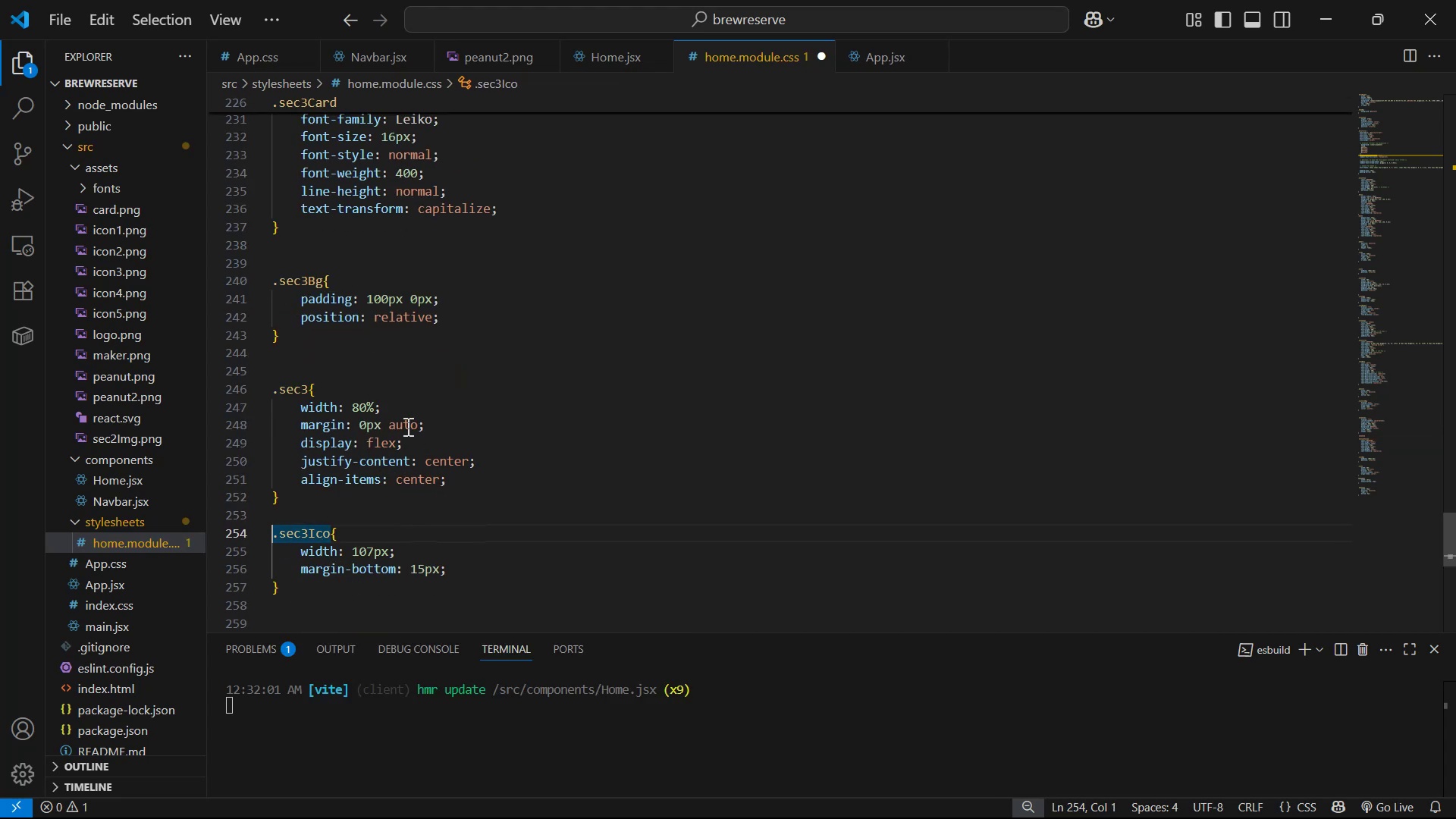 
scroll: coordinate [464, 496], scroll_direction: up, amount: 5.0
 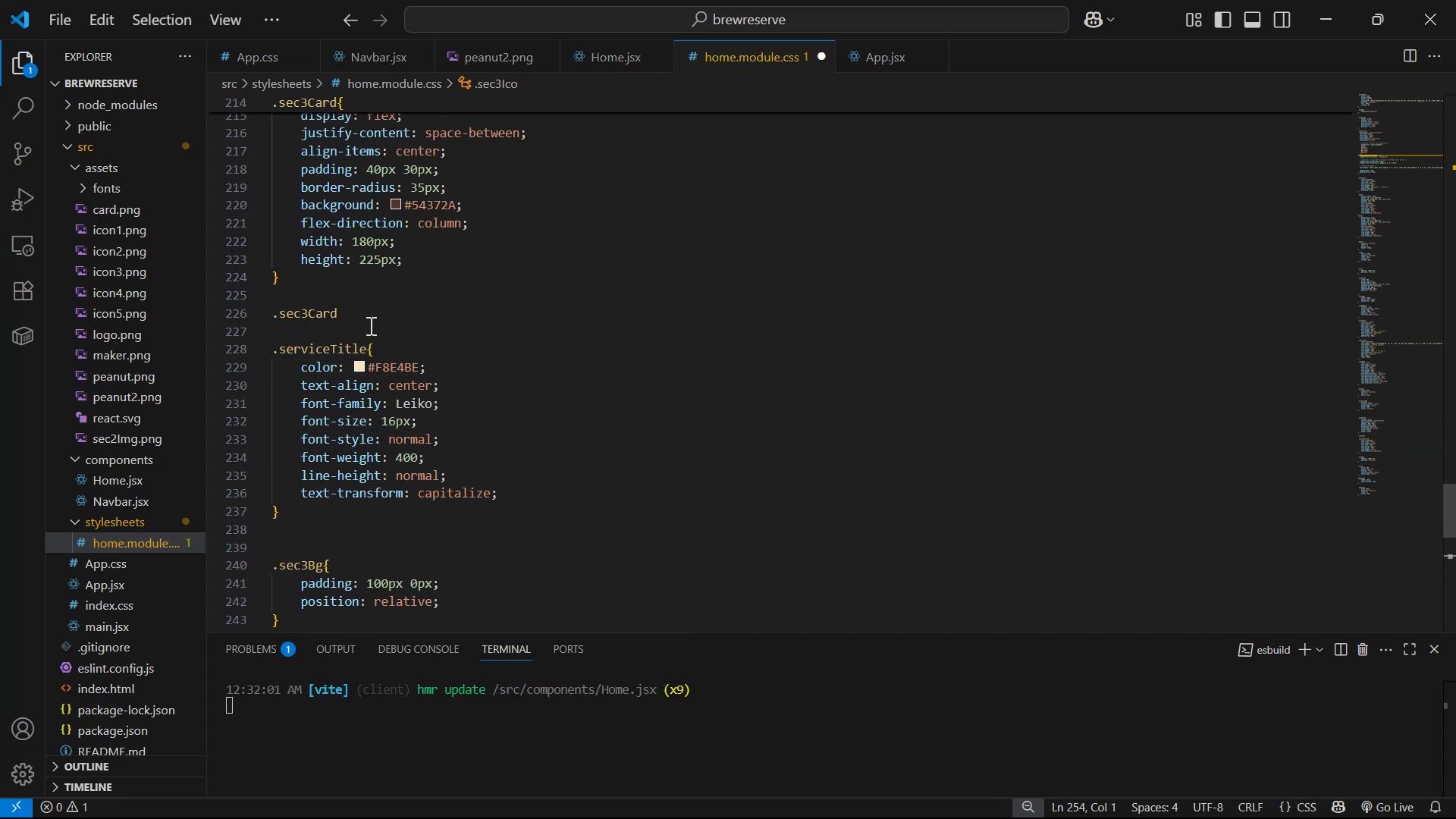 
left_click([380, 315])
 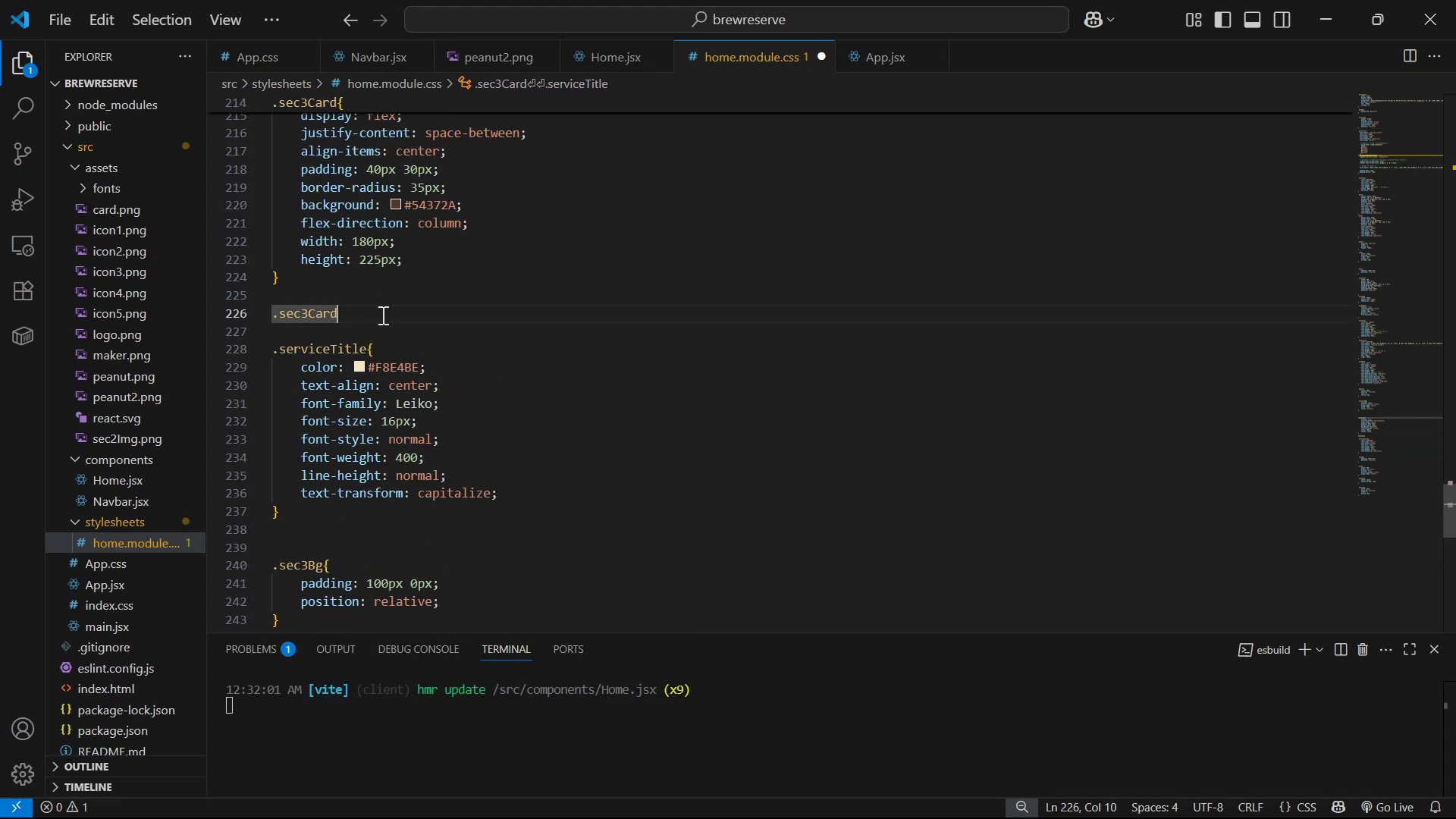 
type(:hove)
 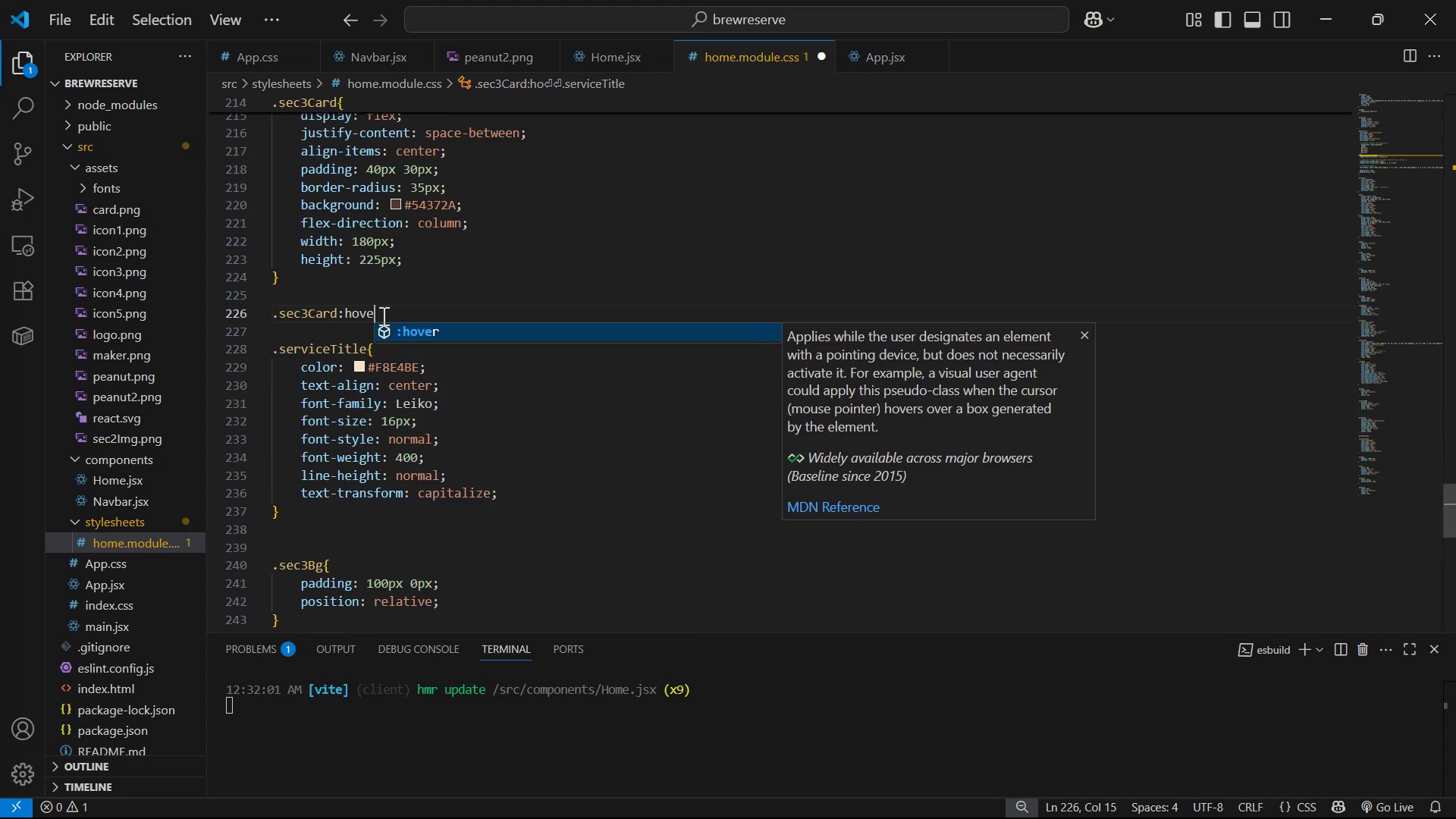 
key(Enter)
 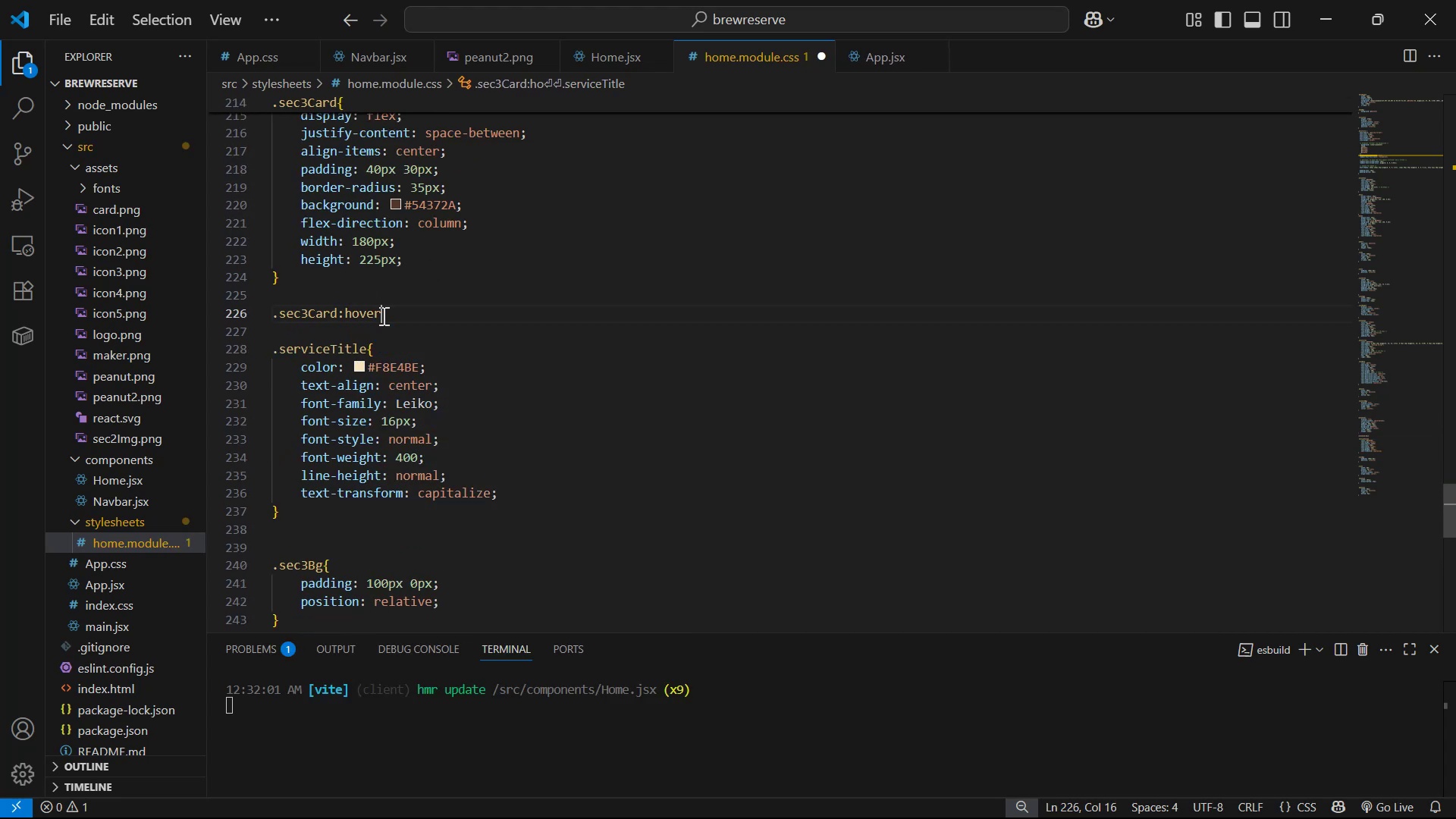 
key(Shift+ShiftLeft)
 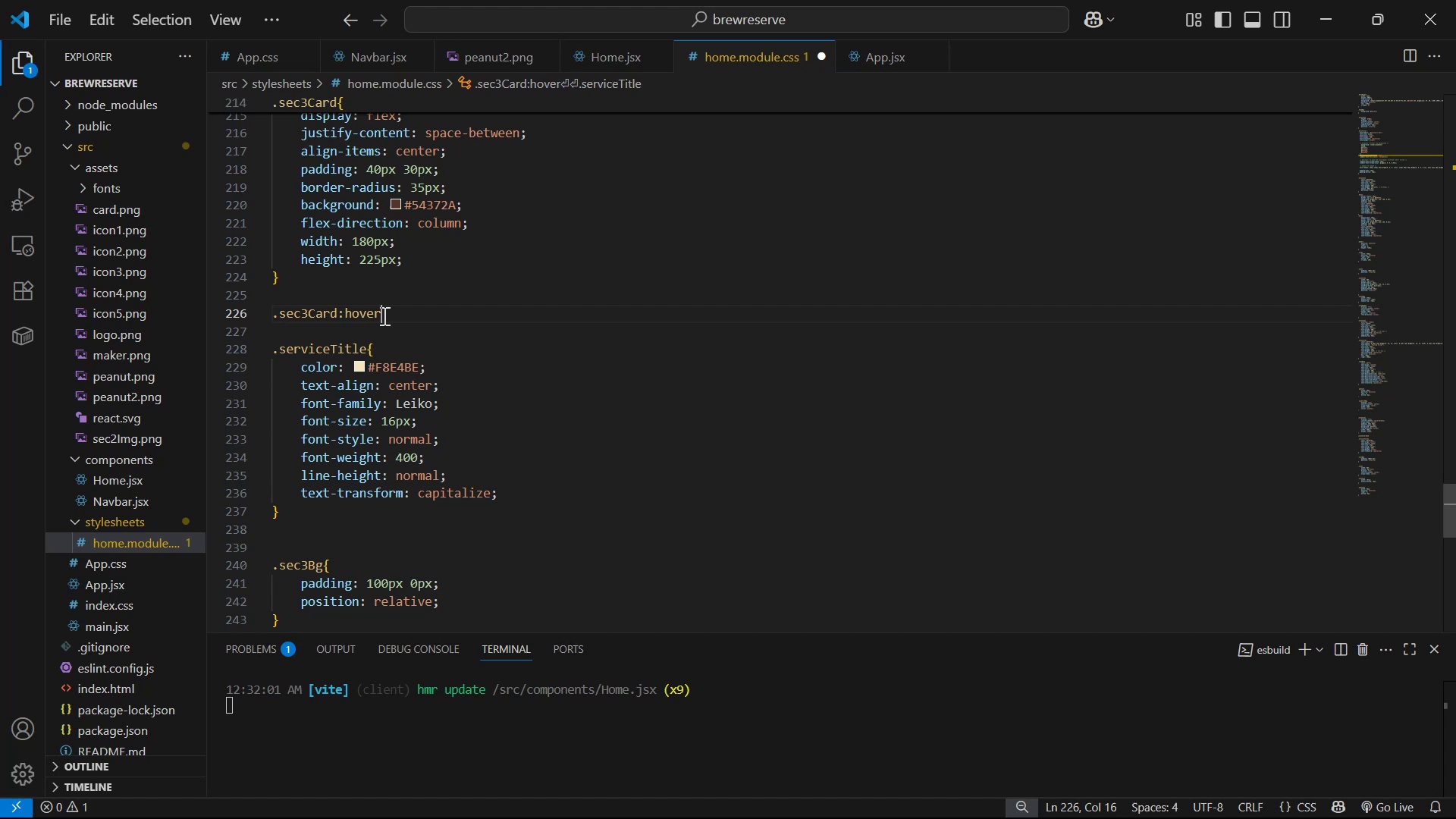 
key(Shift+BracketLeft)
 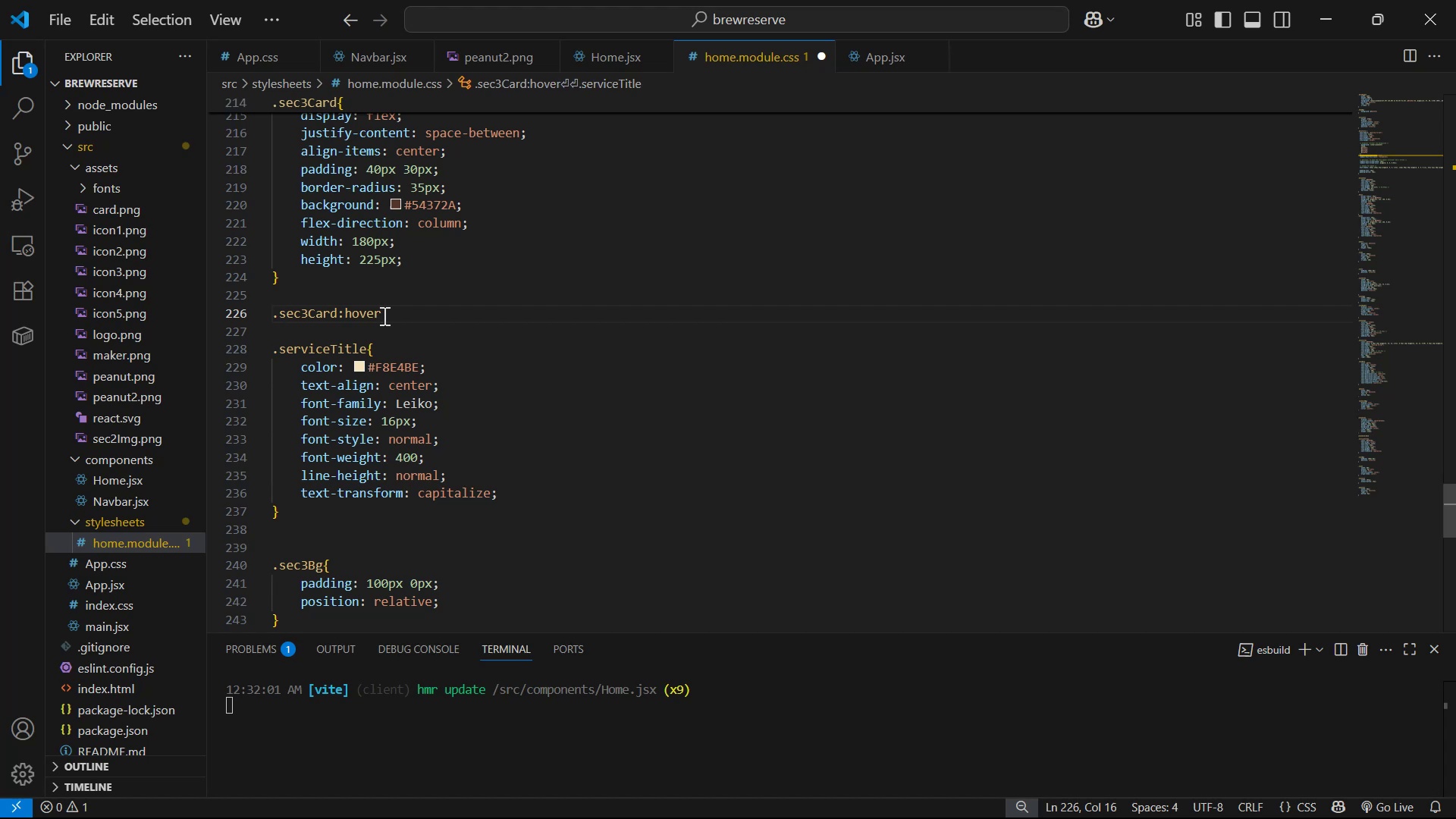 
key(Shift+Enter)
 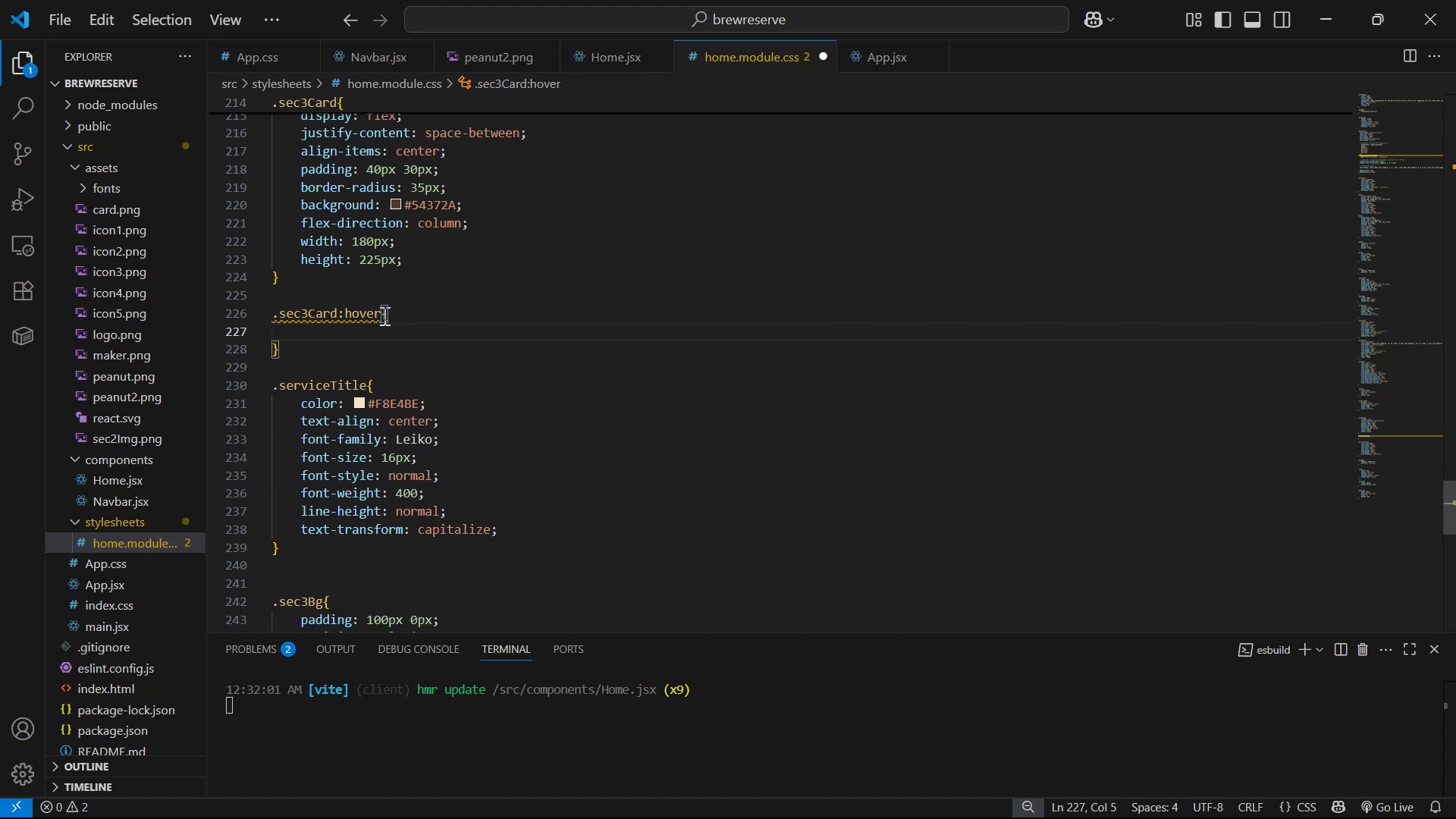 
type(tr)
 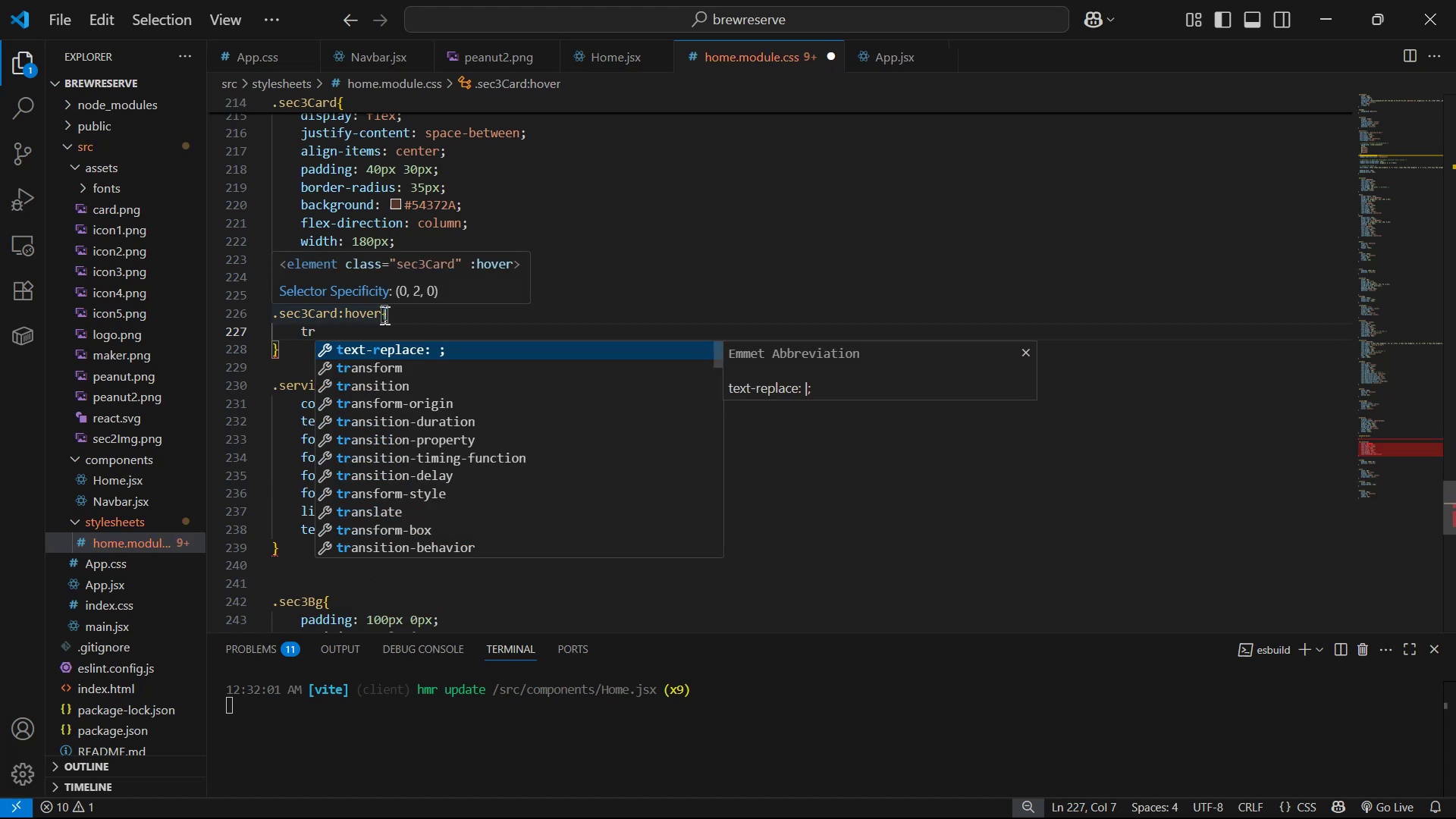 
key(ArrowDown)
 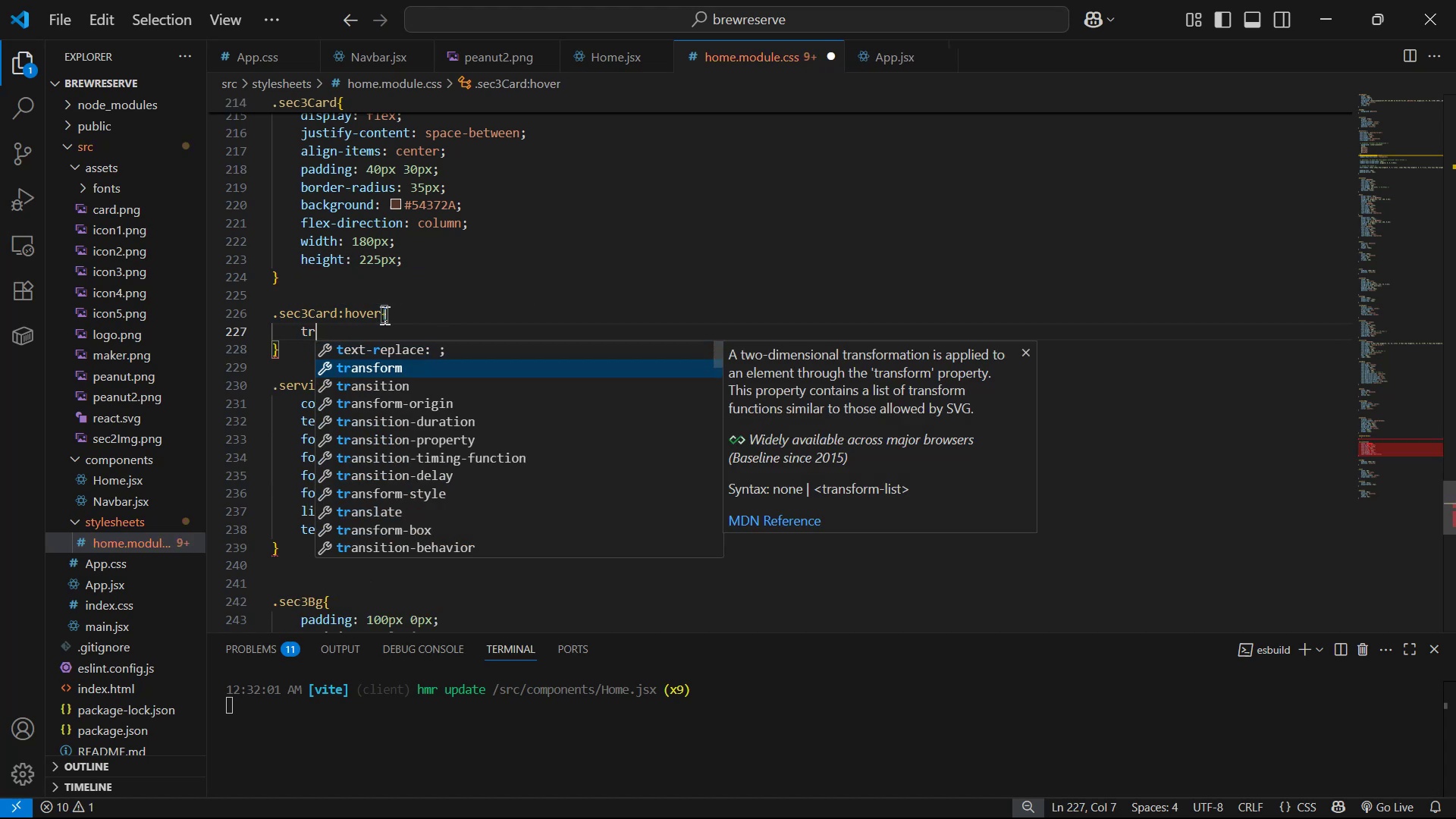 
key(Enter)
 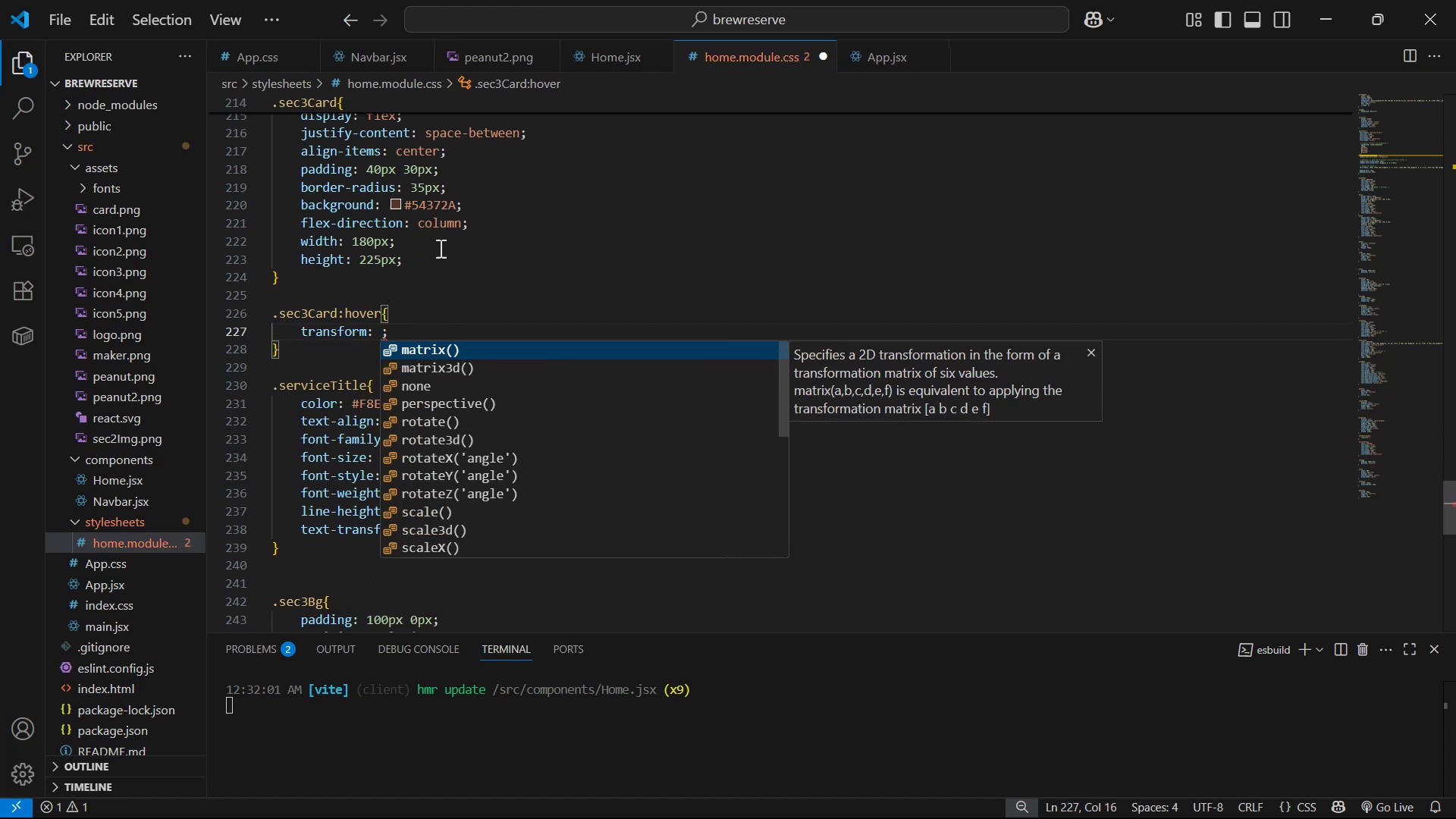 
double_click([444, 261])
 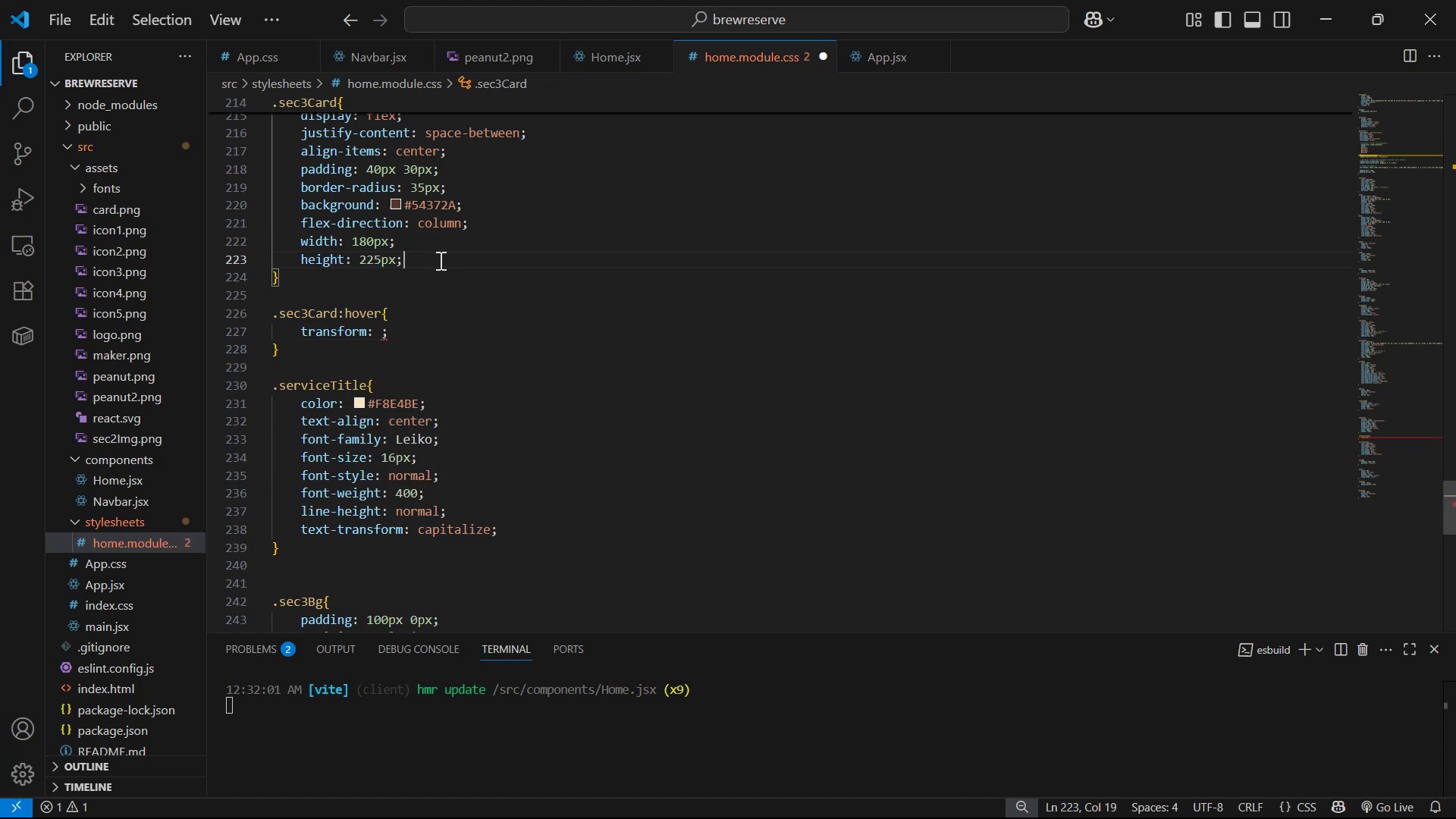 
key(Enter)
 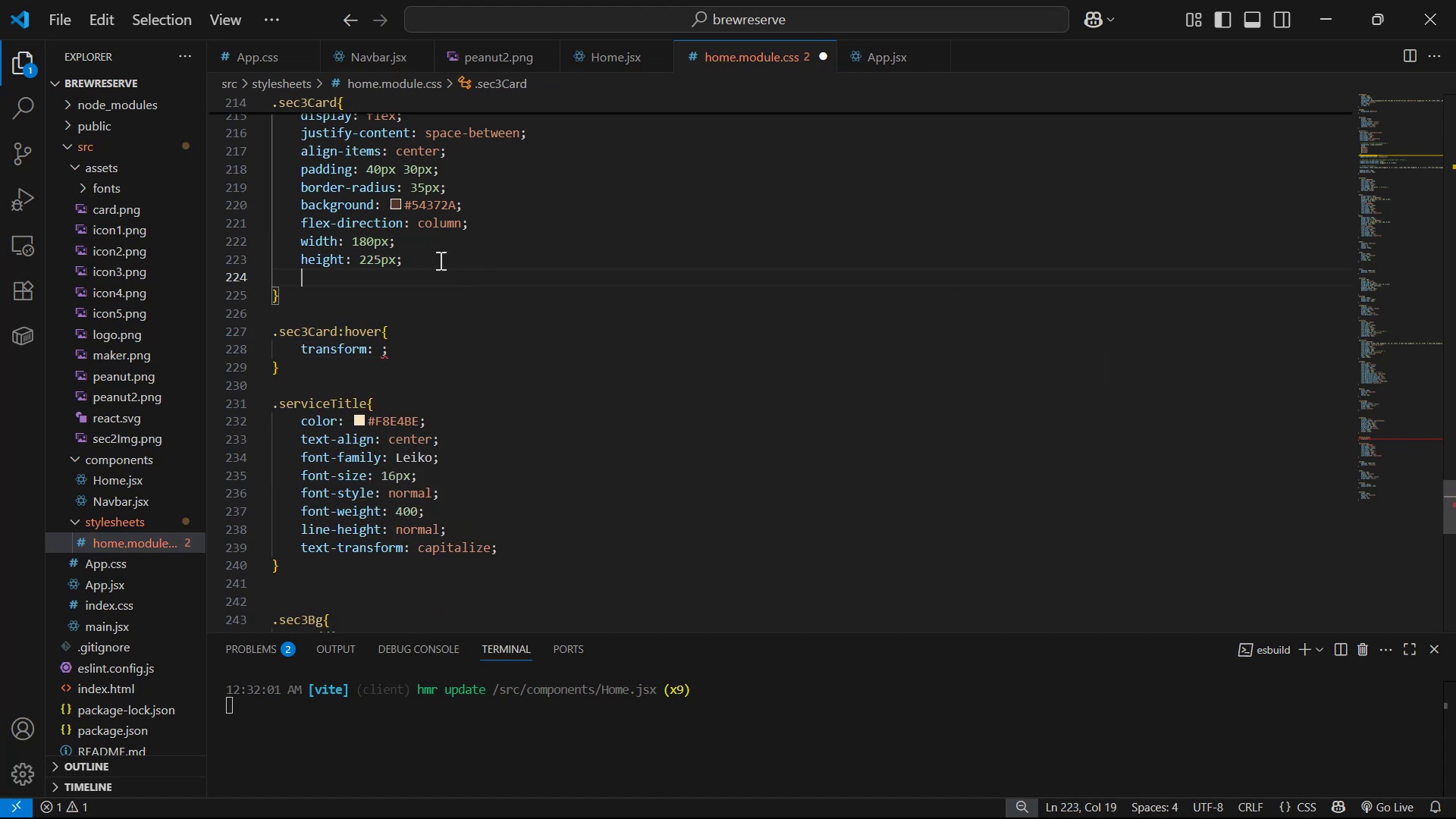 
type(te)
key(Backspace)
type(ra)
 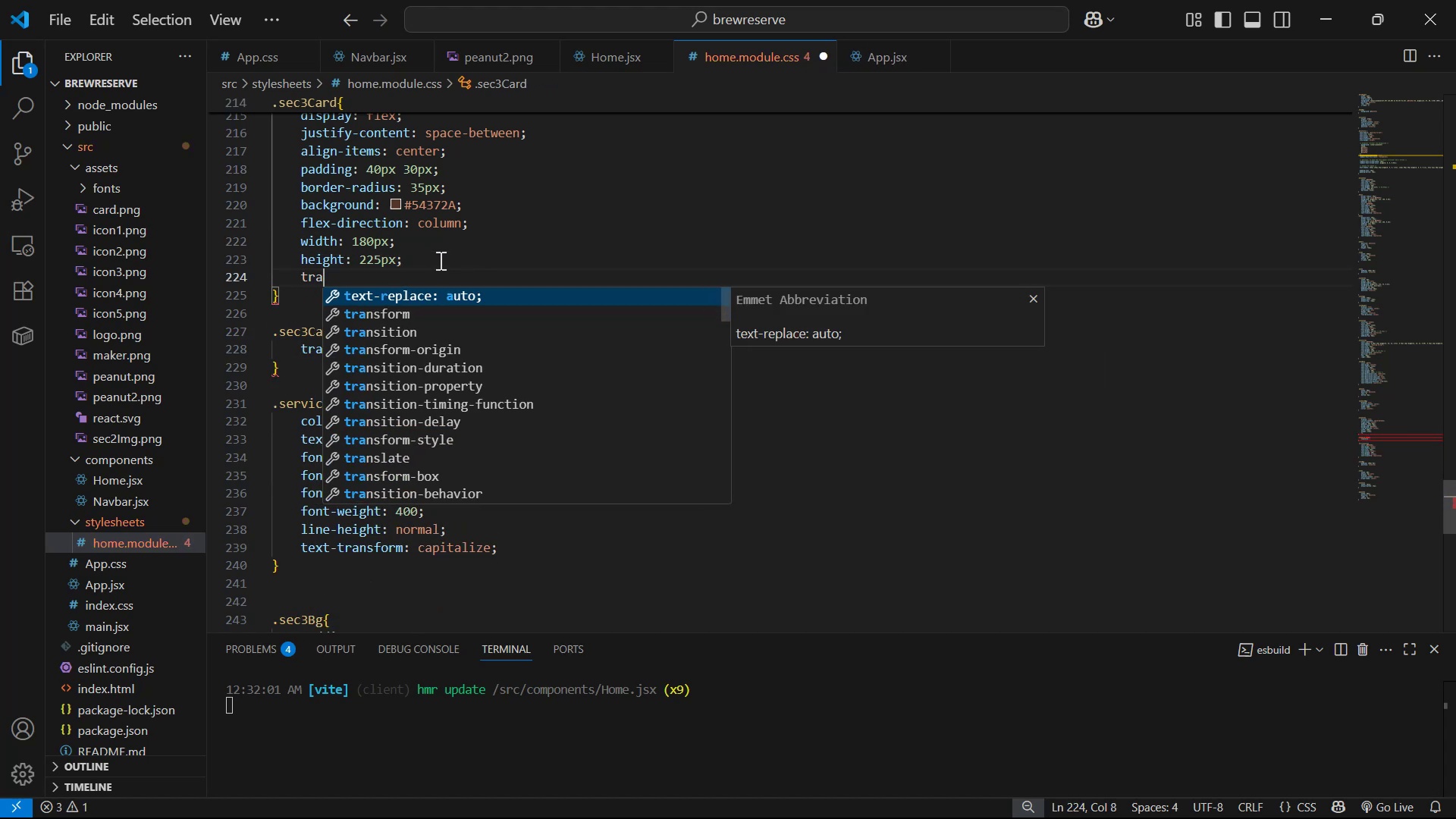 
key(ArrowDown)
 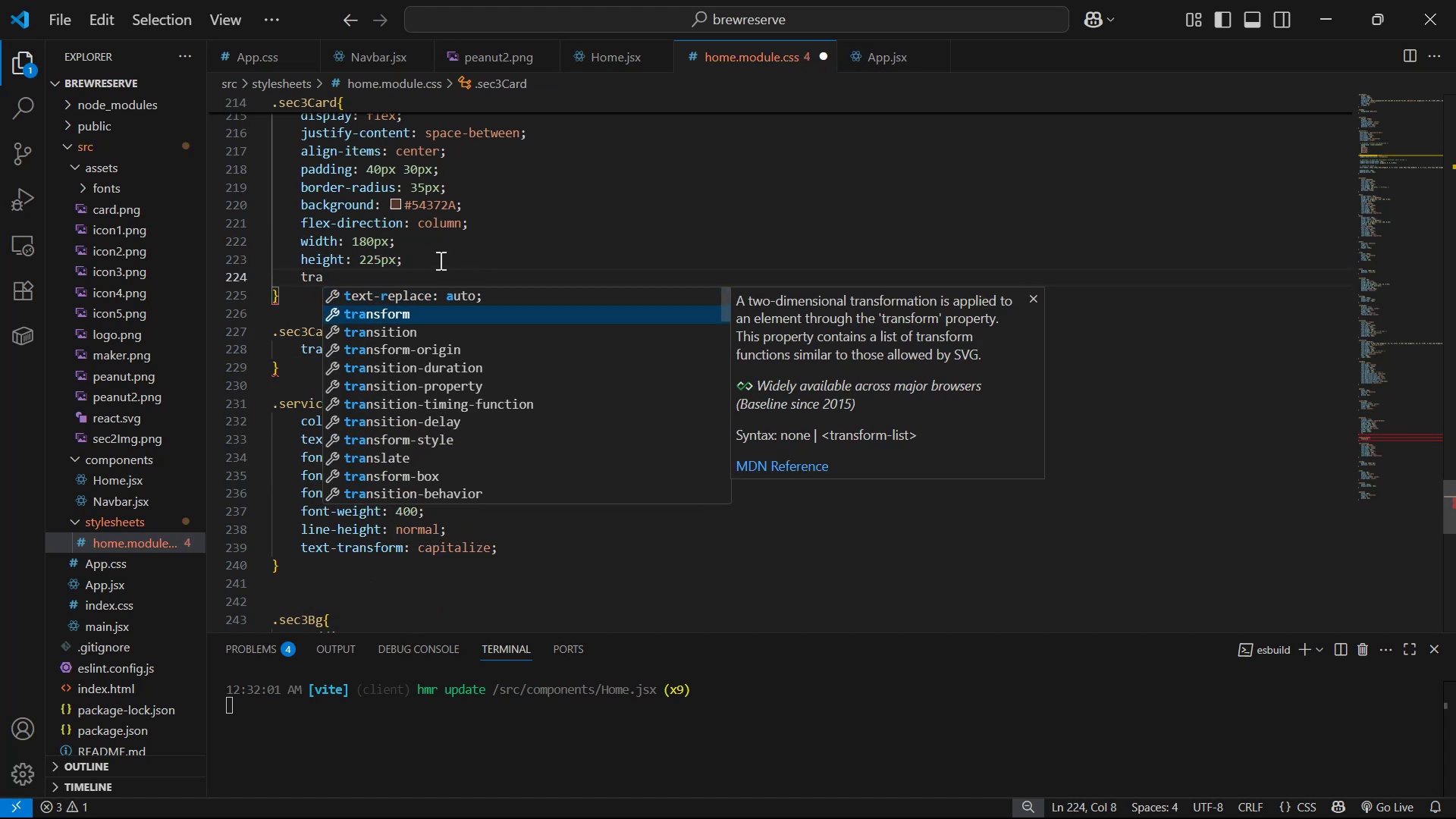 
key(ArrowDown)
 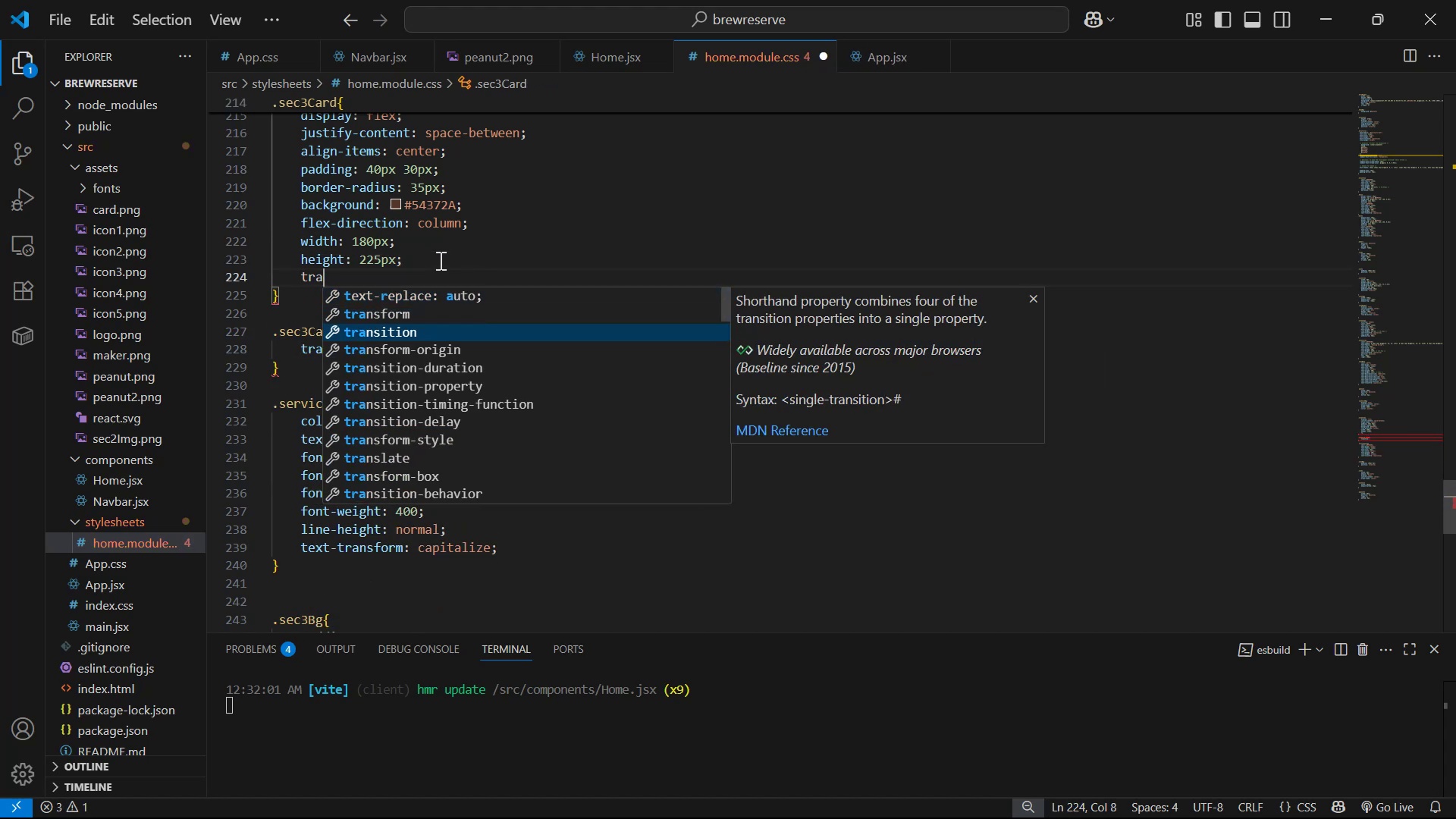 
key(Enter)
 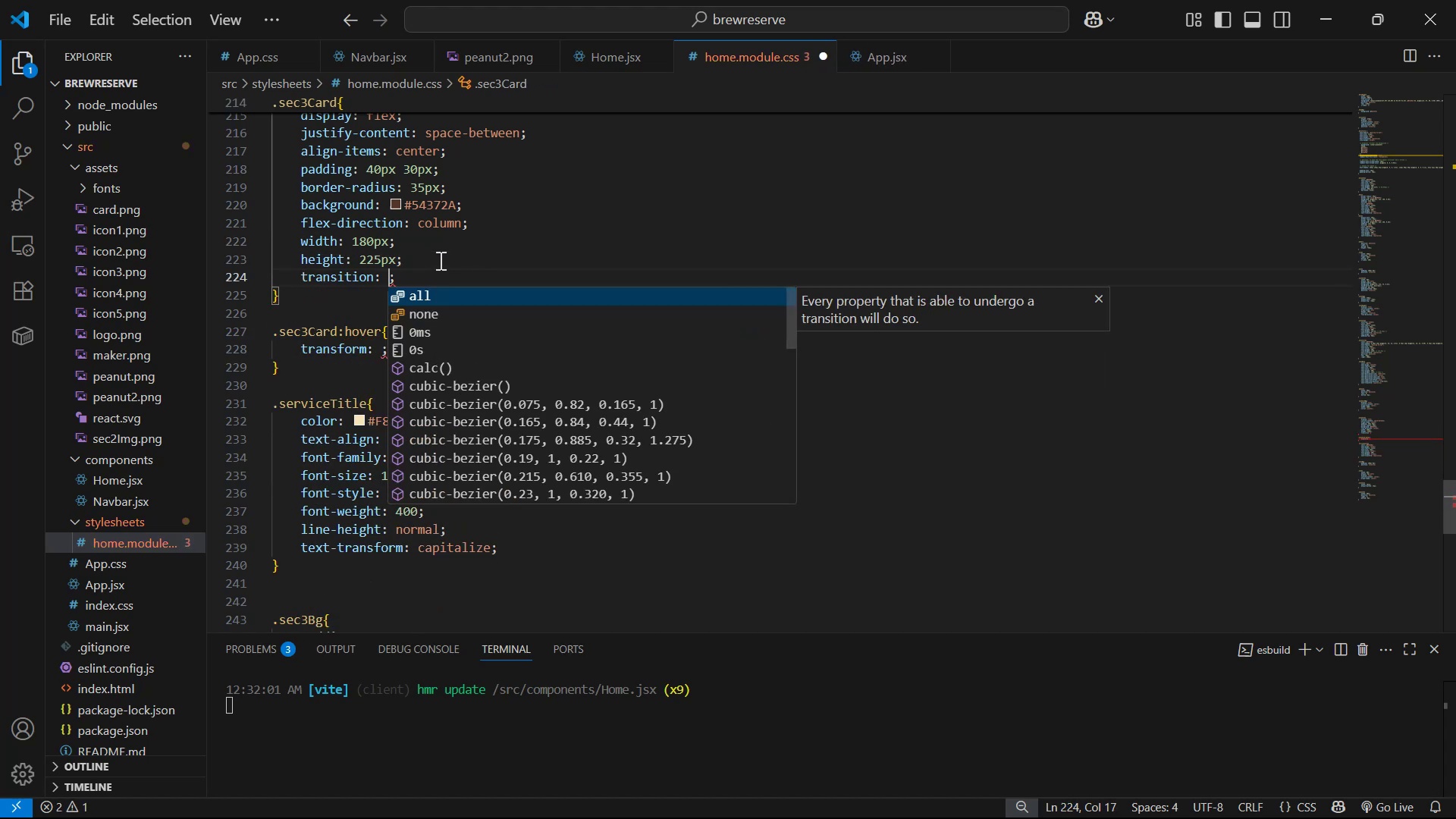 
key(A)
 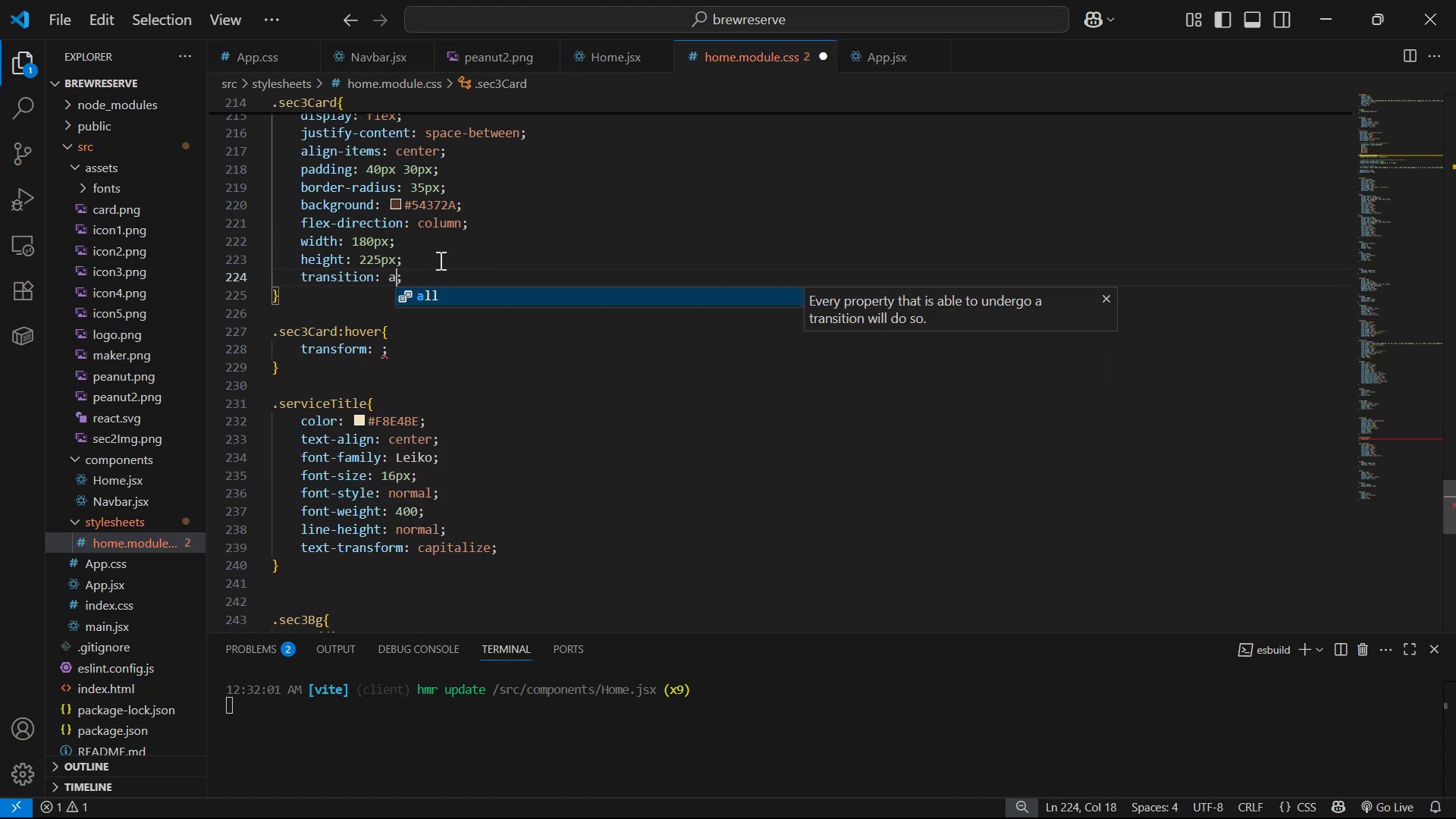 
key(Enter)
 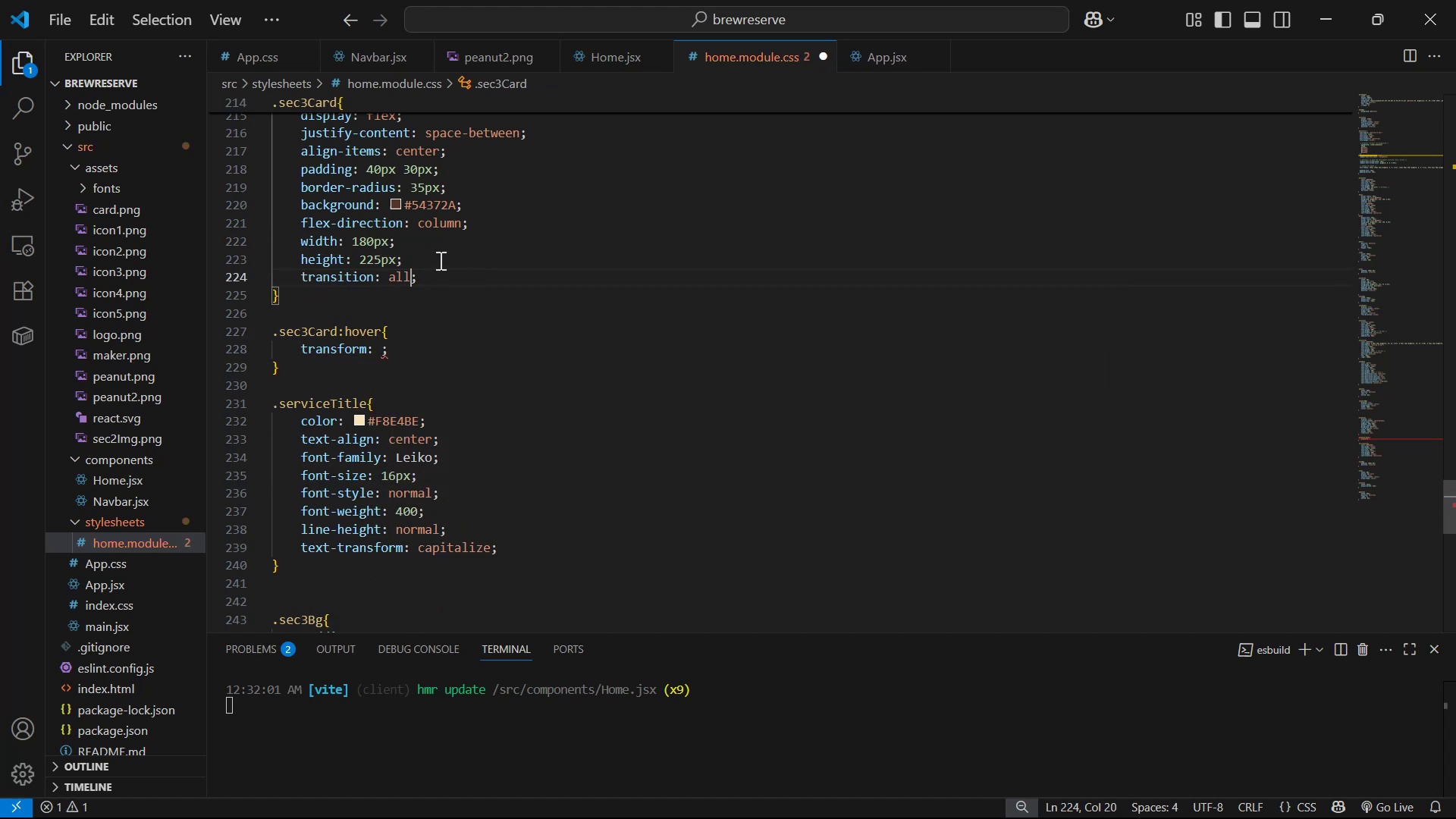 
type( 0.5s )
key(Backspace)
 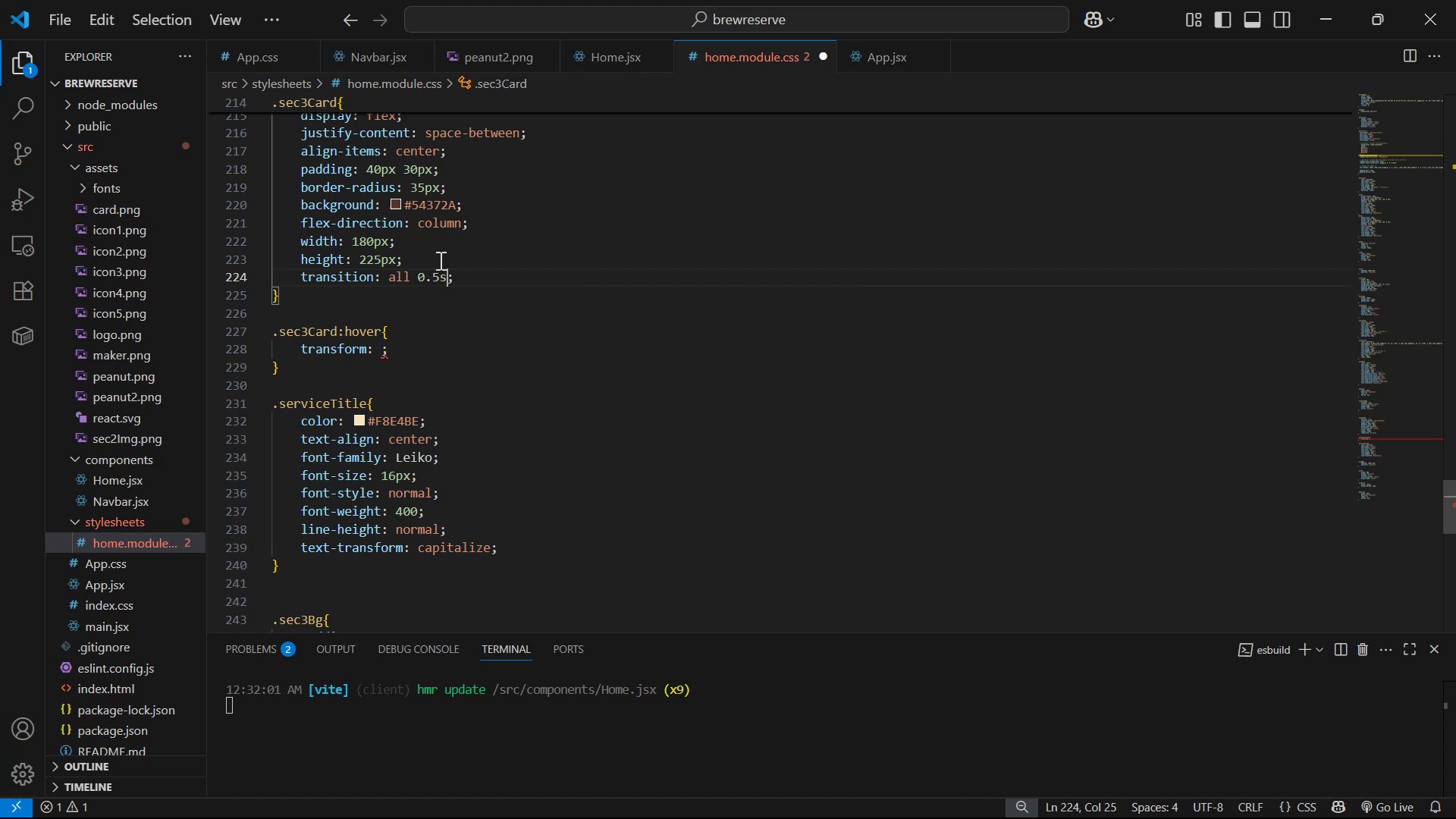 
key(Control+S)
 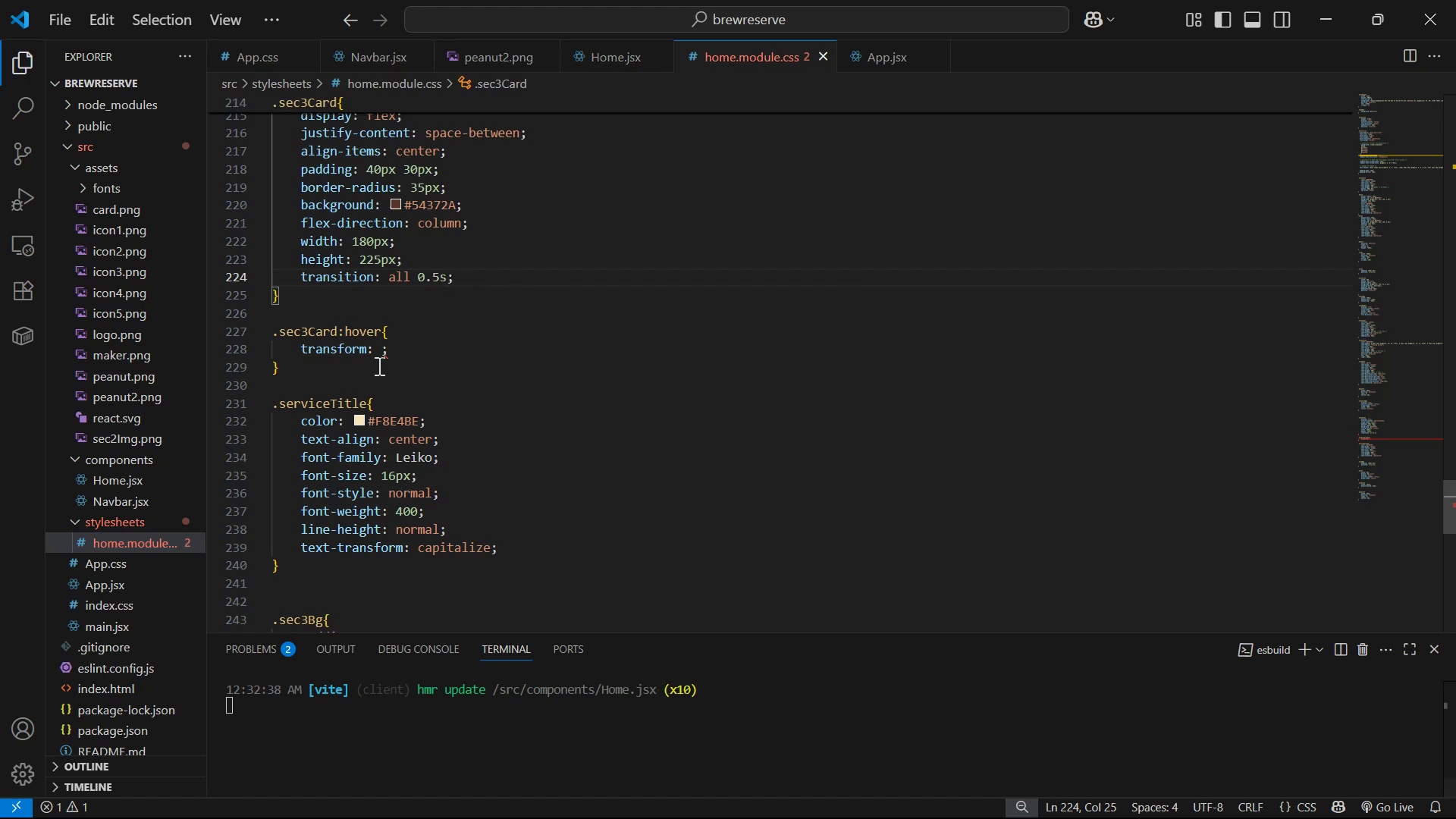 
left_click([375, 354])
 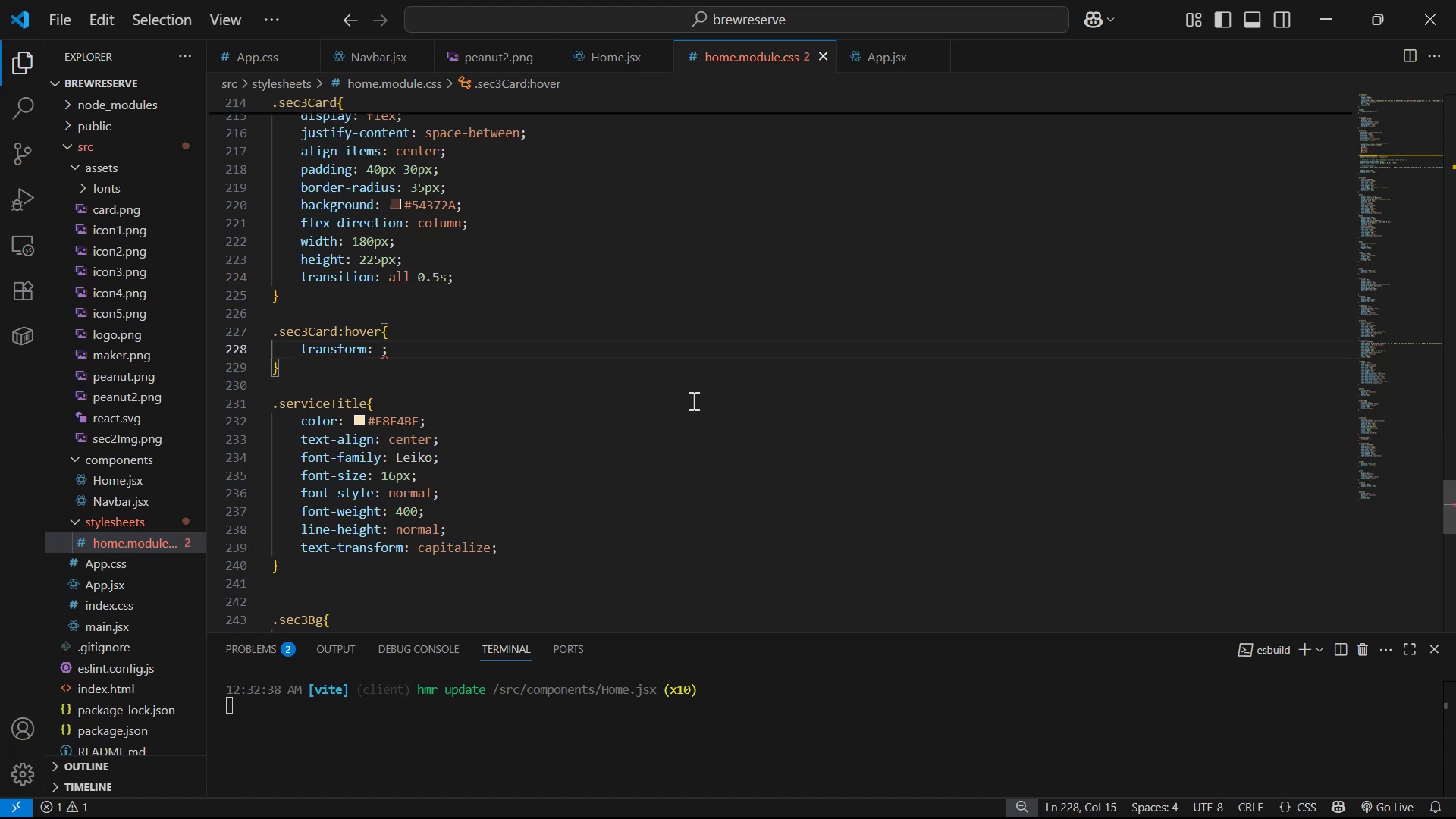 
key(S)
 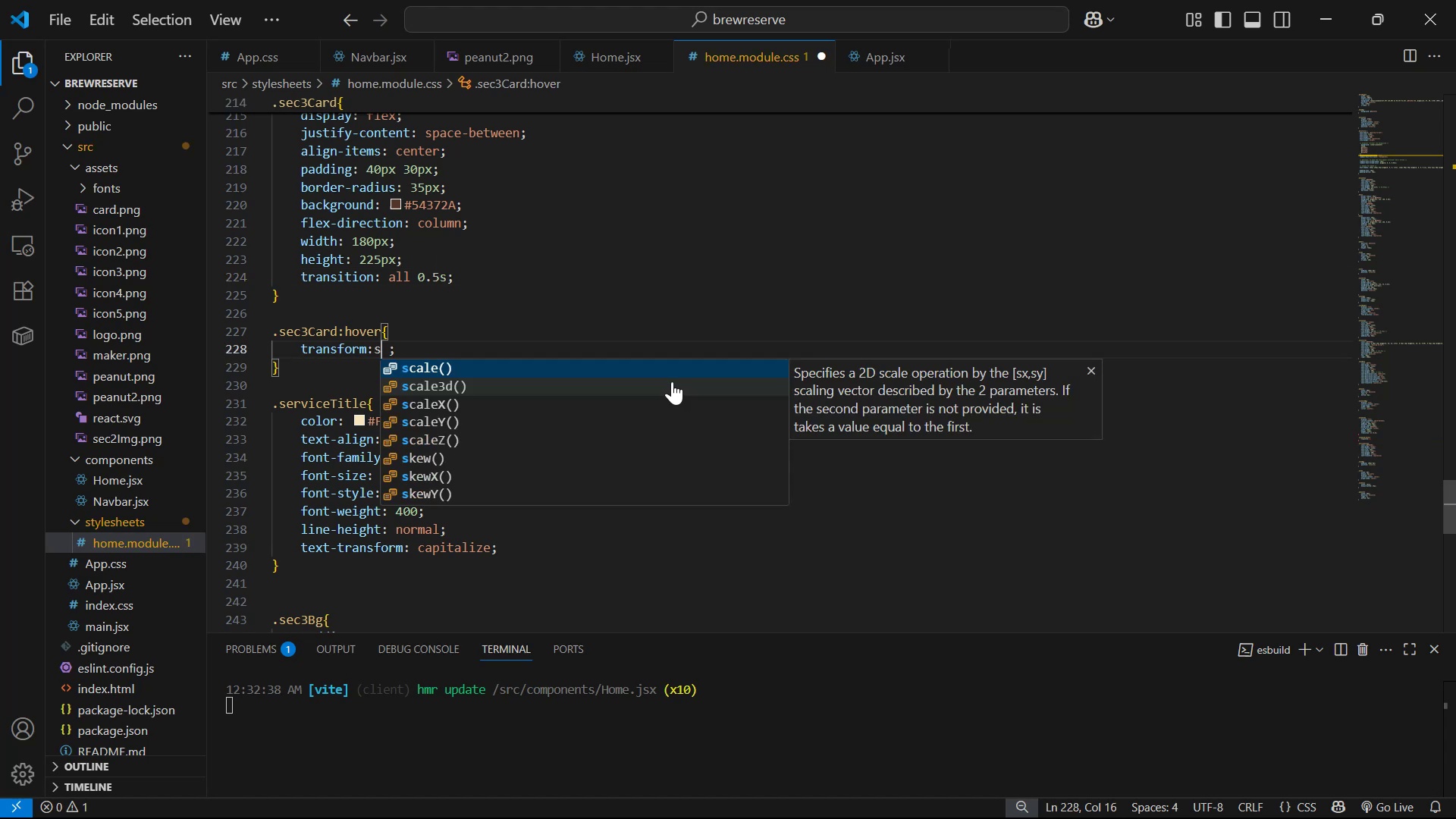 
key(Enter)
 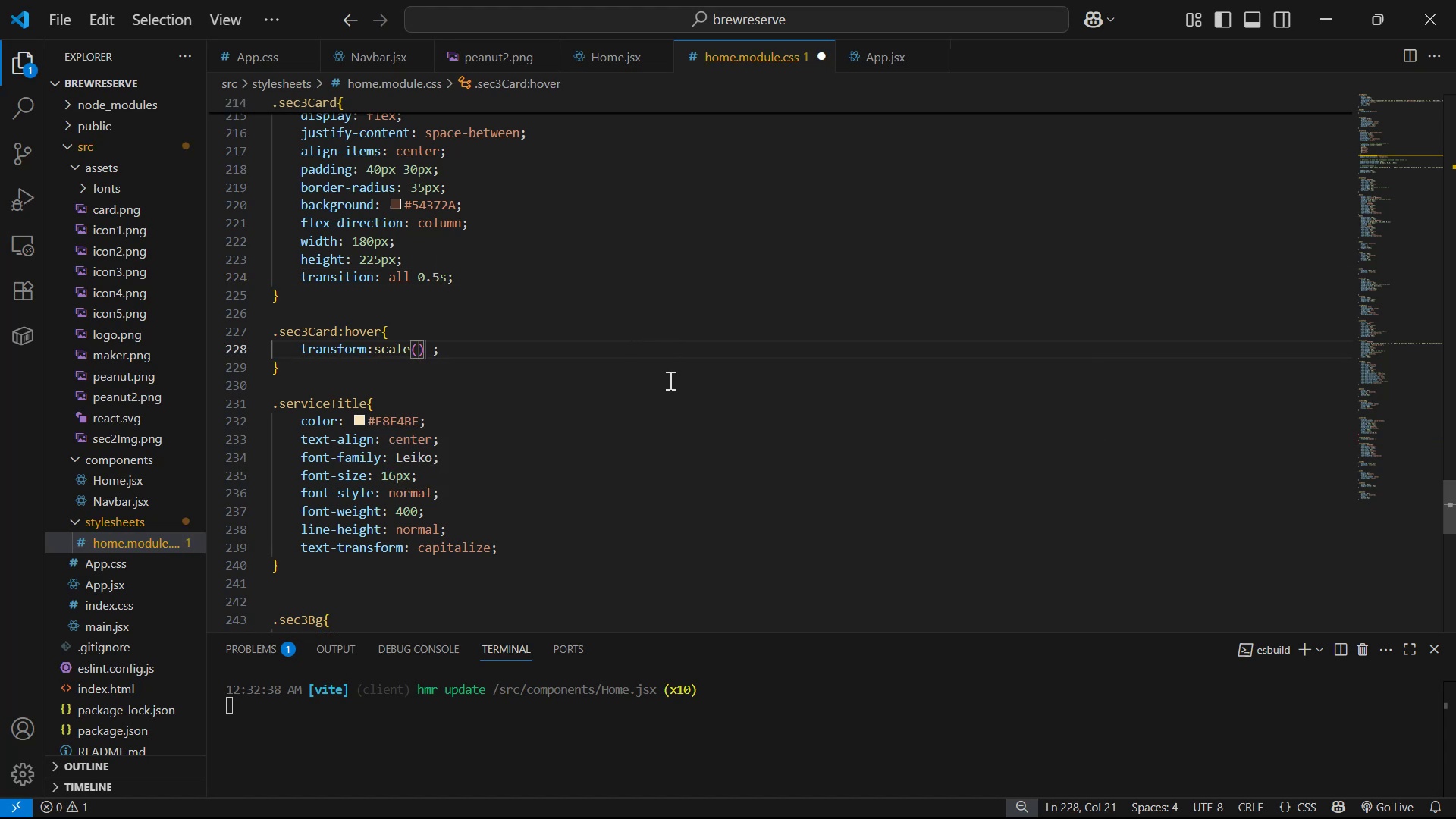 
key(1)
 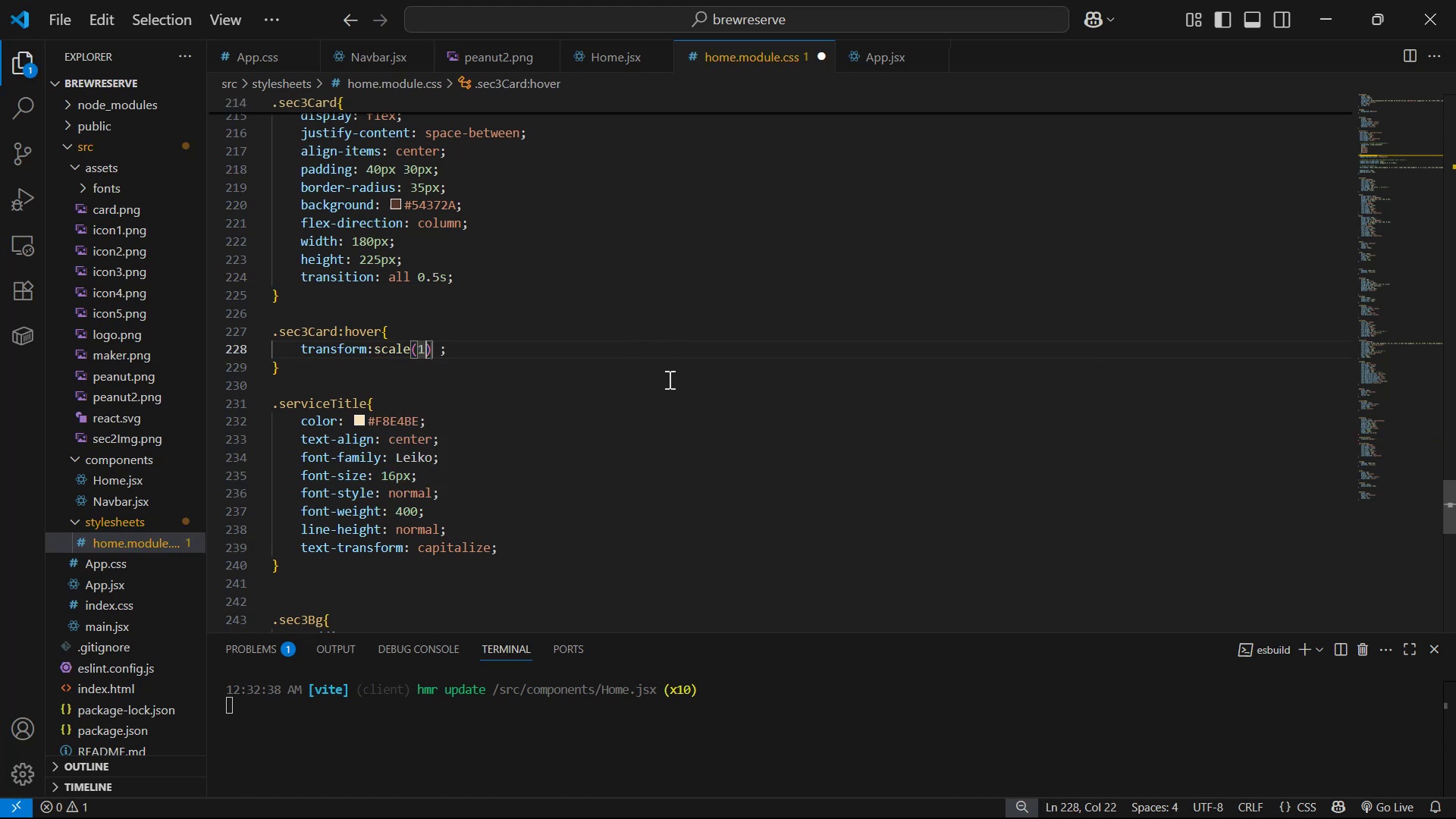 
key(Period)
 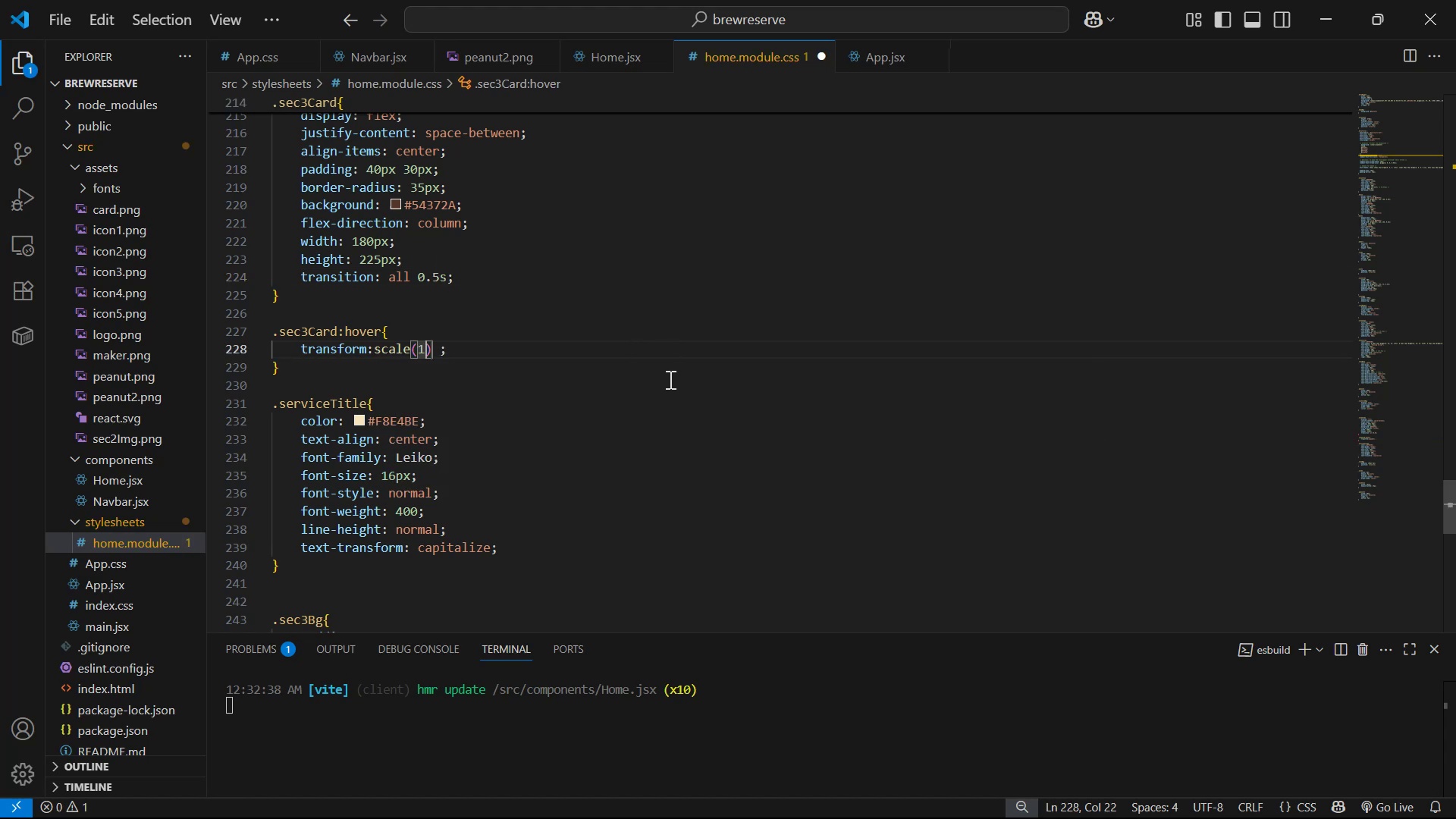 
key(1)
 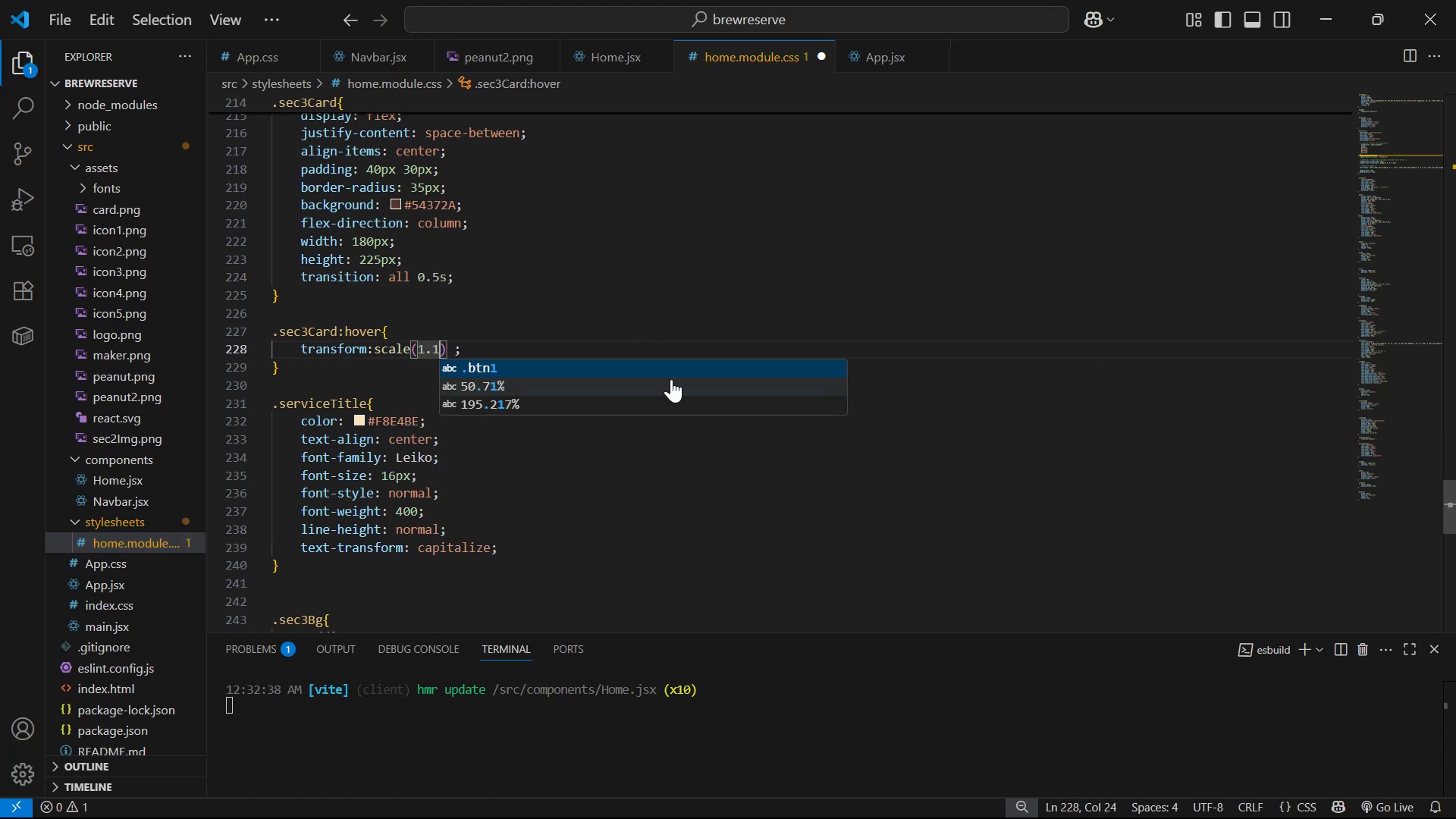 
key(Control+S)
 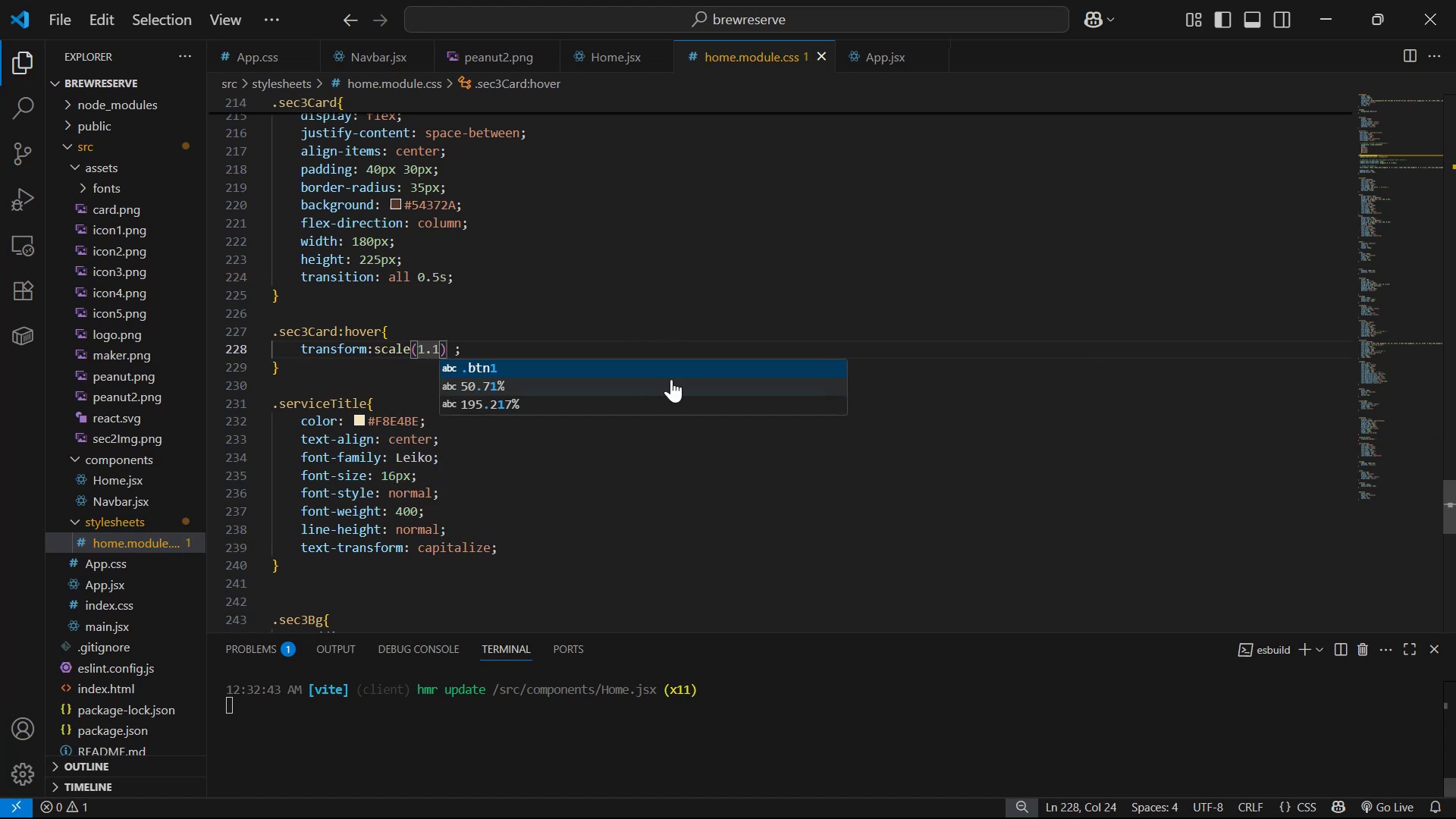 
key(ArrowRight)
 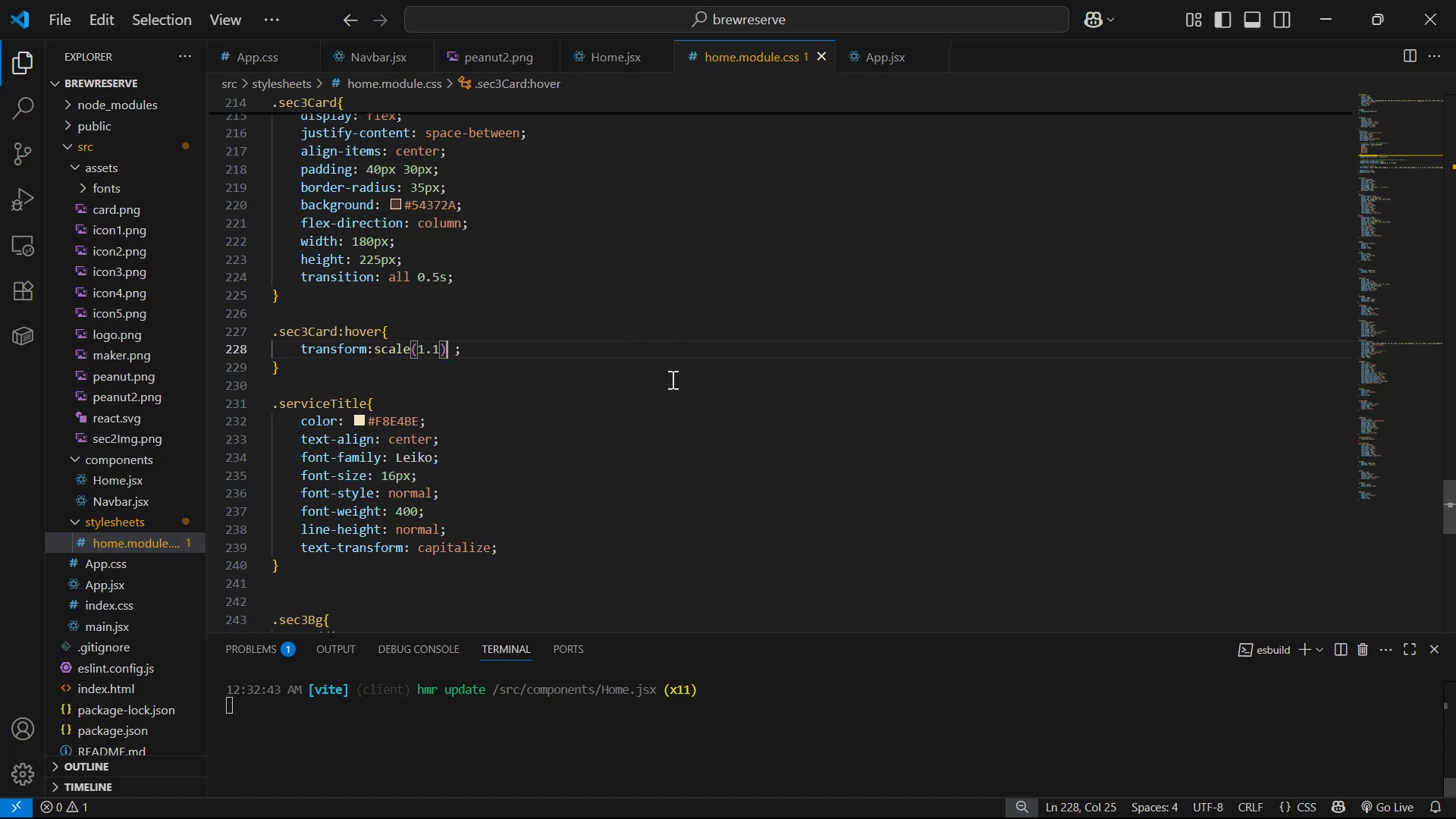 
key(ArrowRight)
 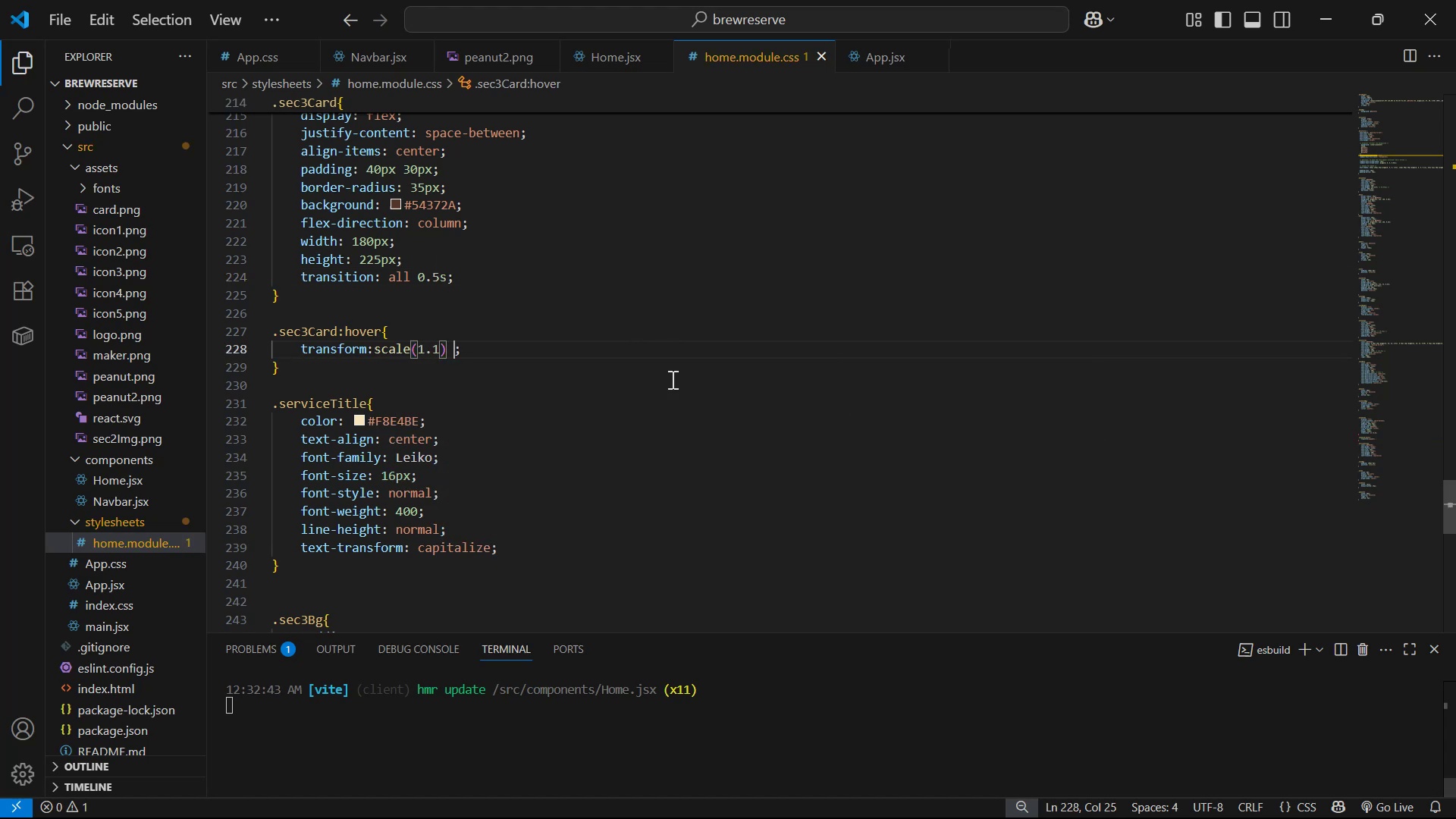 
key(ArrowRight)
 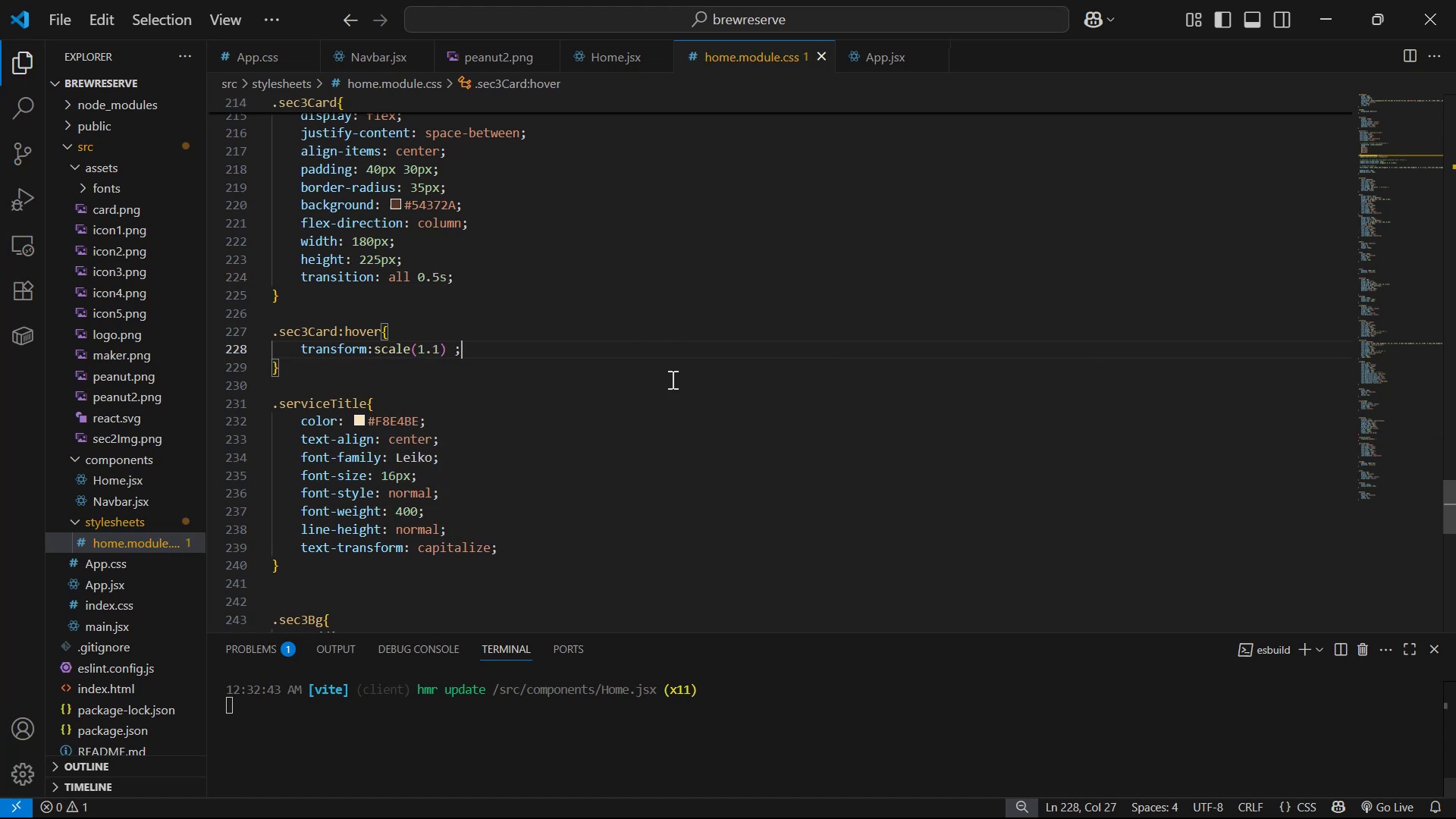 
key(Enter)
 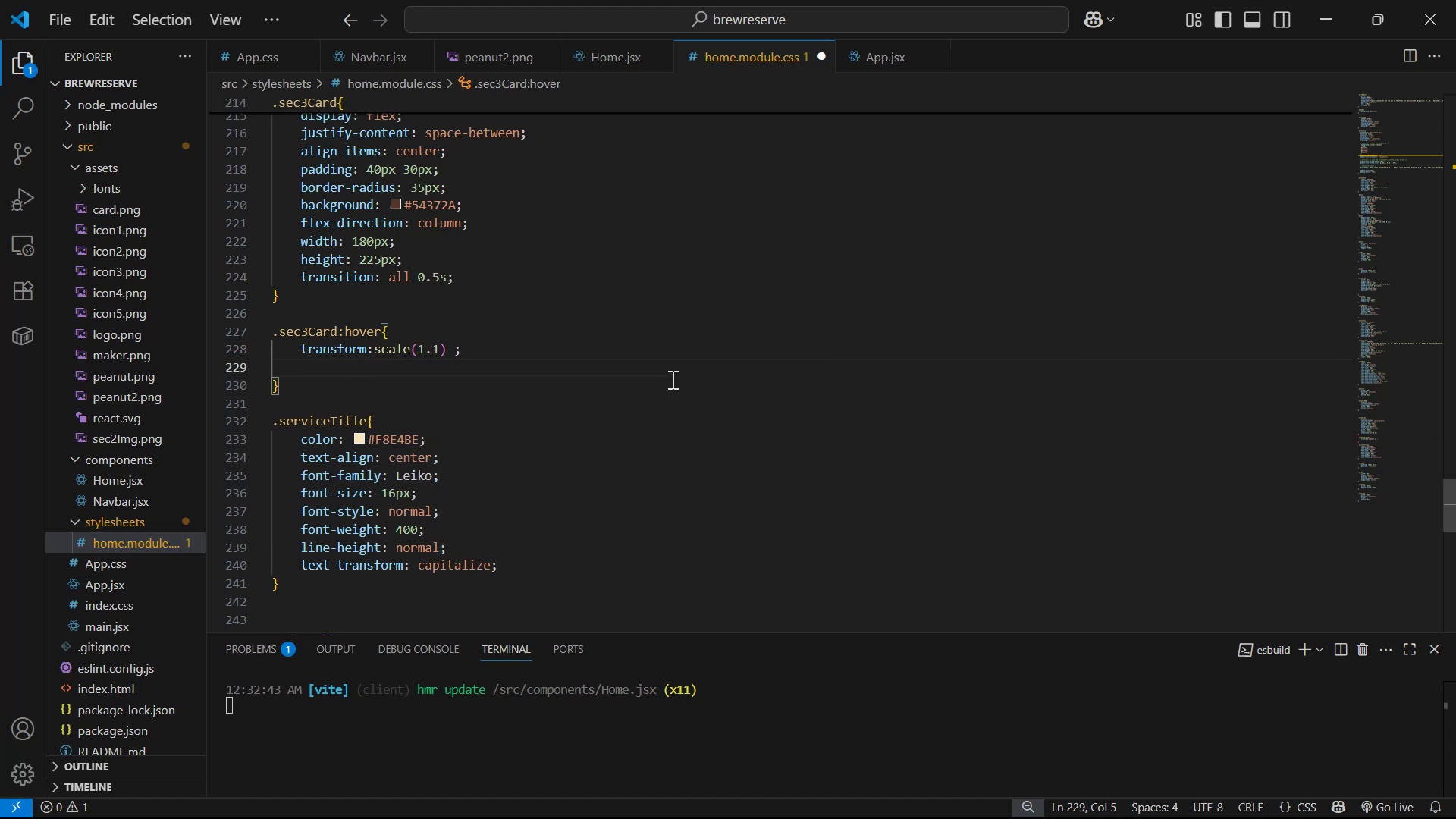 
type(ba)
 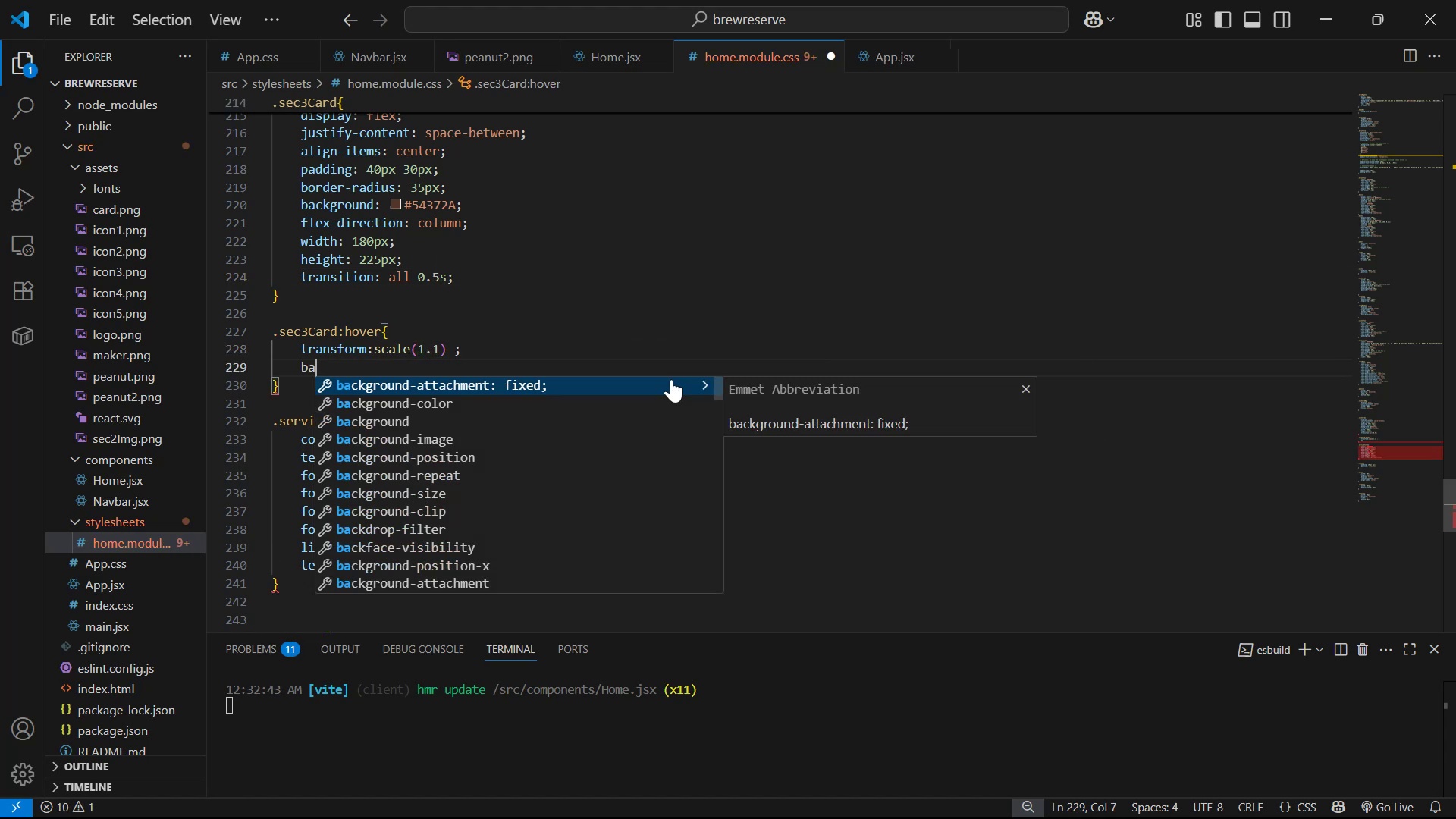 
key(ArrowDown)
 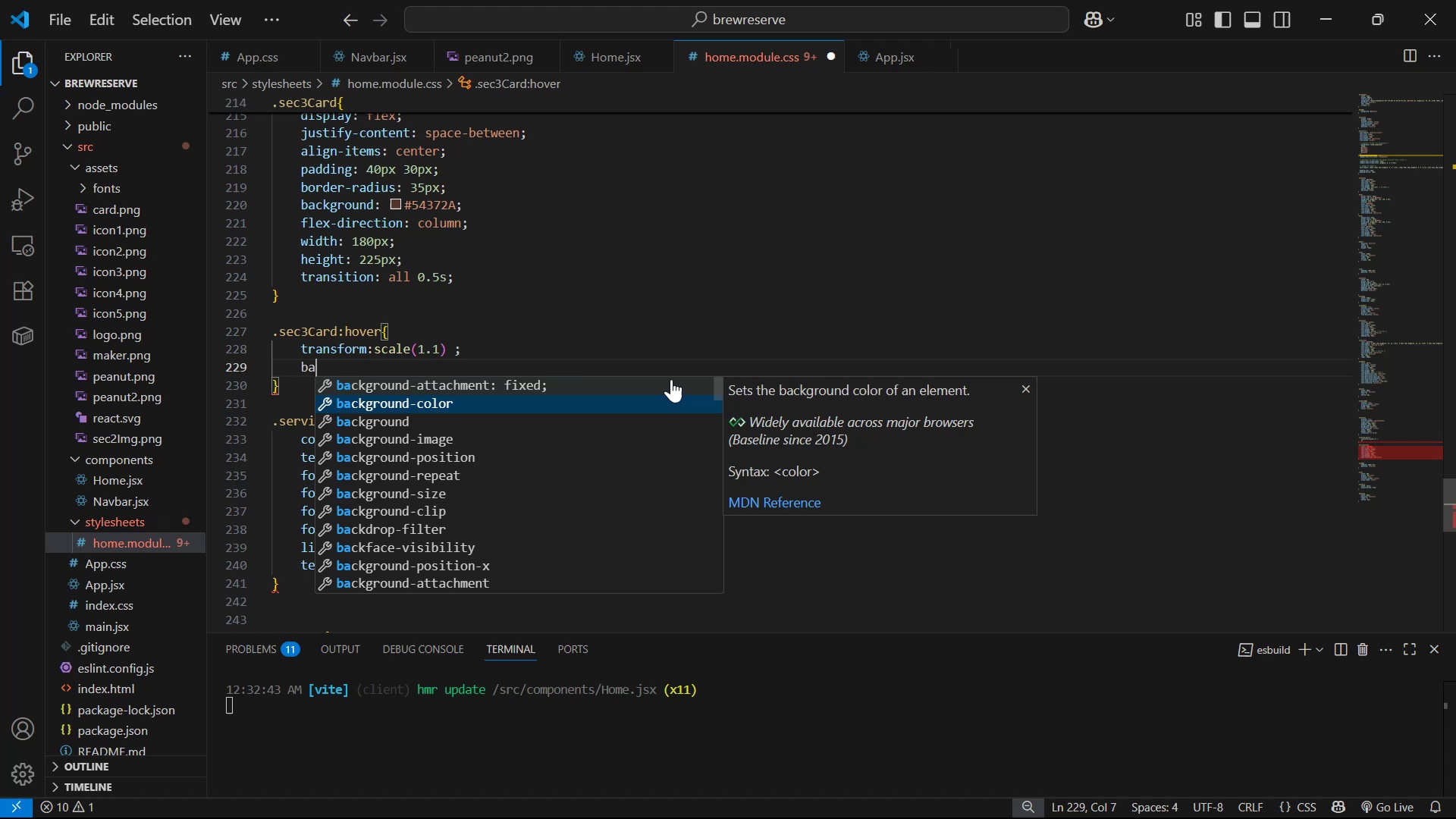 
key(Enter)
 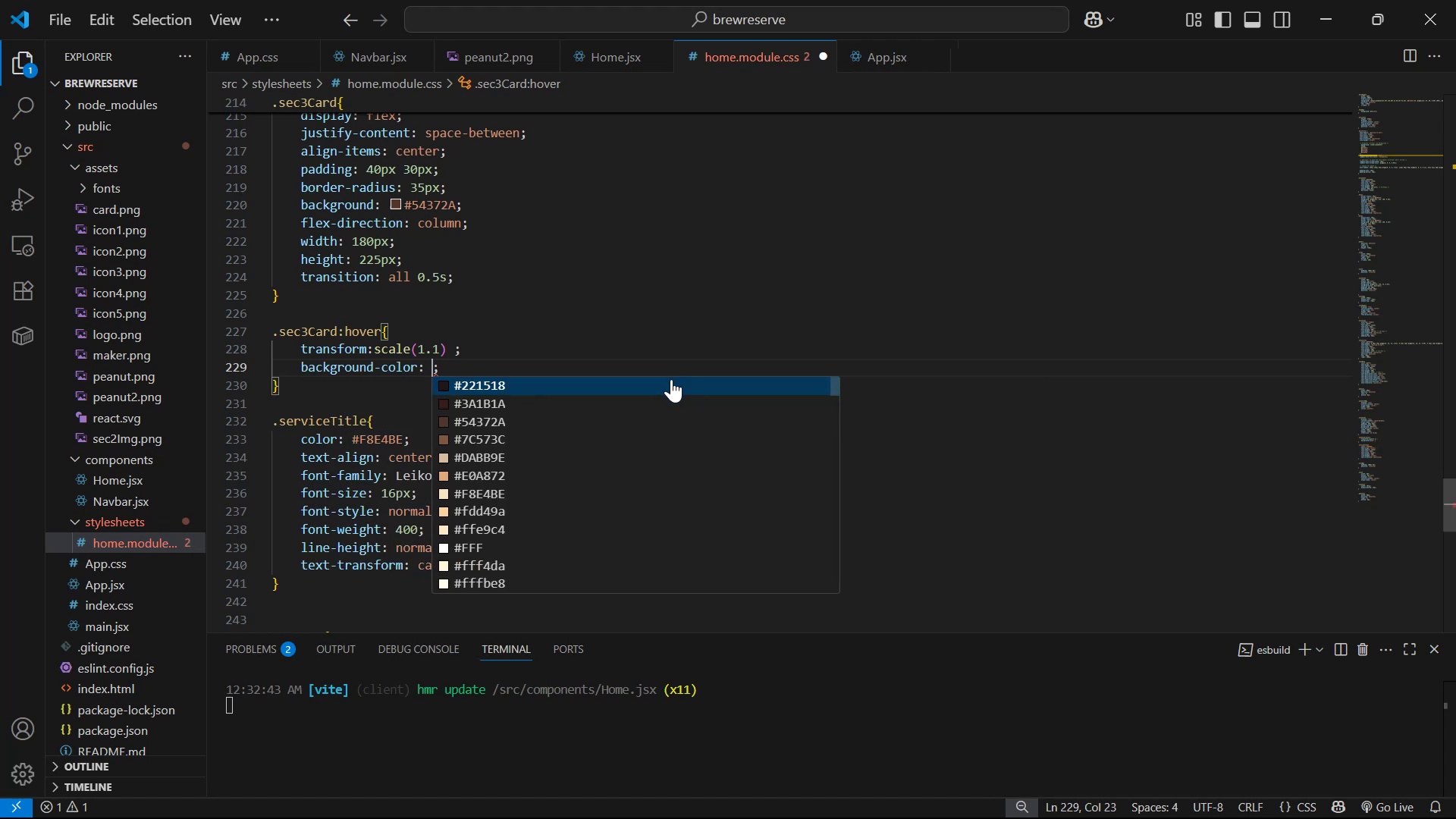 
scroll: coordinate [670, 322], scroll_direction: up, amount: 2.0
 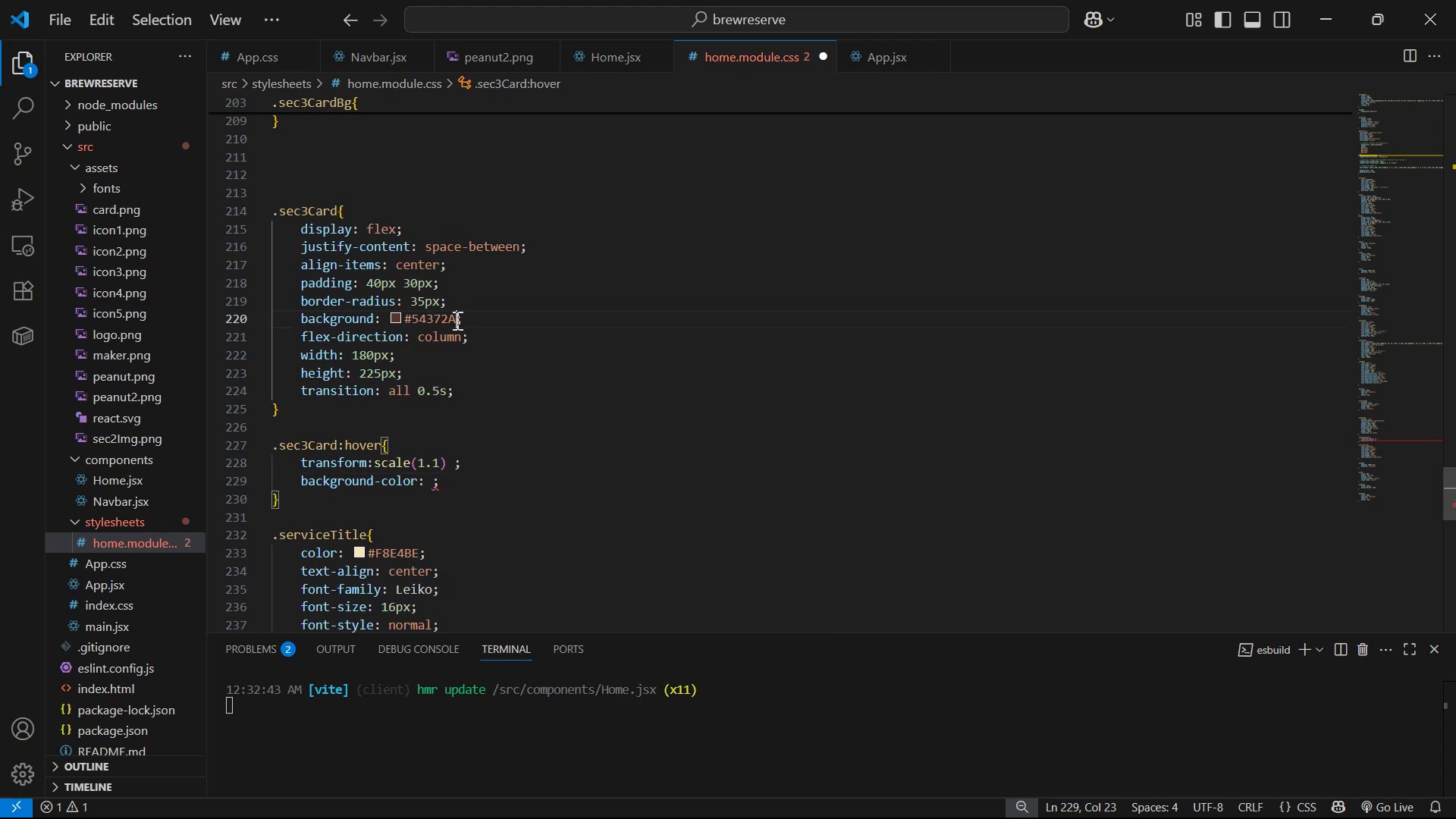 
key(Control+C)
 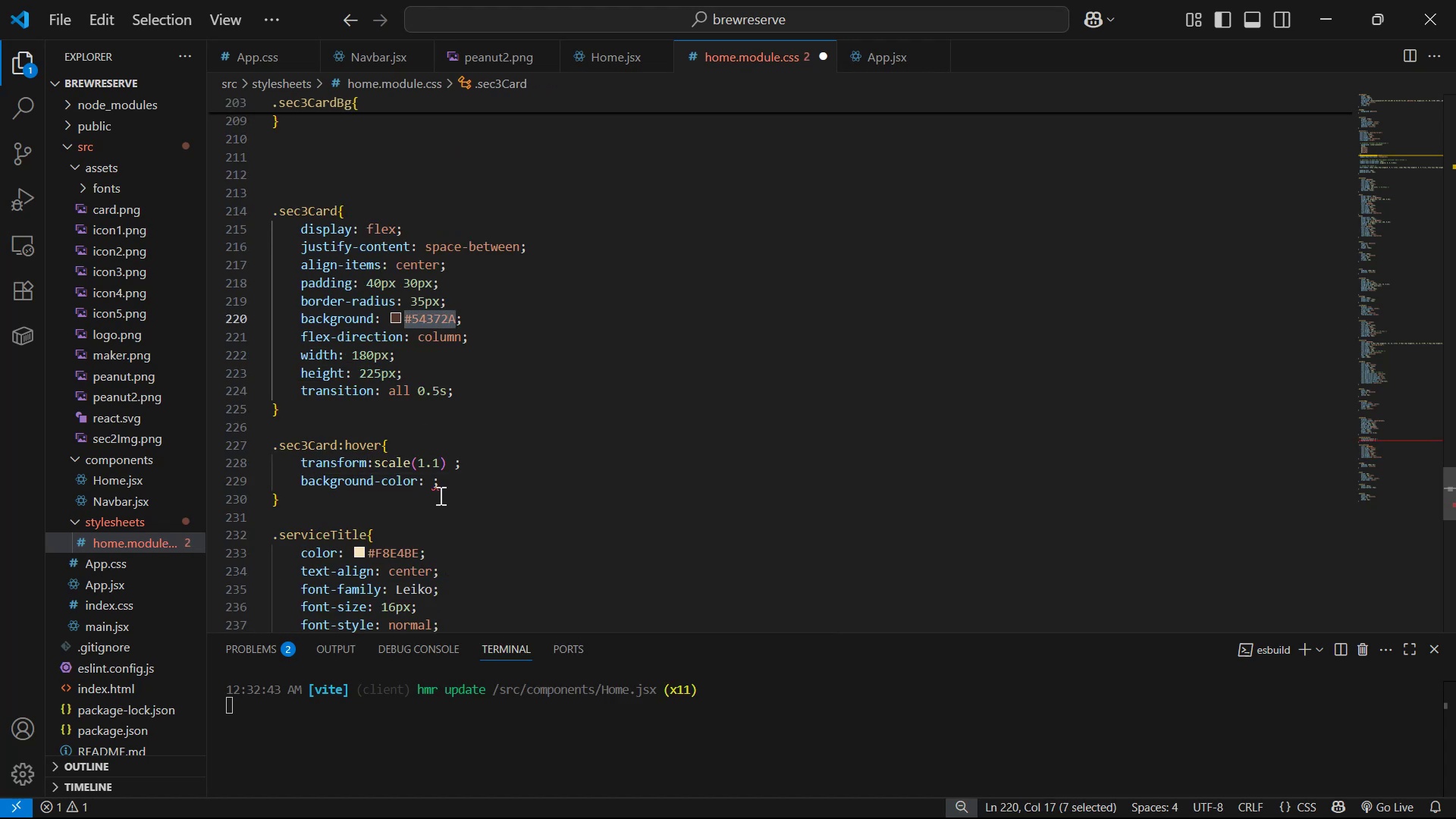 
left_click([430, 485])
 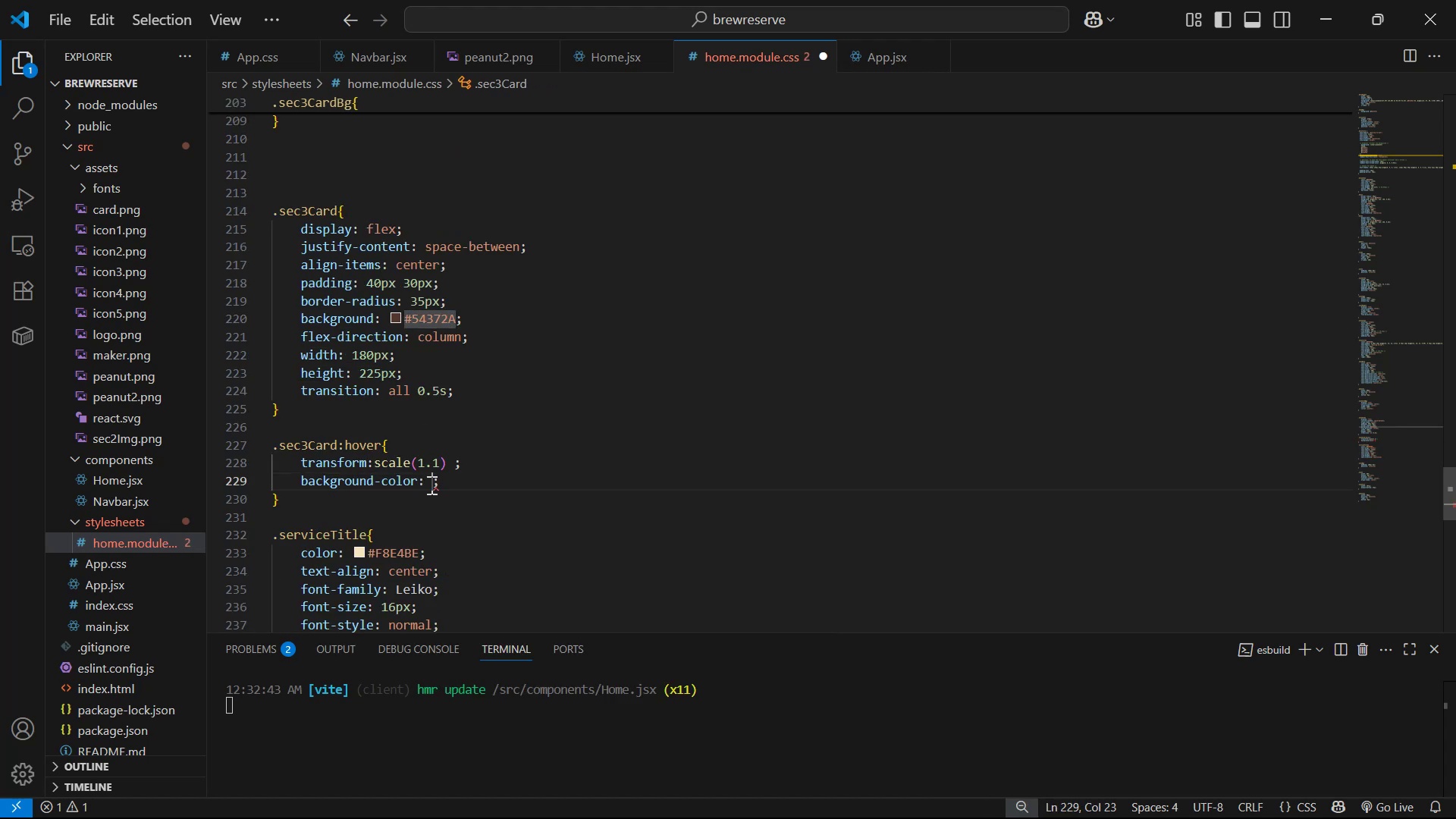 
key(Control+ControlLeft)
 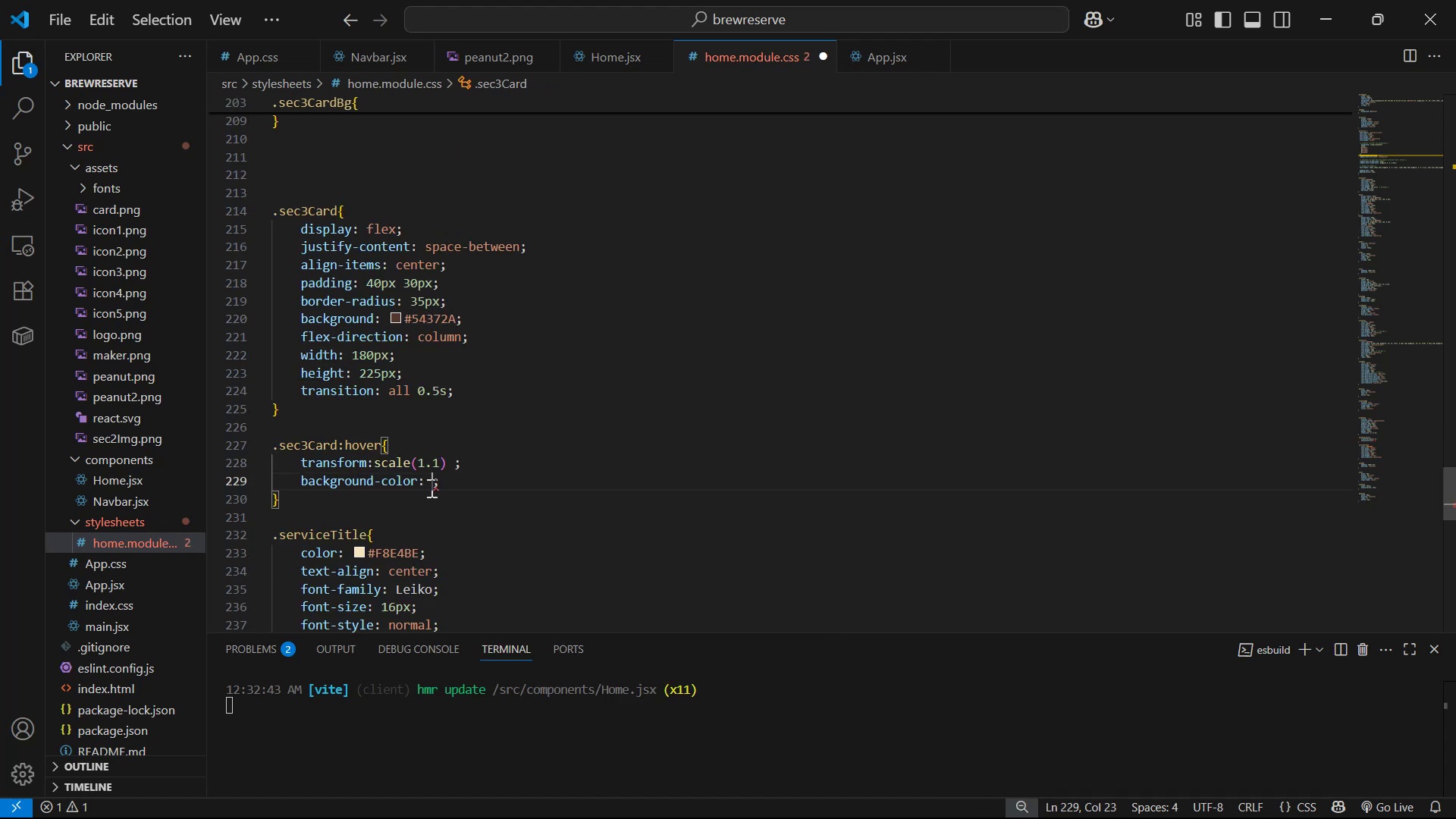 
key(Control+V)
 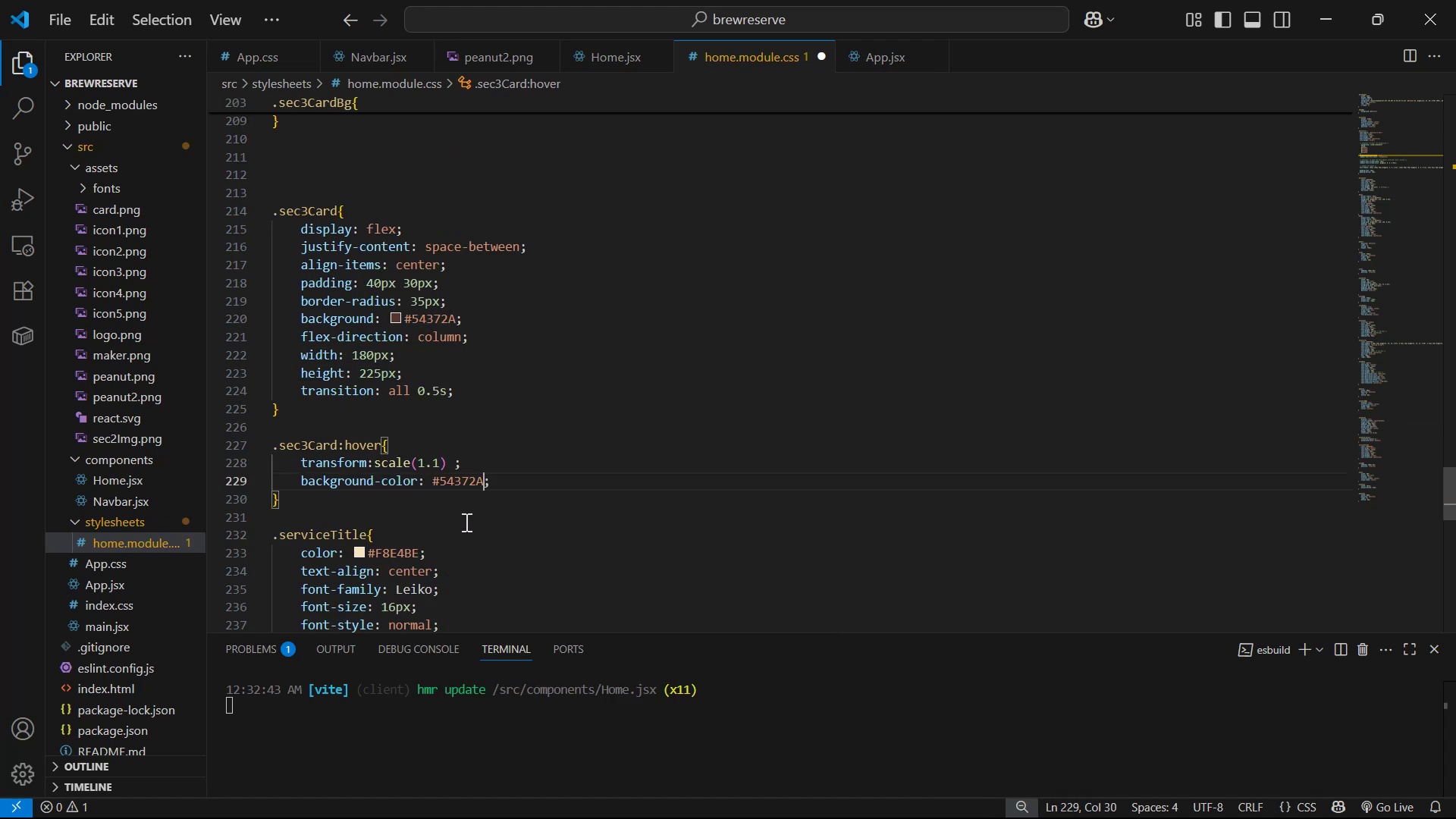 
left_click([541, 480])
 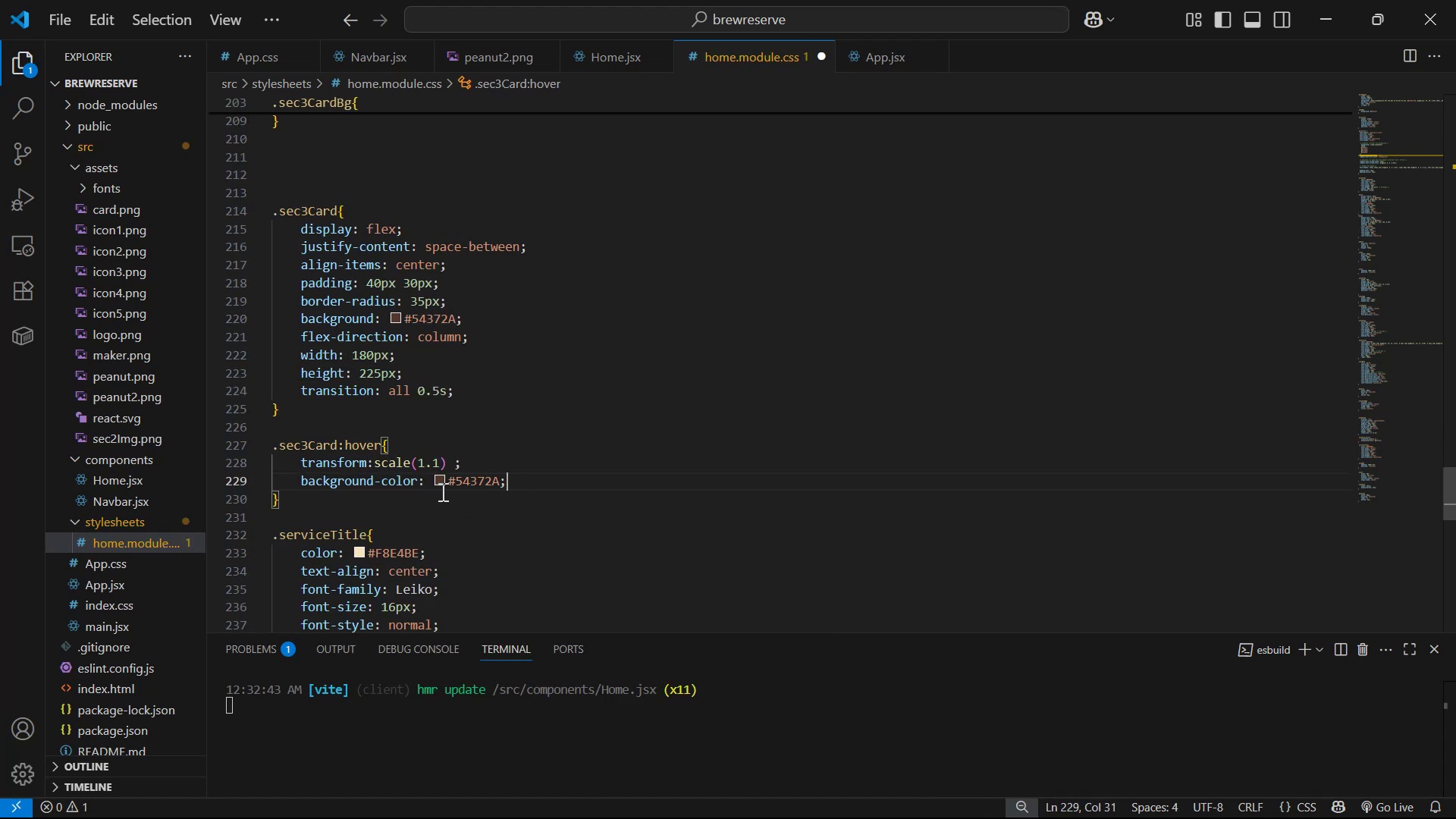 
mouse_move([449, 460])
 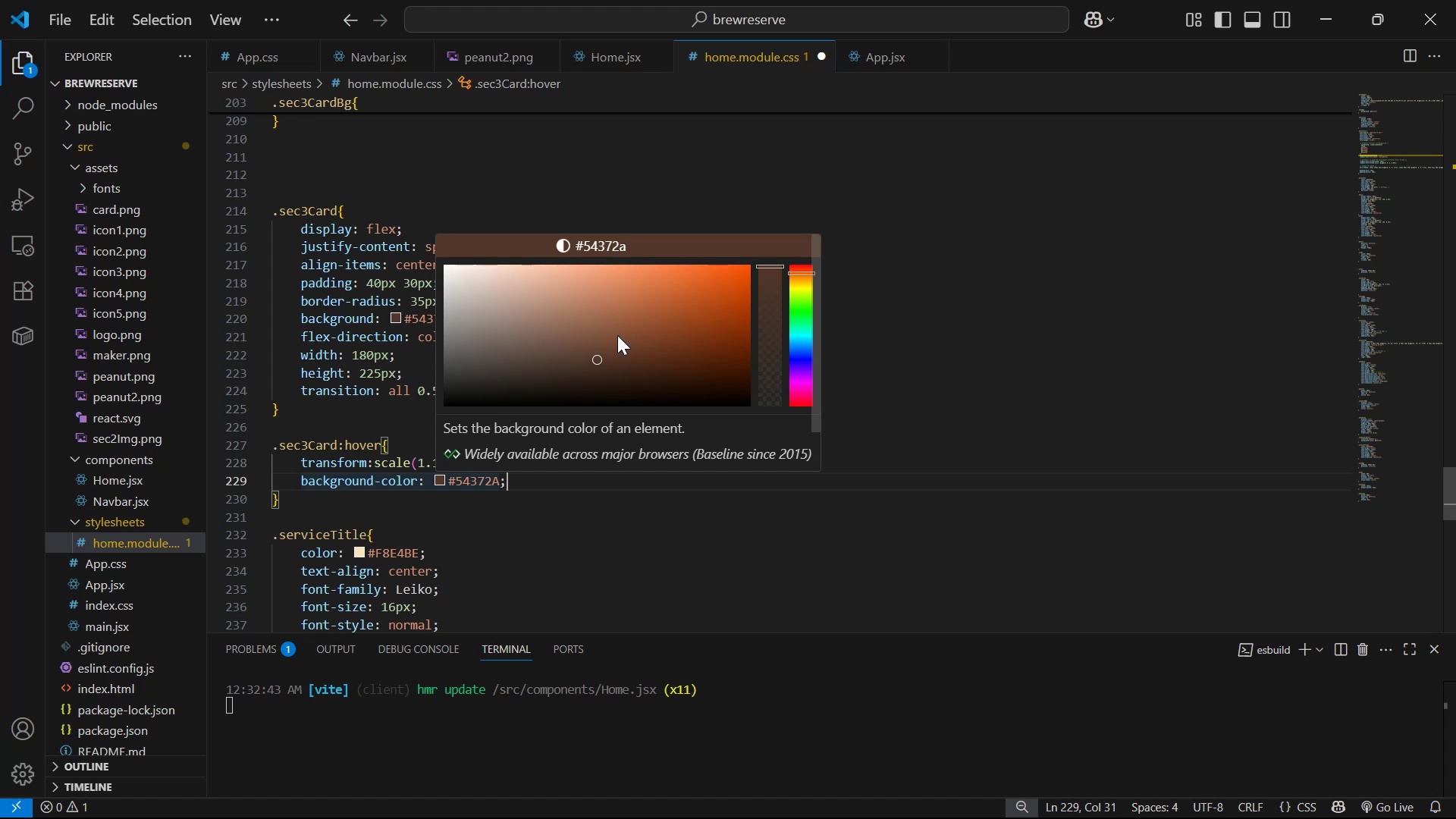 
left_click([620, 339])
 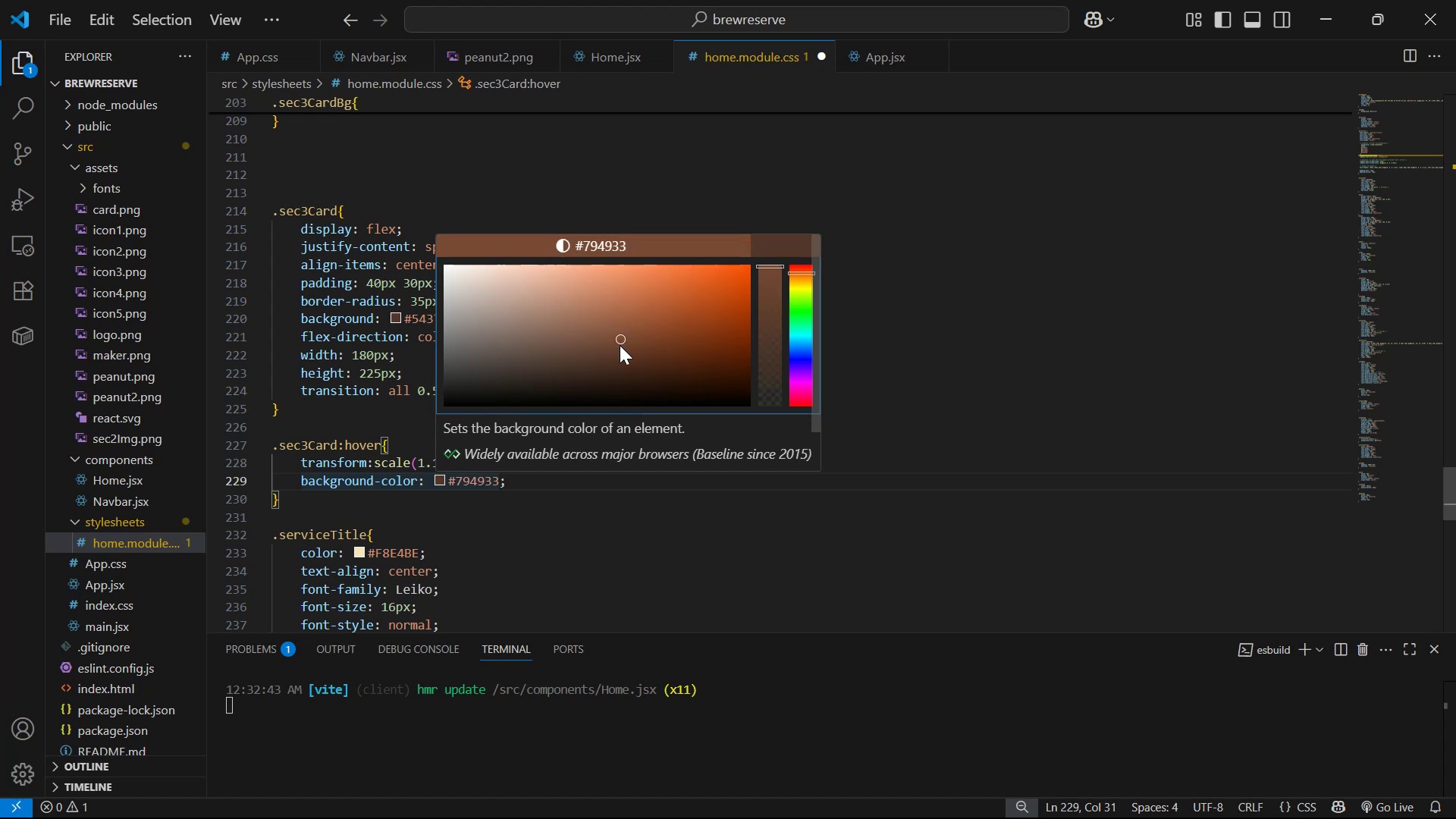 
key(Control+S)
 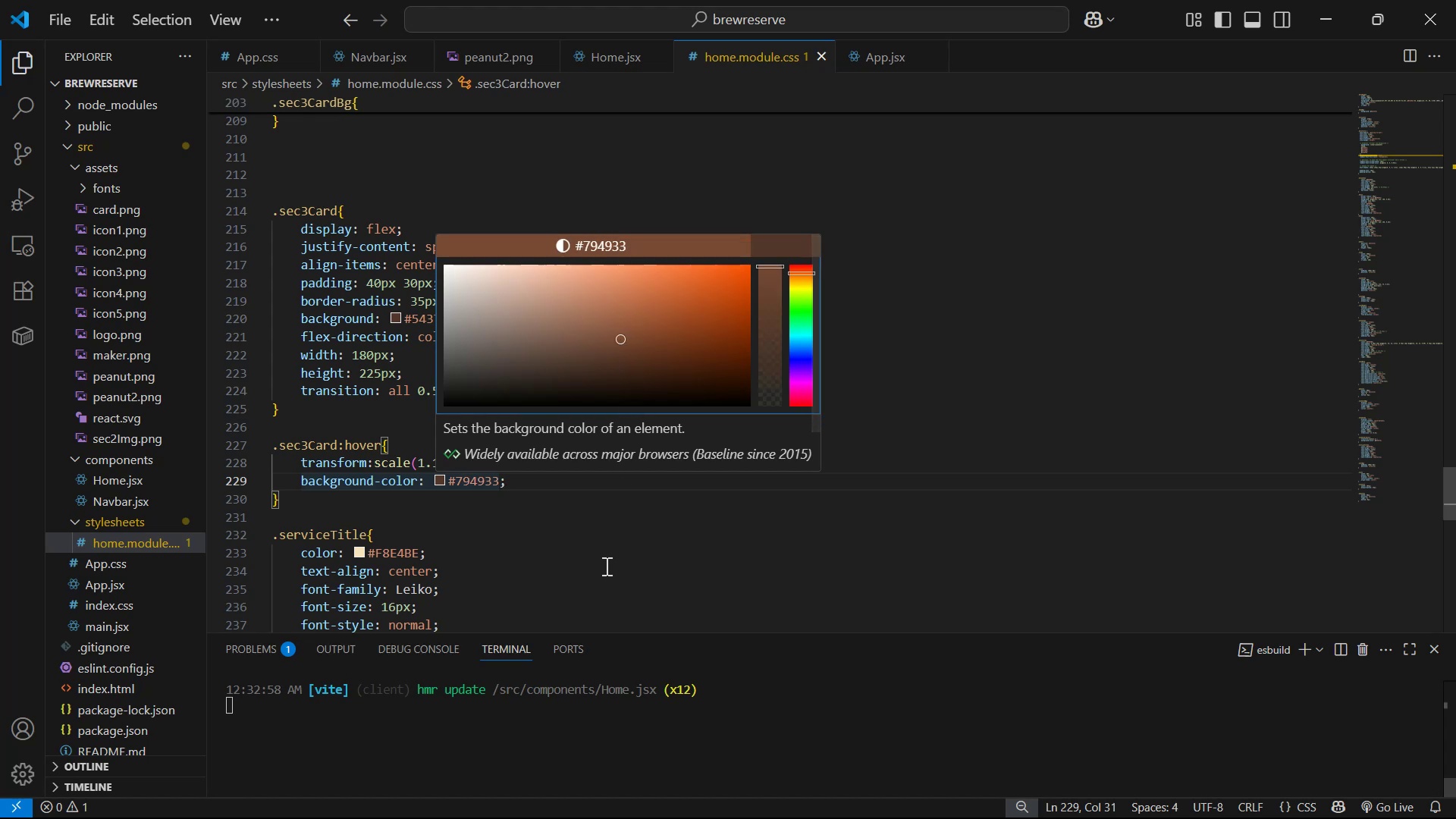 
key(Alt+AltLeft)
 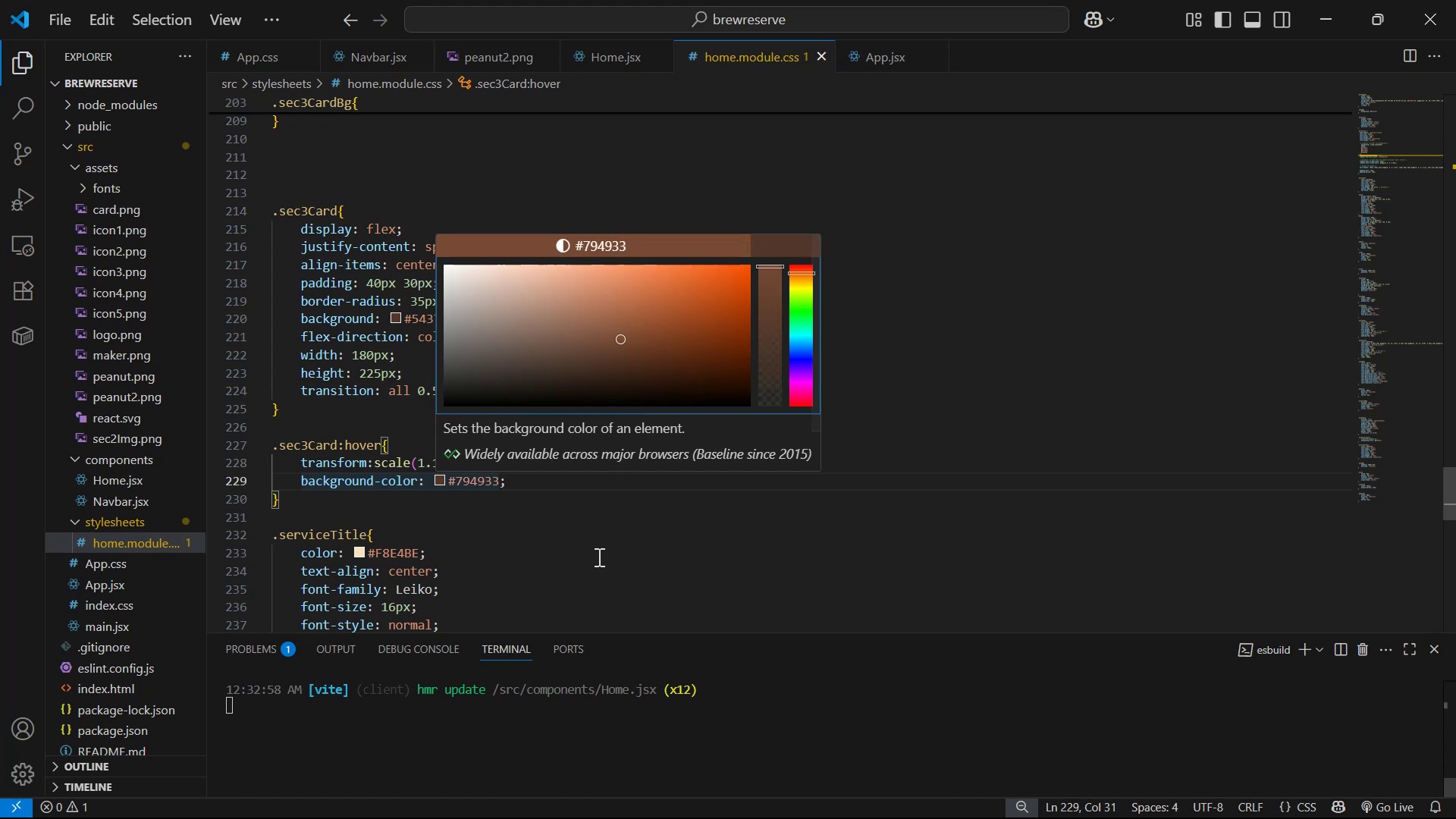 
key(Alt+Tab)
 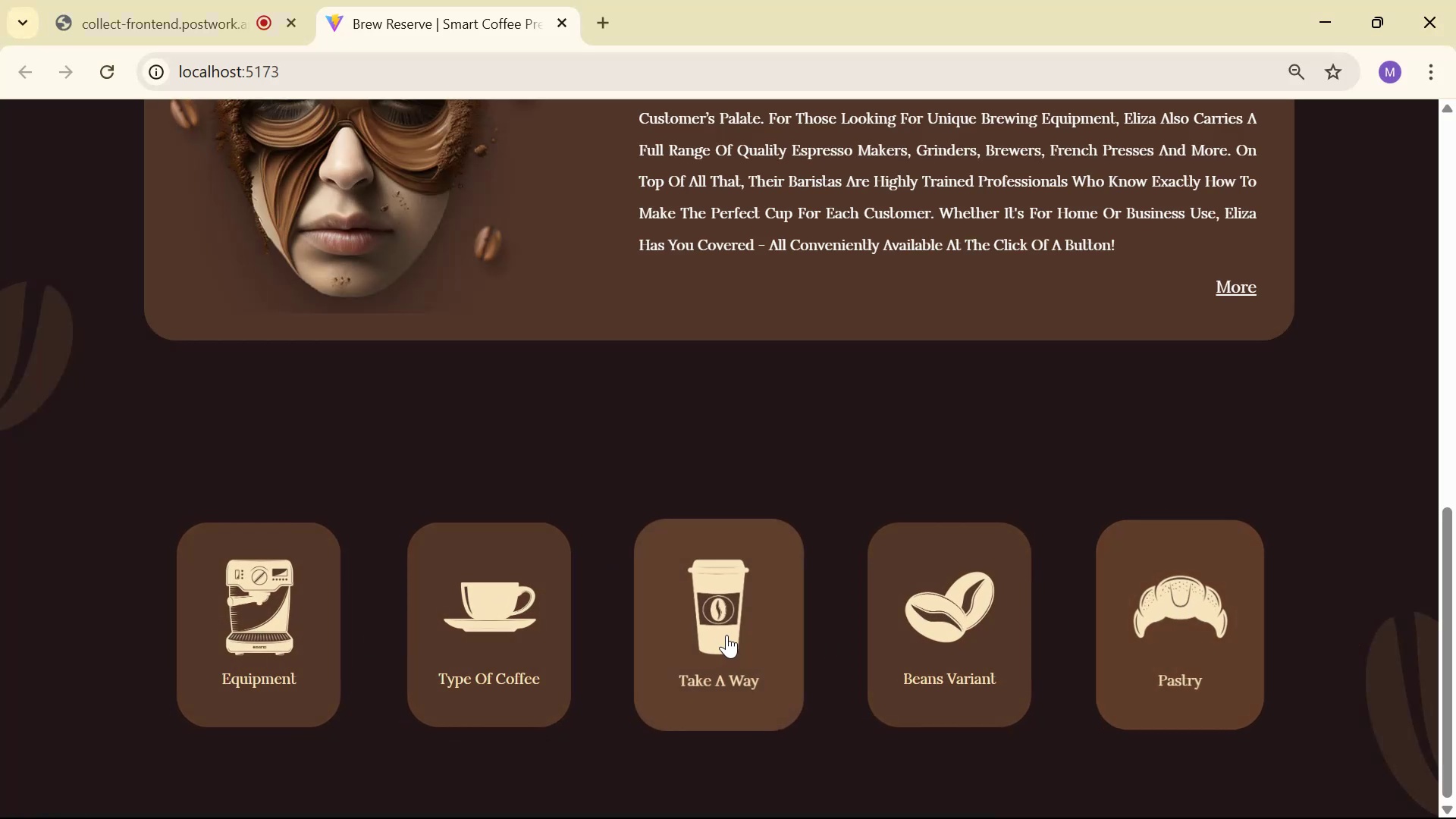 
wait(6.27)
 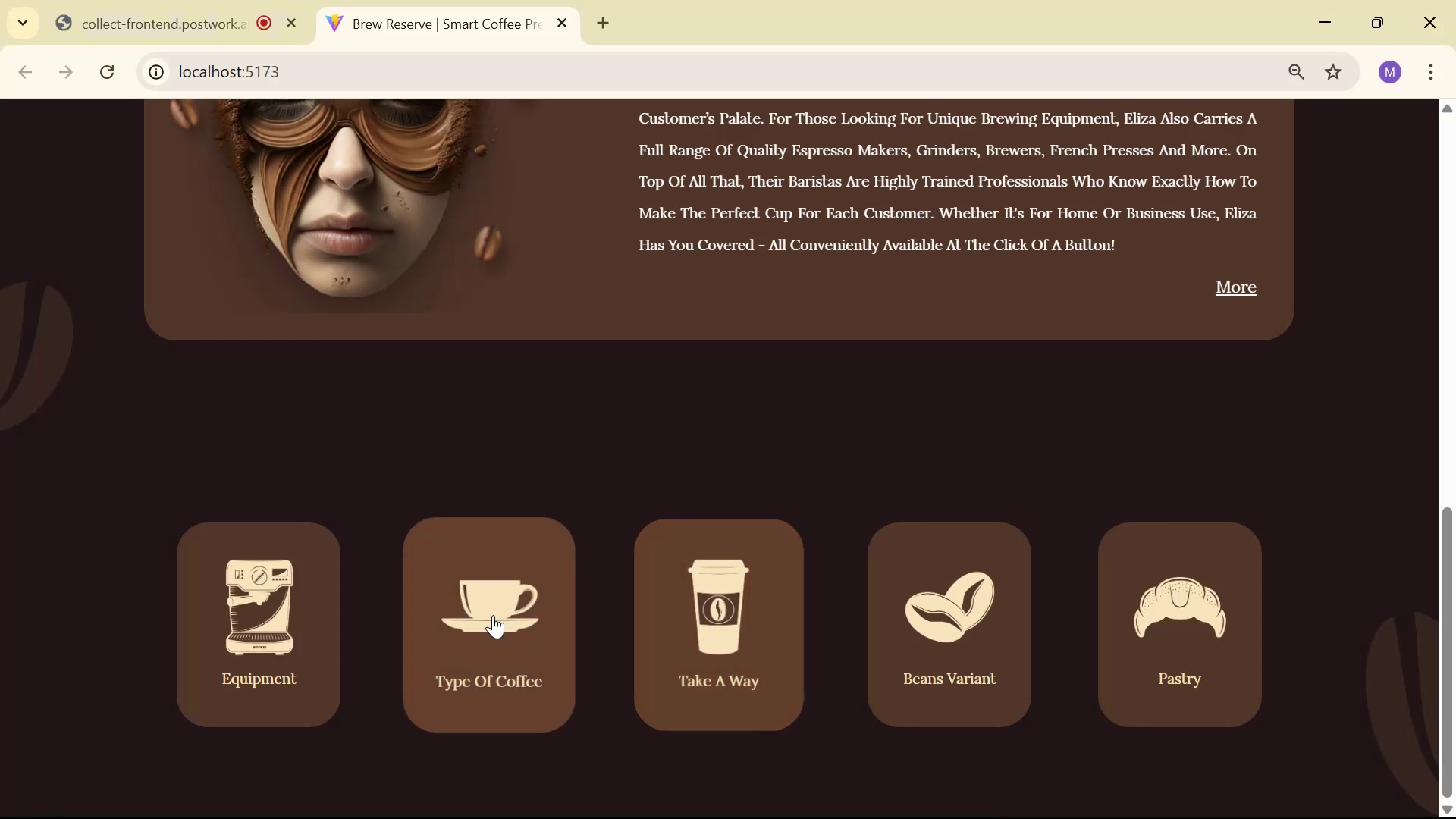 
scroll: coordinate [813, 328], scroll_direction: down, amount: 5.0
 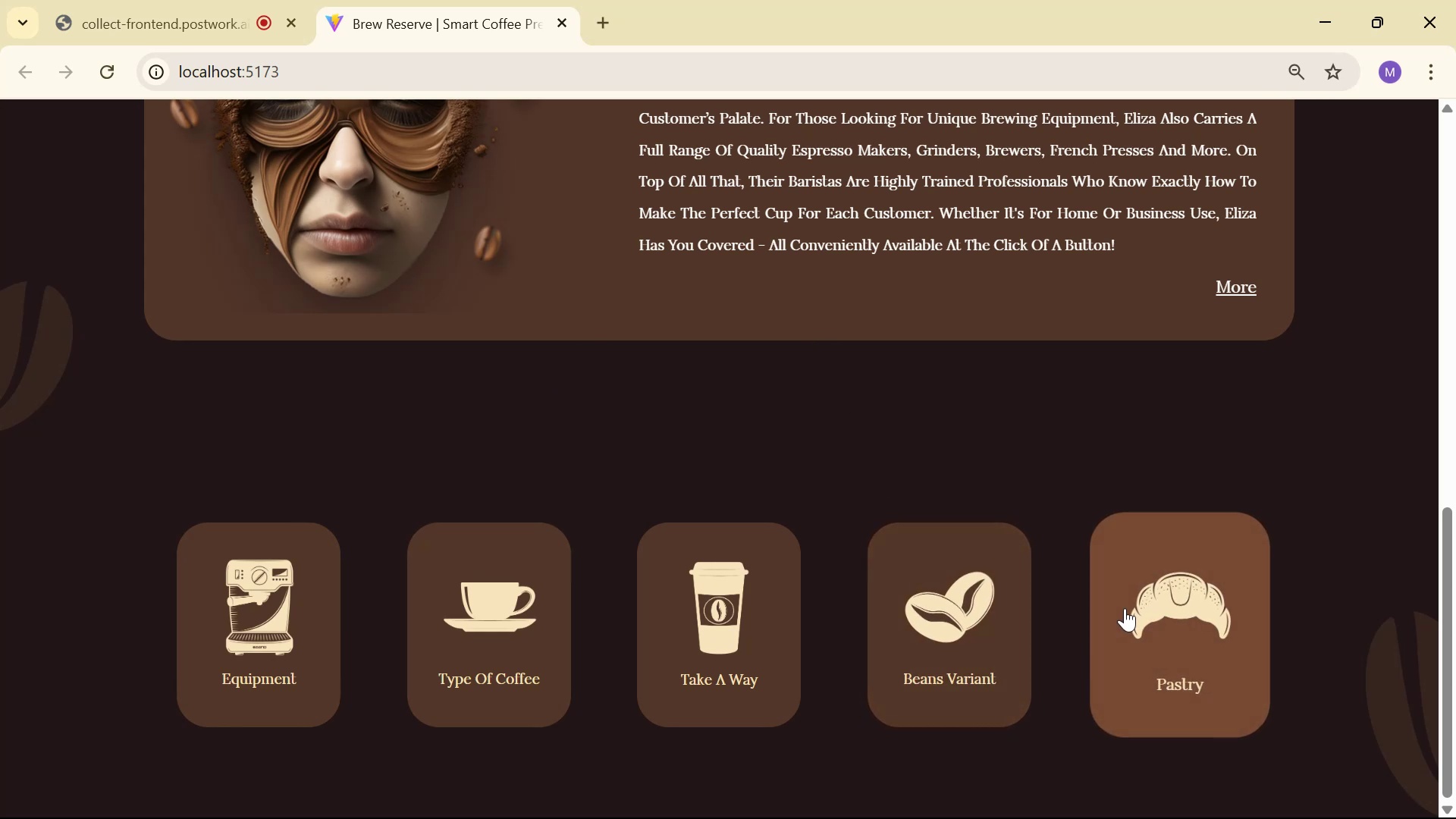 
key(Alt+Tab)
 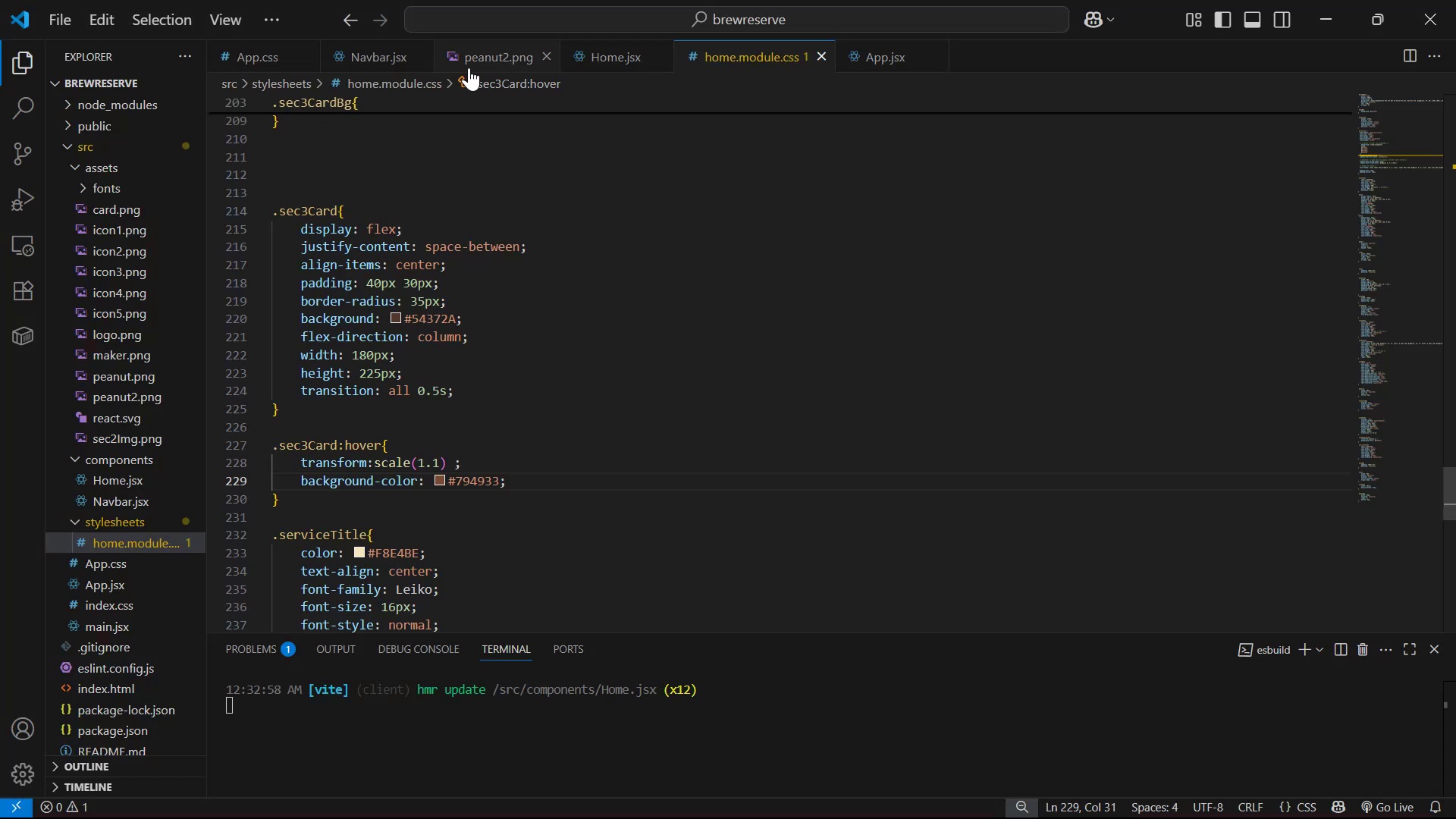 
left_click([369, 53])
 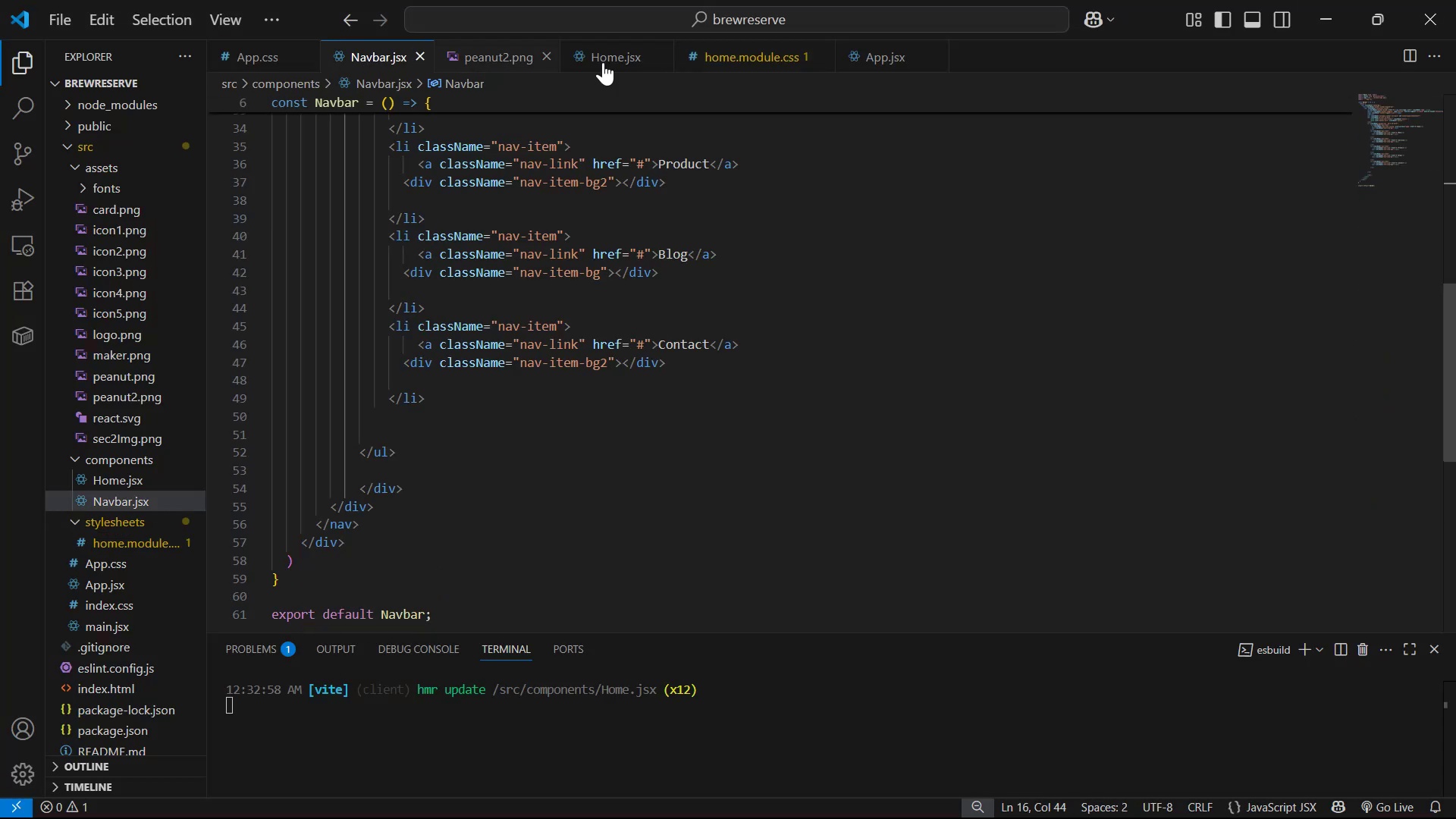 
left_click([620, 62])
 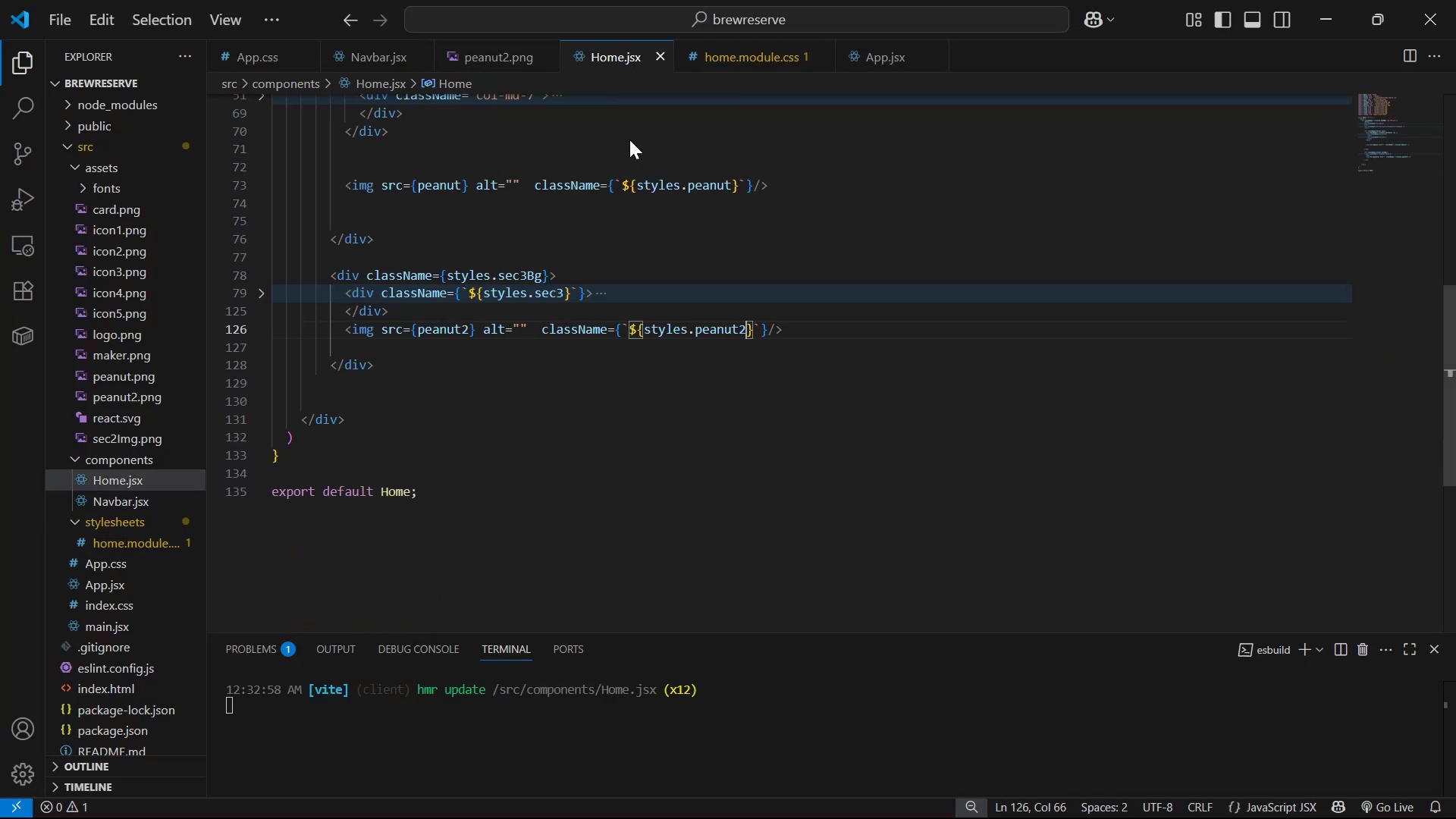 
scroll: coordinate [534, 349], scroll_direction: none, amount: 0.0
 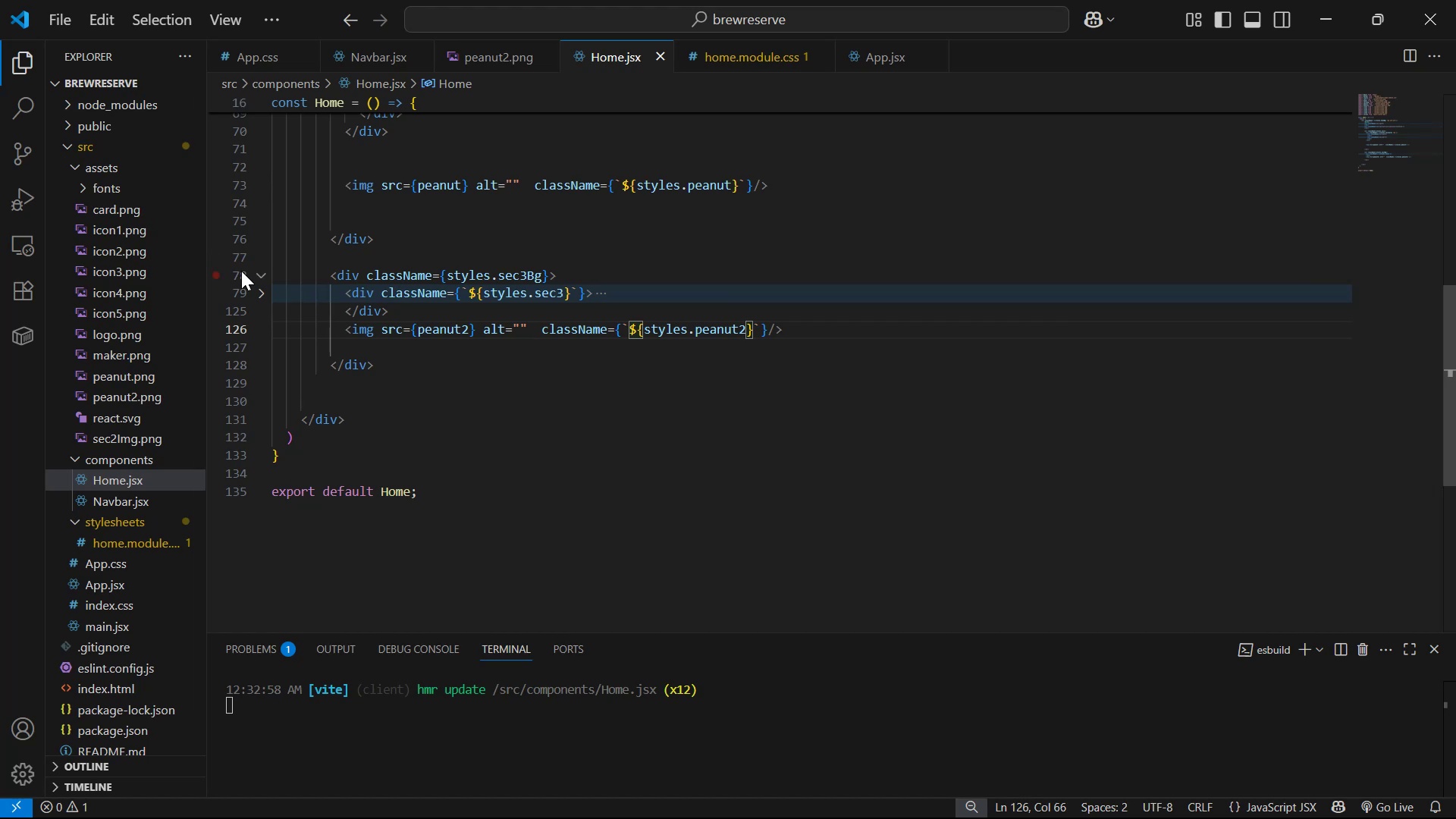 
left_click([256, 269])
 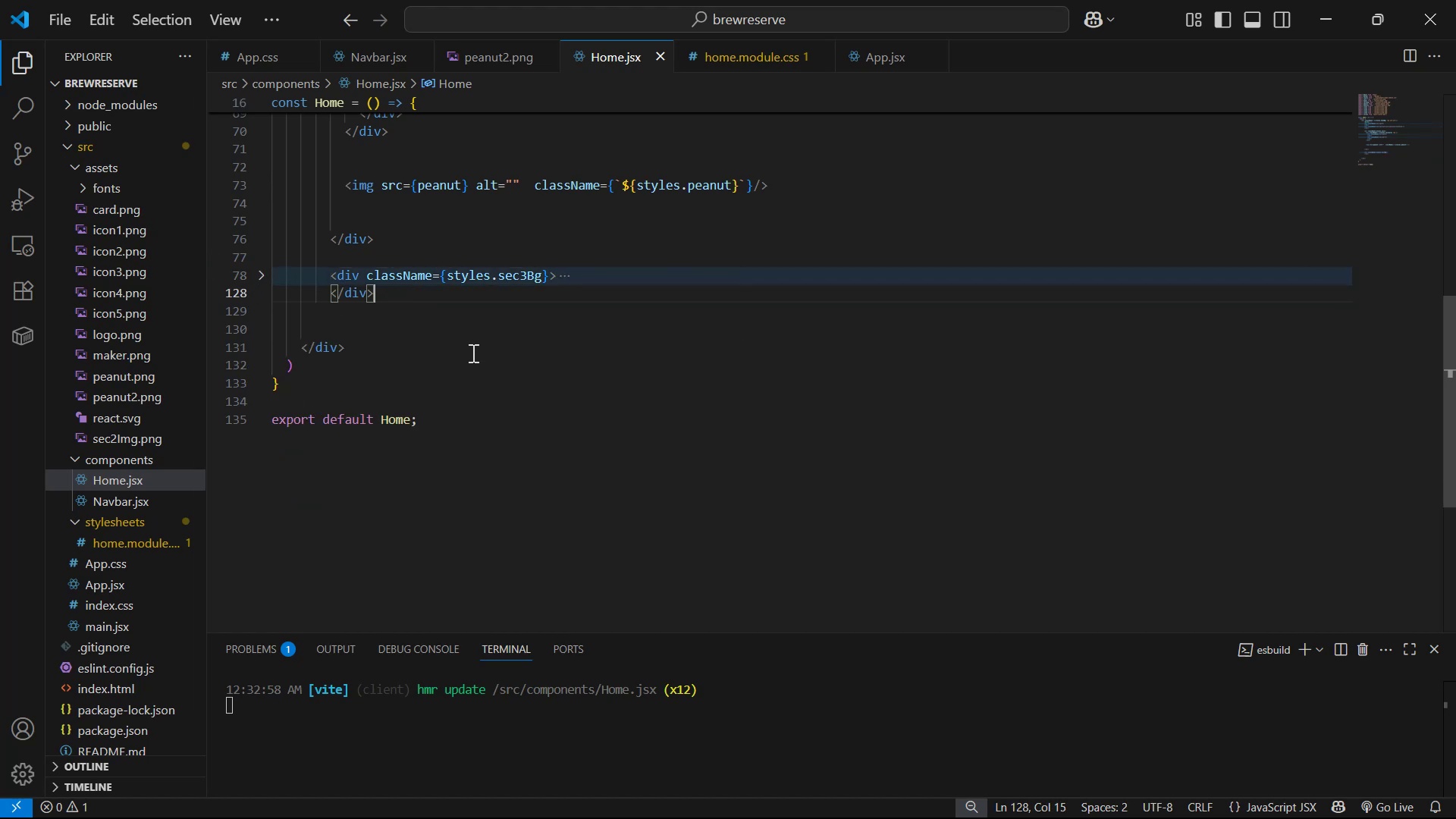 
key(Enter)
 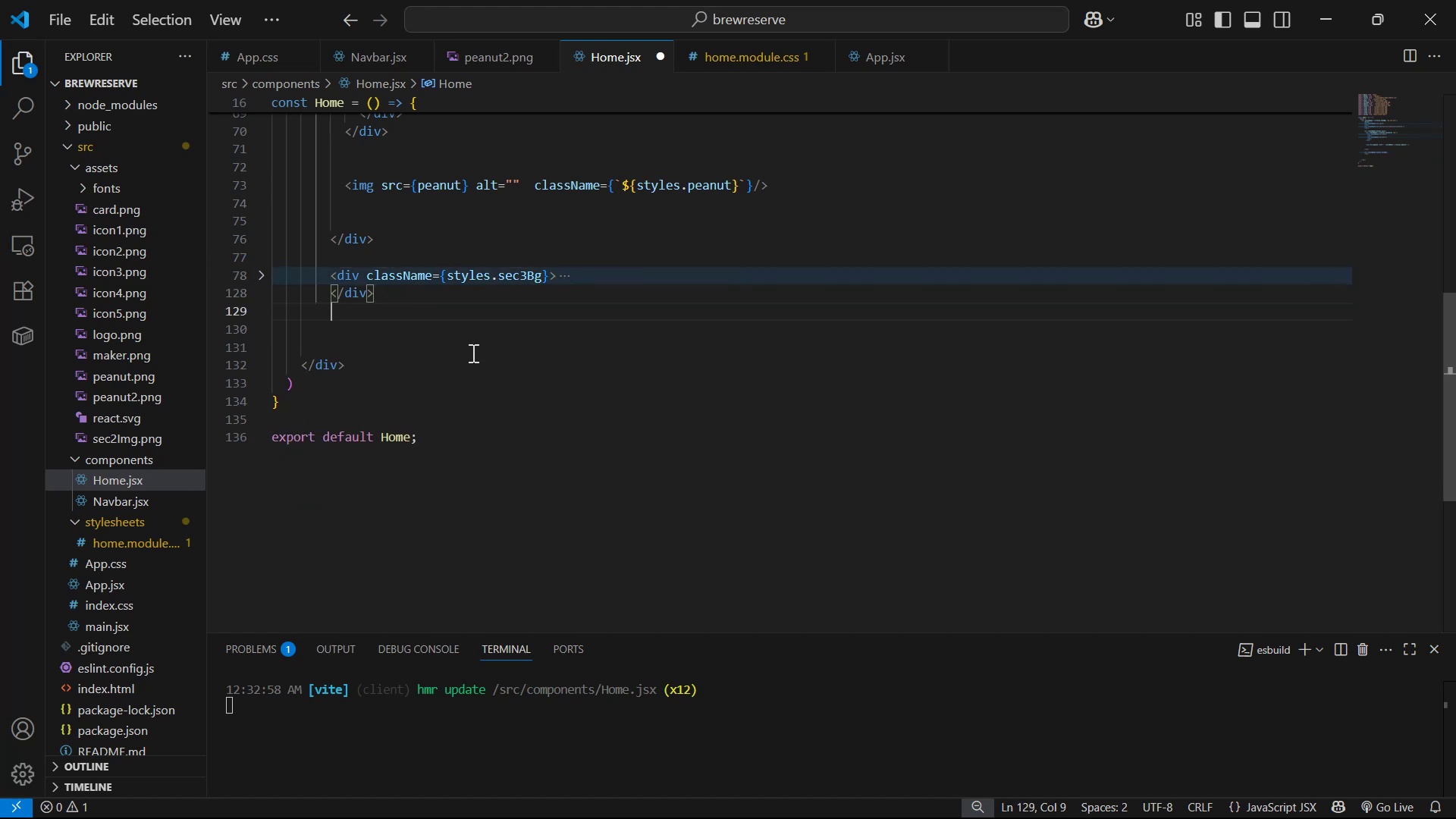 
key(Enter)
 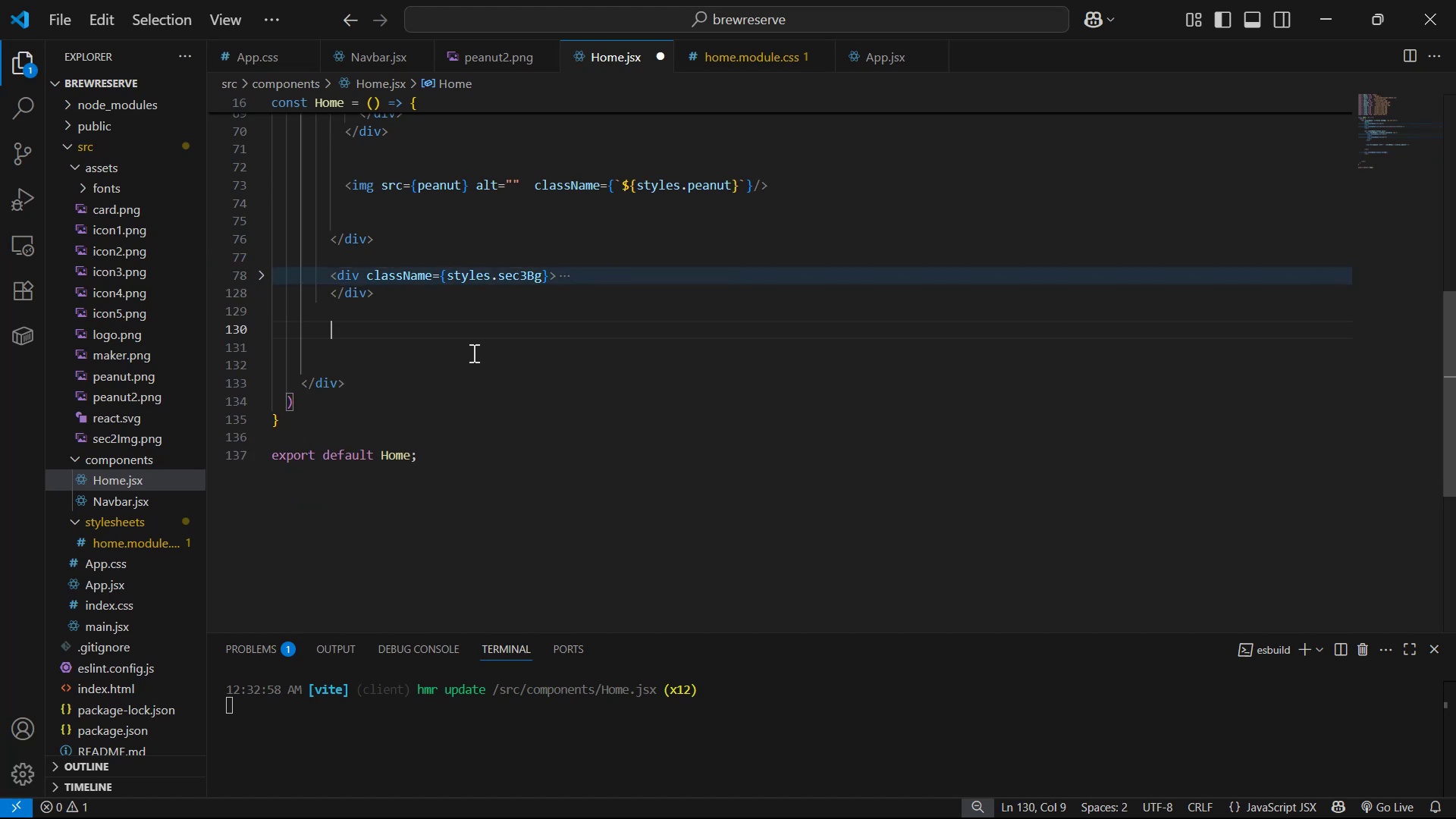 
key(Enter)
 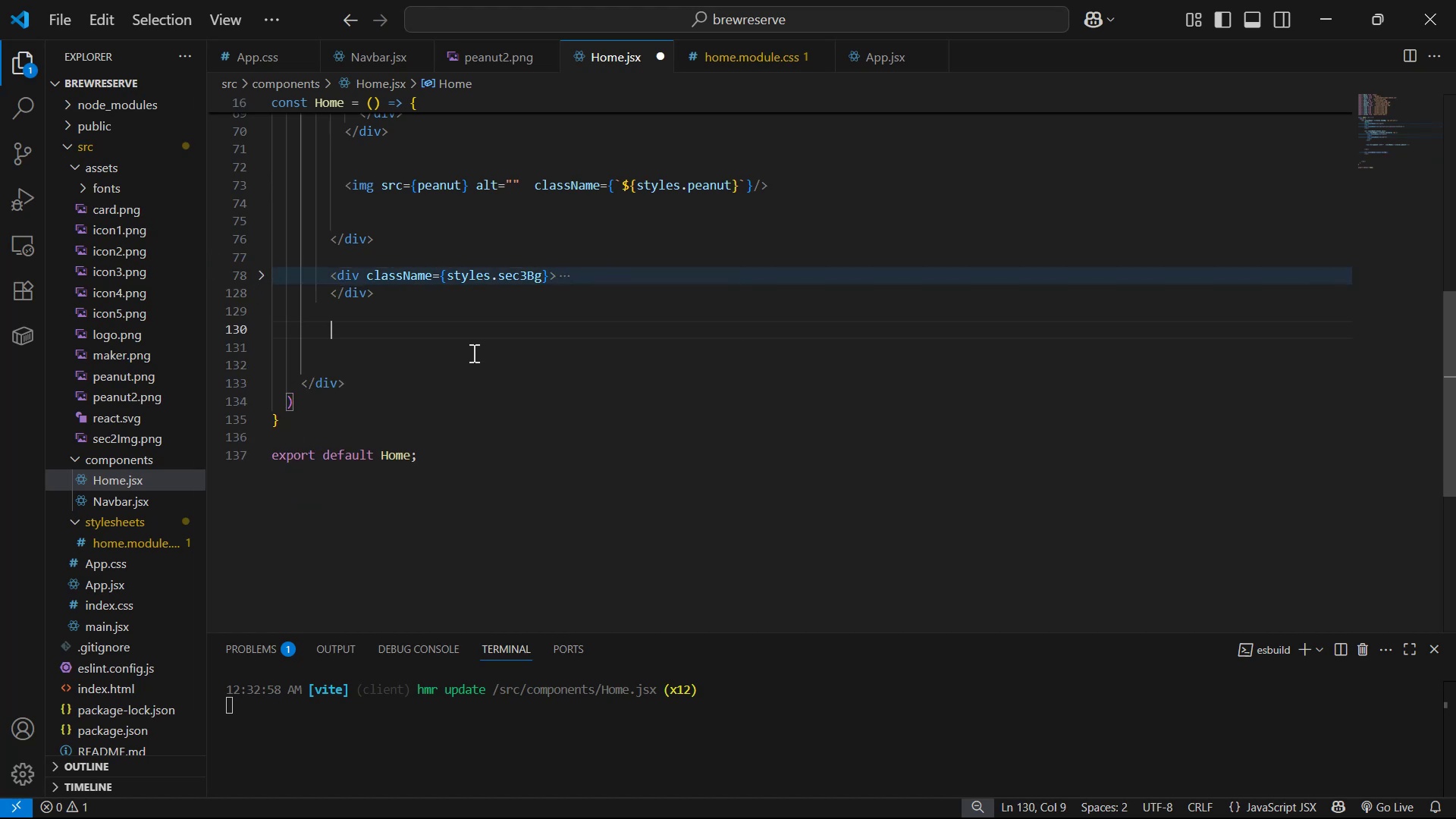 
key(Enter)
 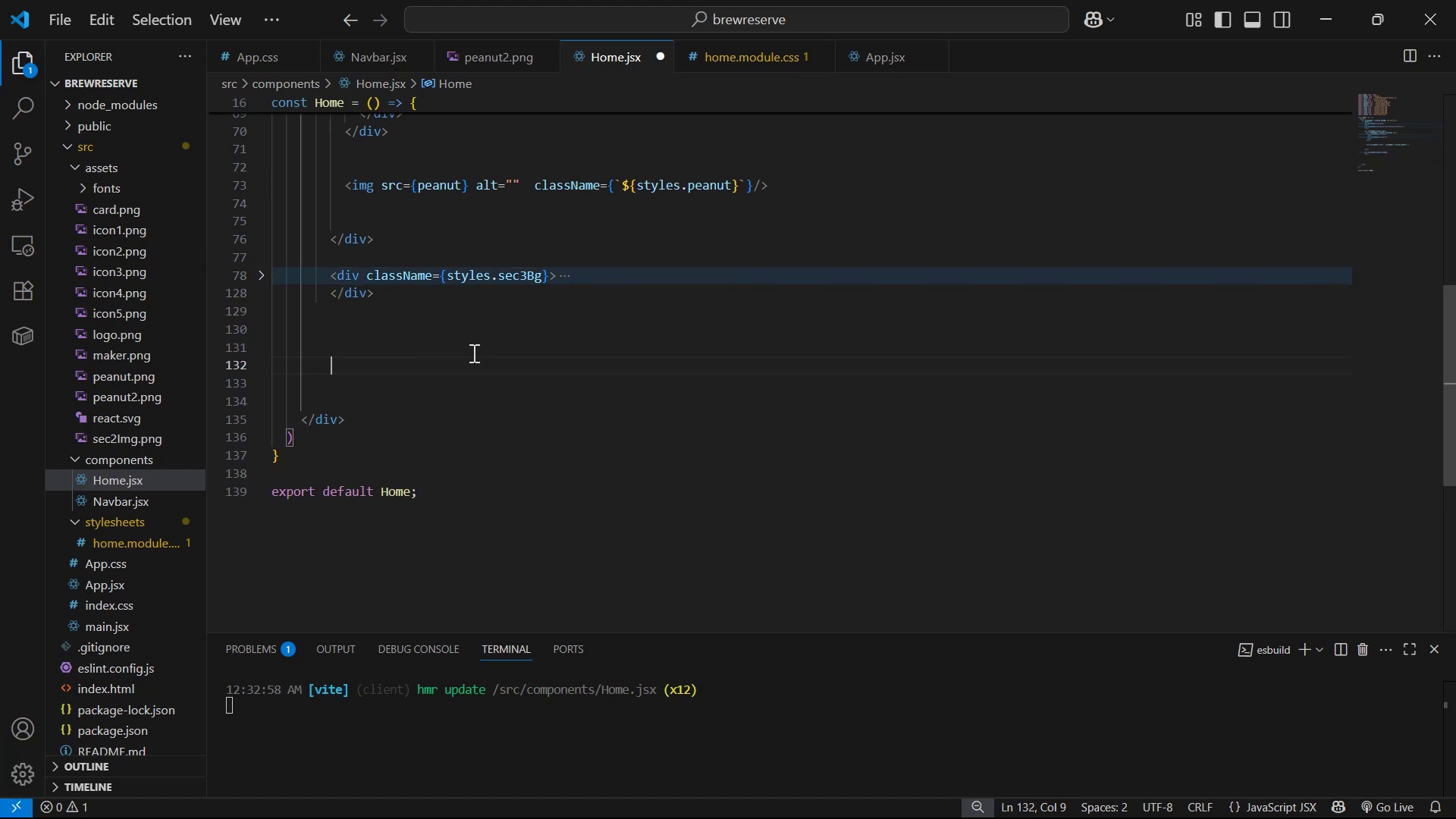 
type(div)
 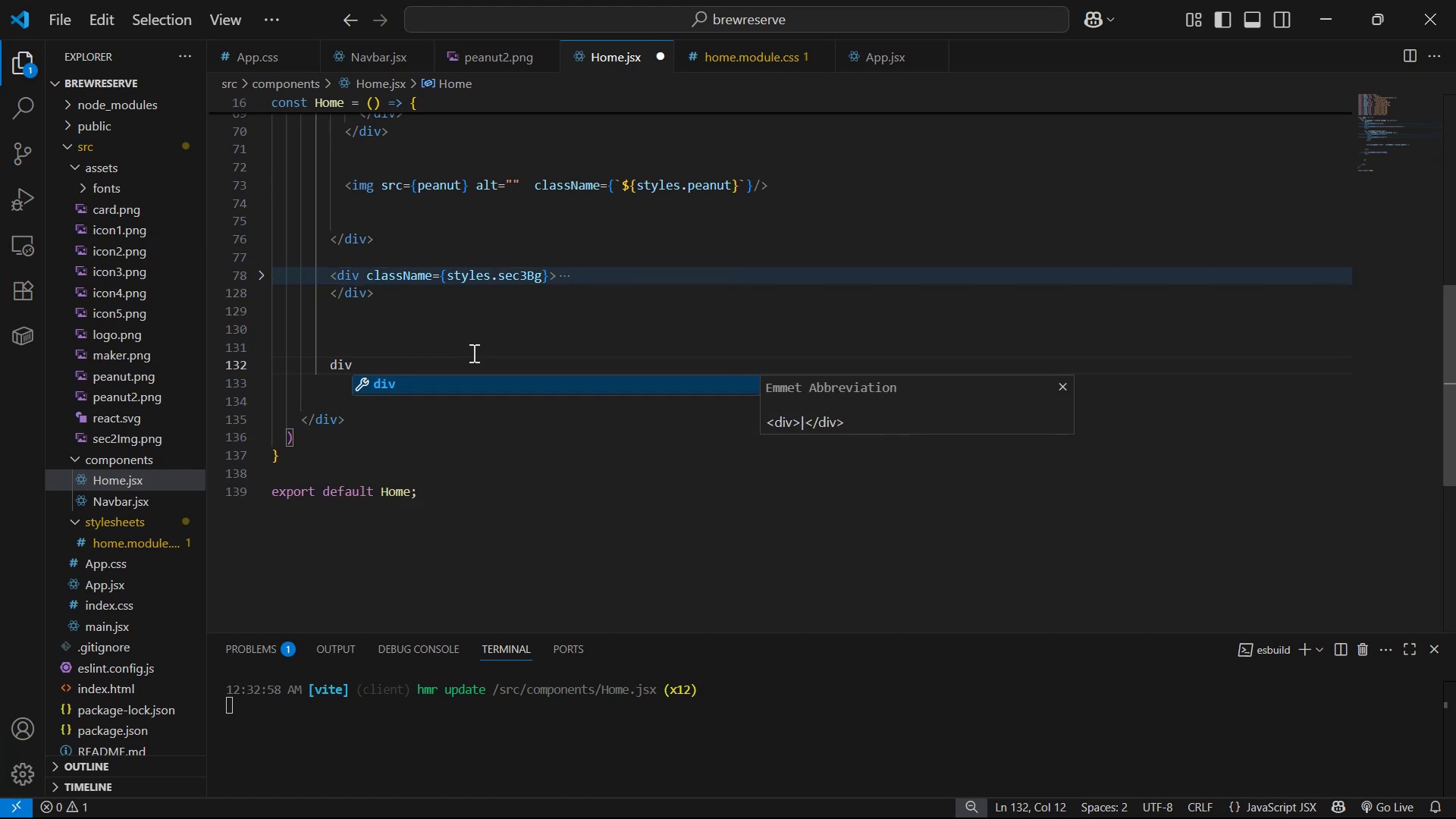 
key(Enter)
 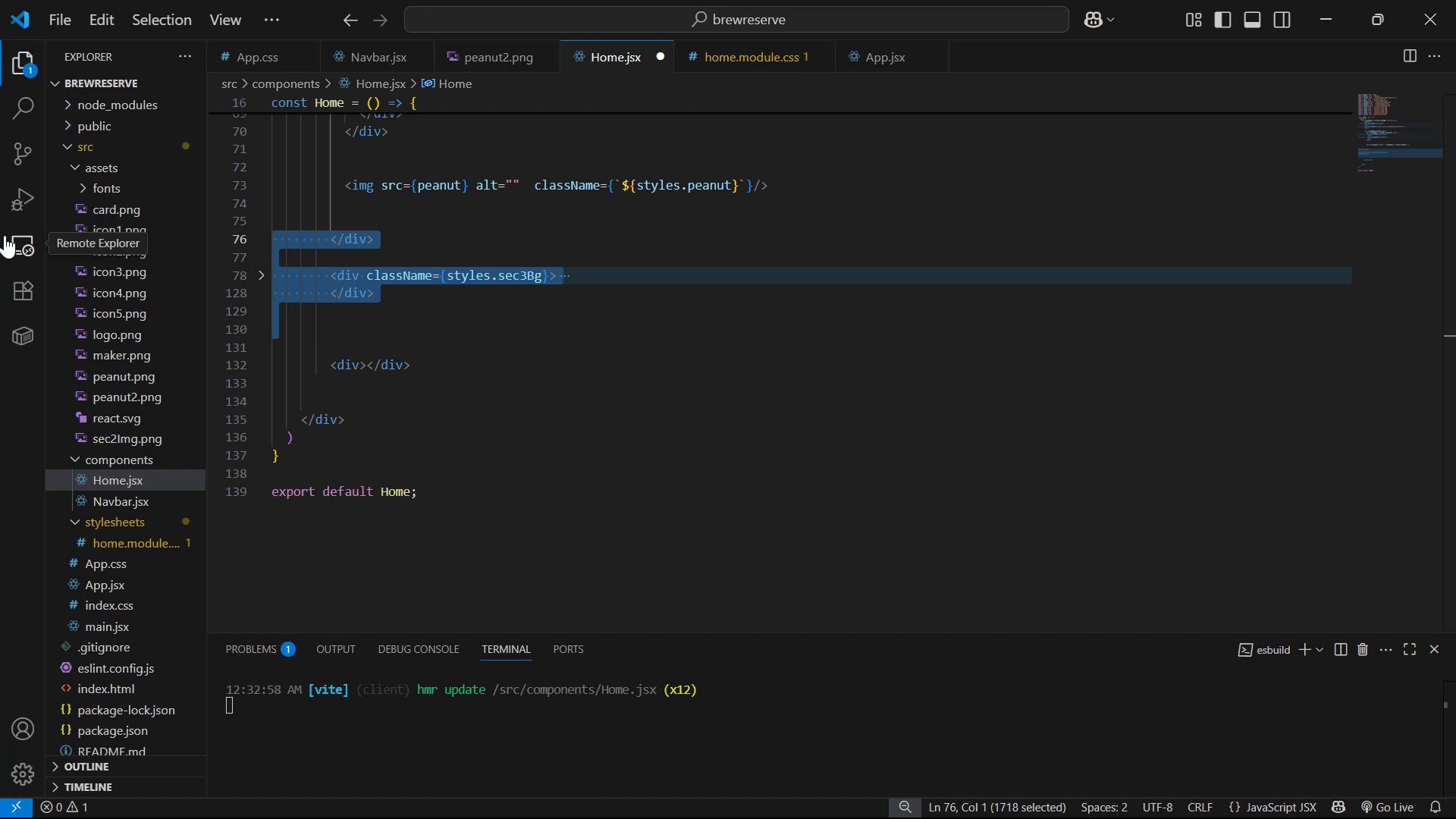 
wait(15.86)
 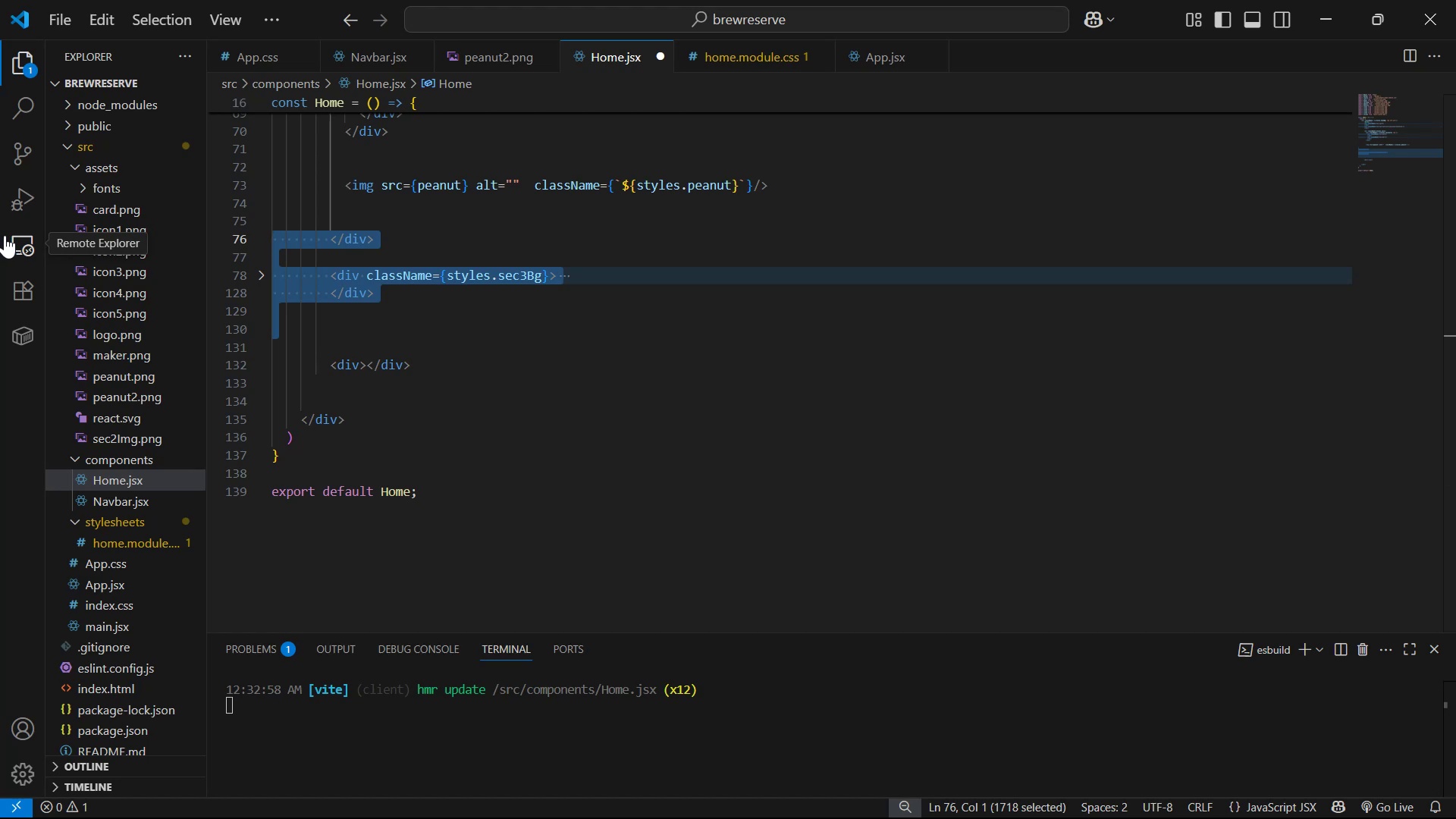 
scroll: coordinate [86, 91], scroll_direction: up, amount: 2.0
 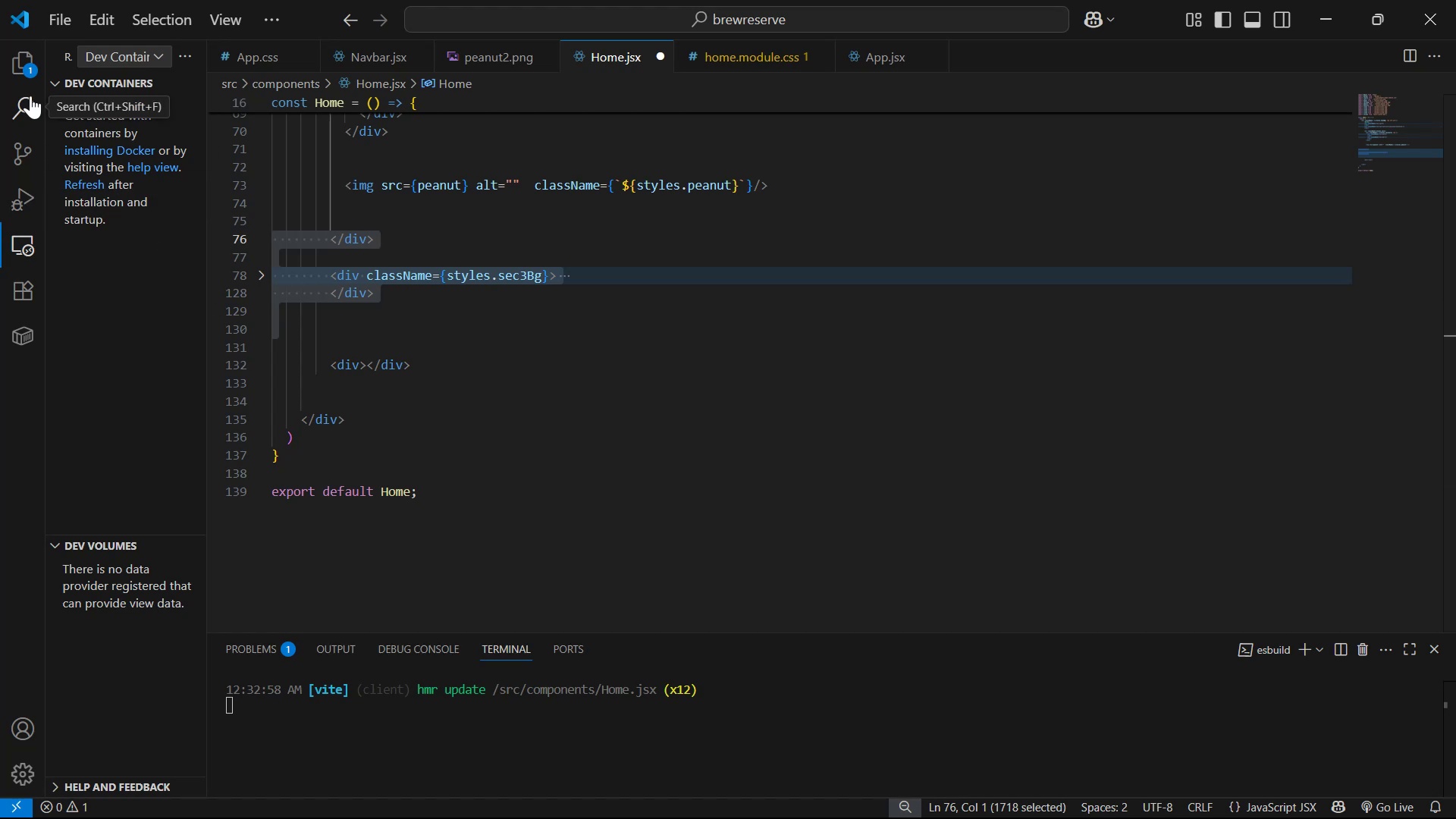 
left_click([17, 67])
 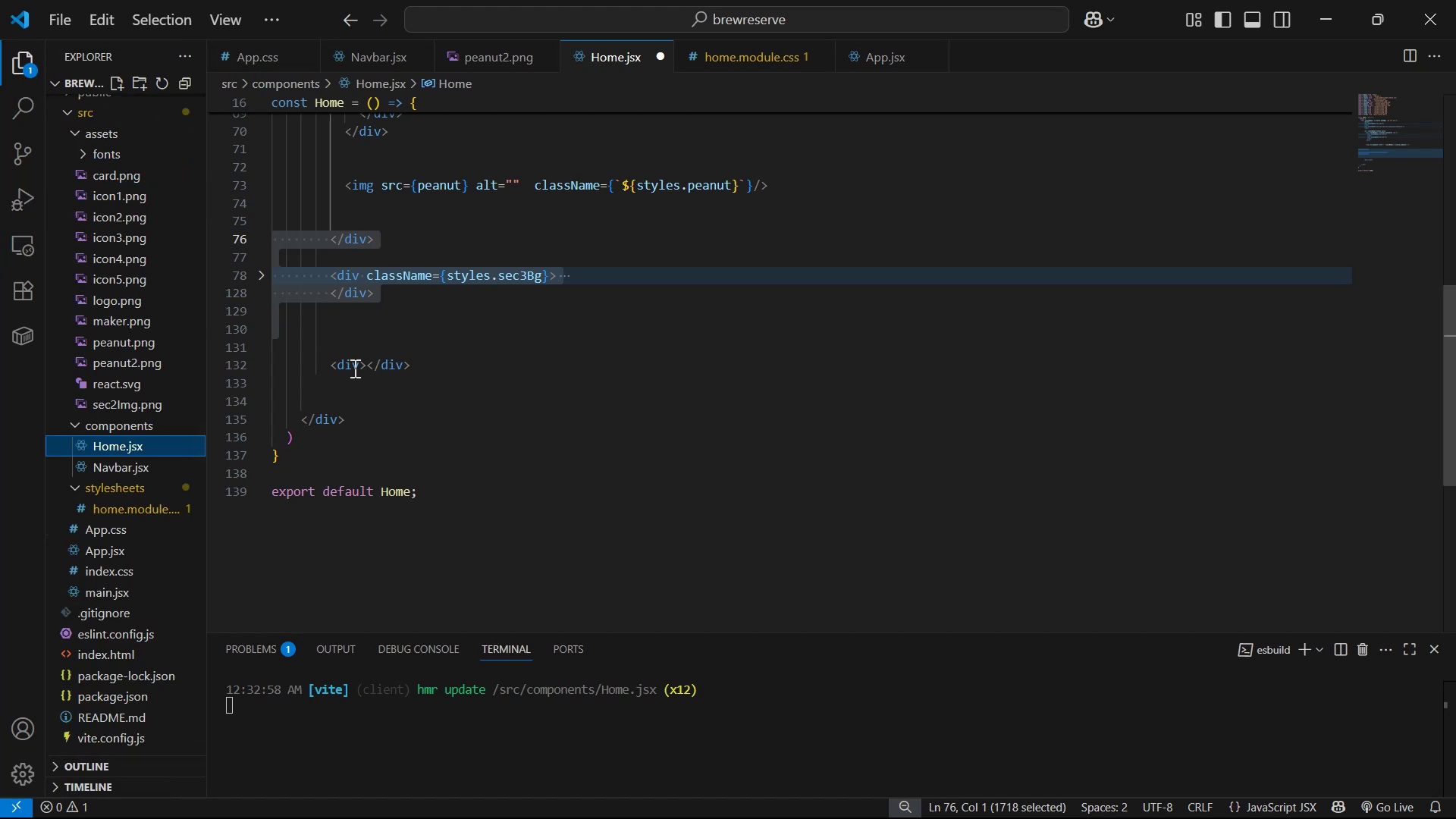 
left_click([366, 367])
 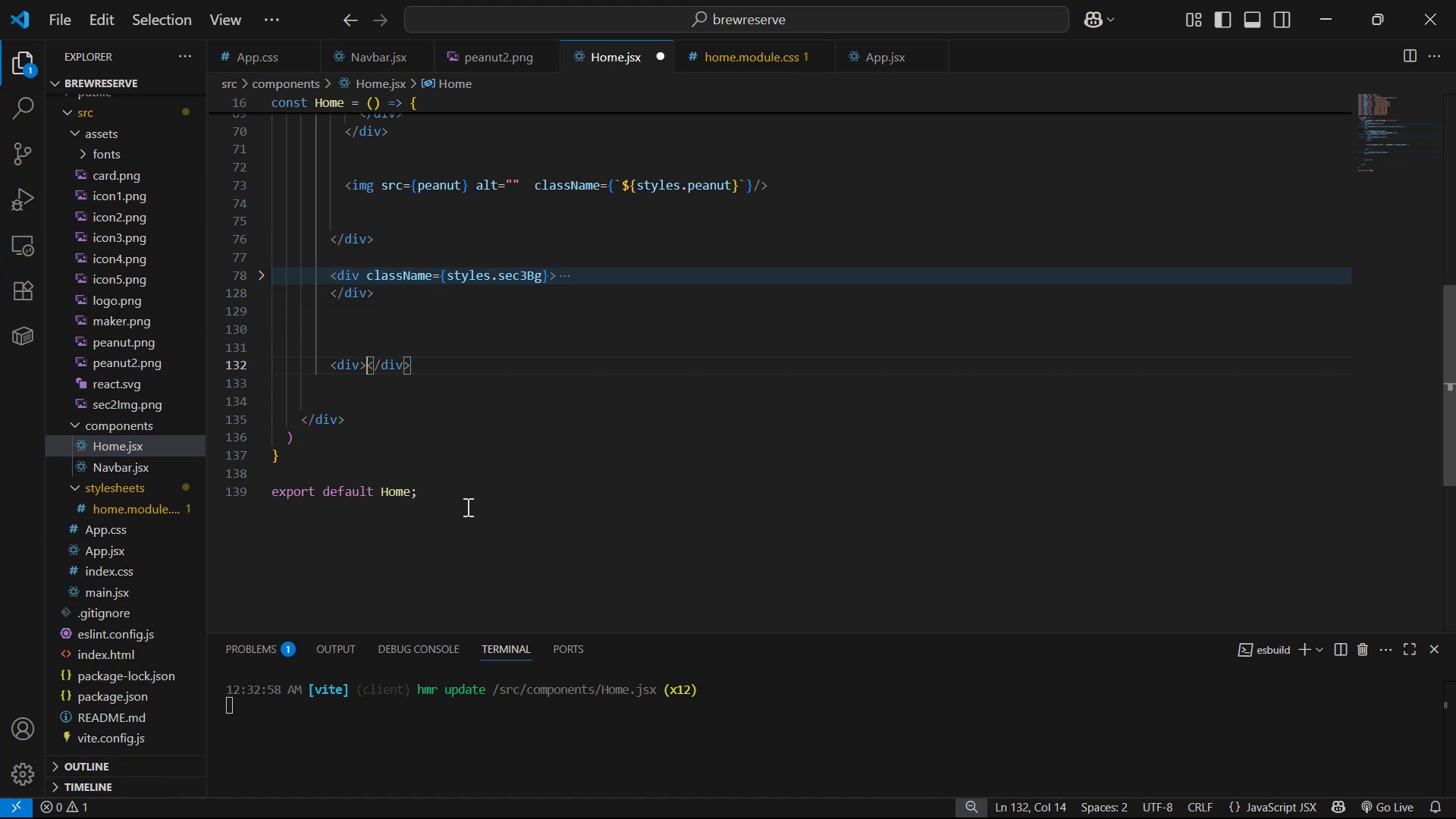 
key(Enter)
 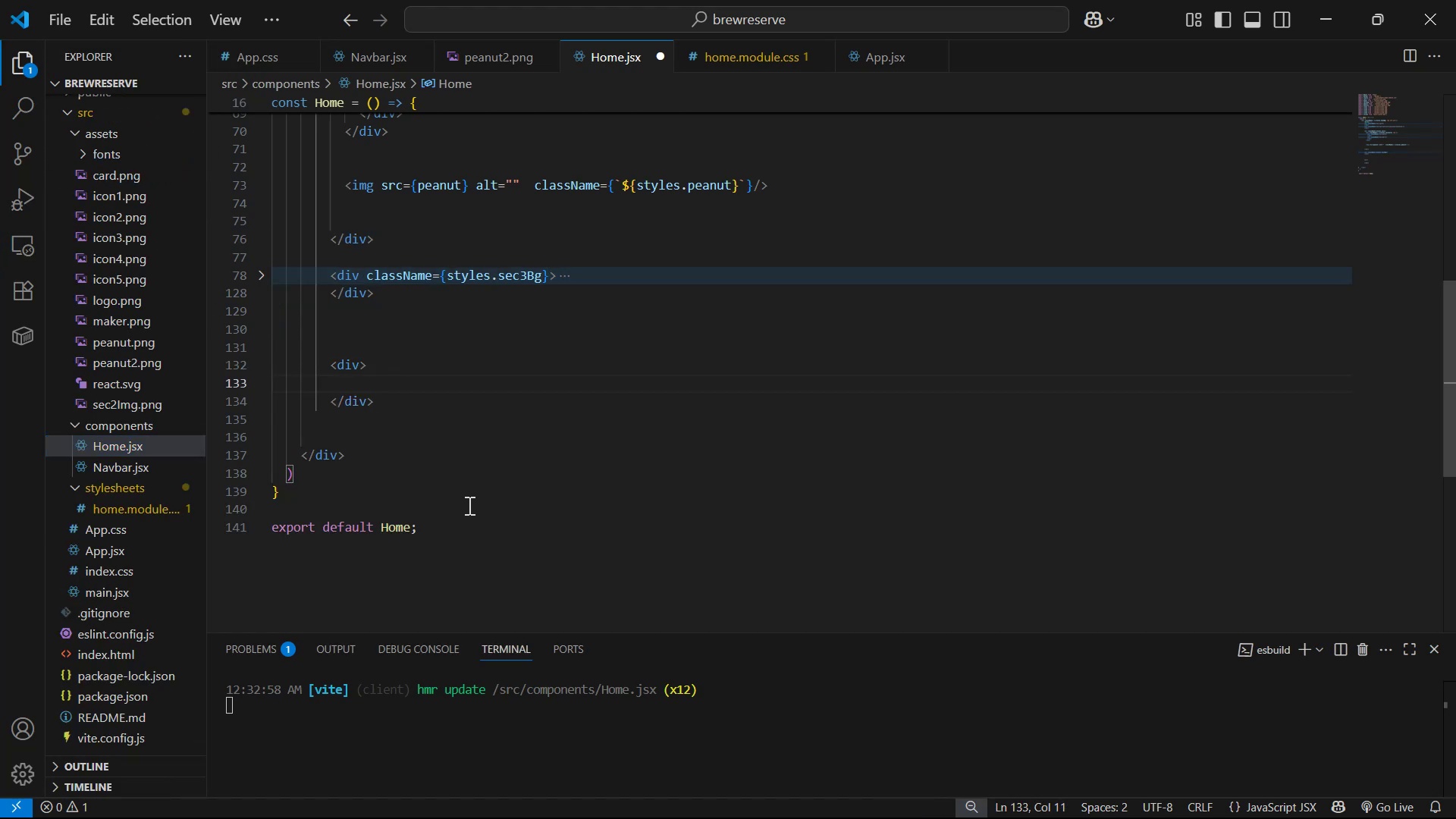 
key(ArrowUp)
 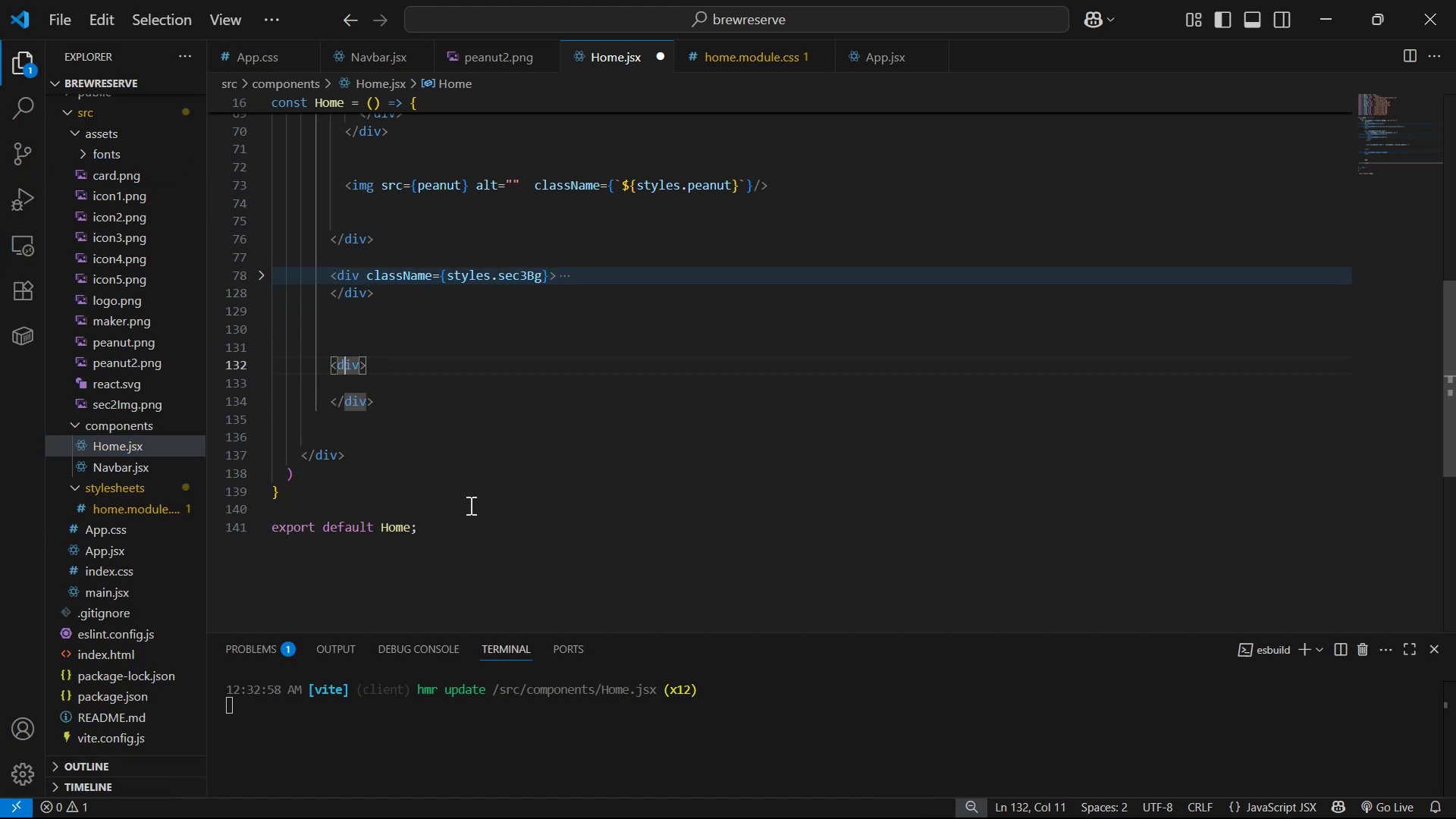 
key(ArrowRight)
 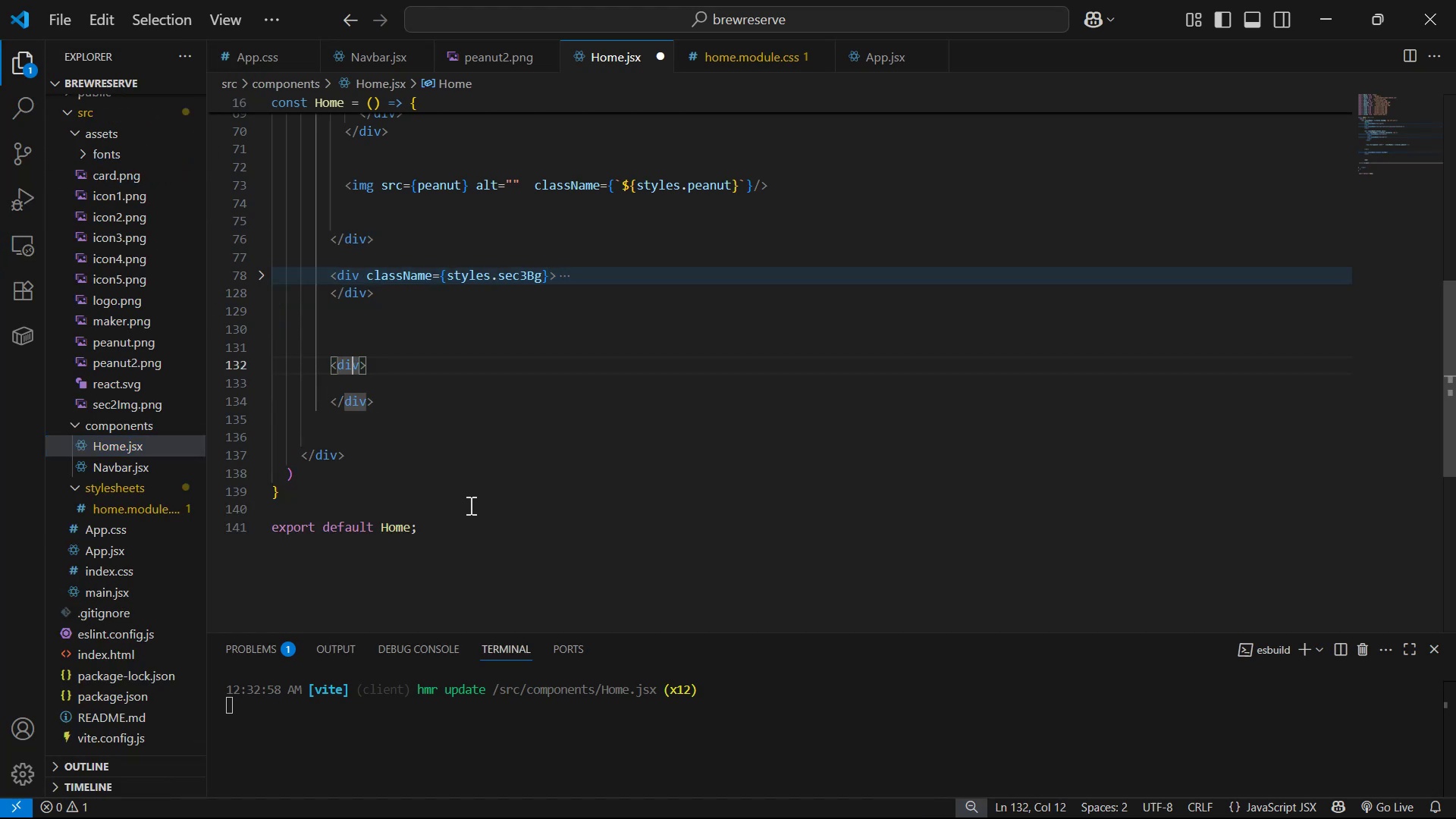 
key(ArrowRight)
 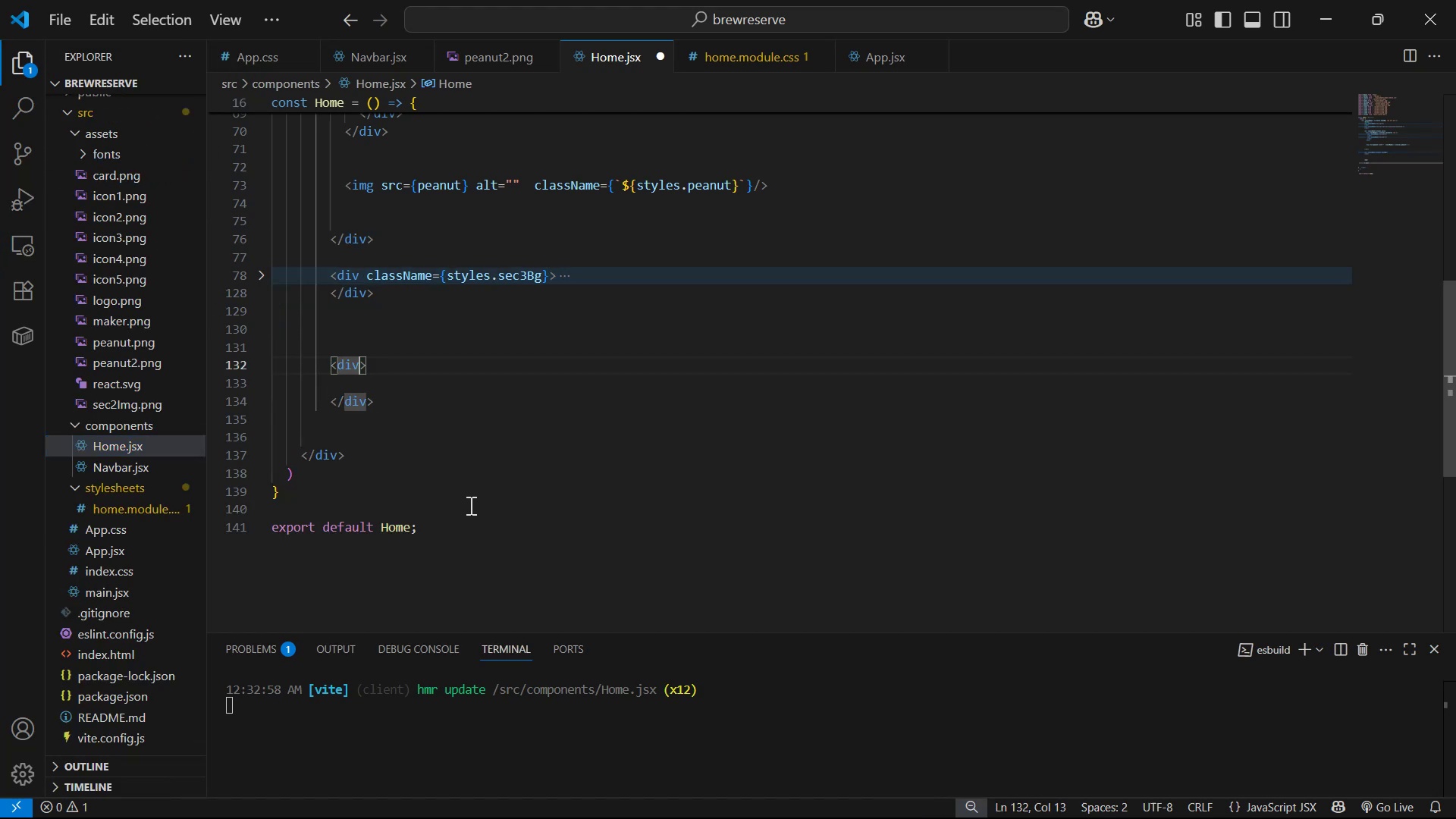 
type( ck)
key(Backspace)
type(la)
 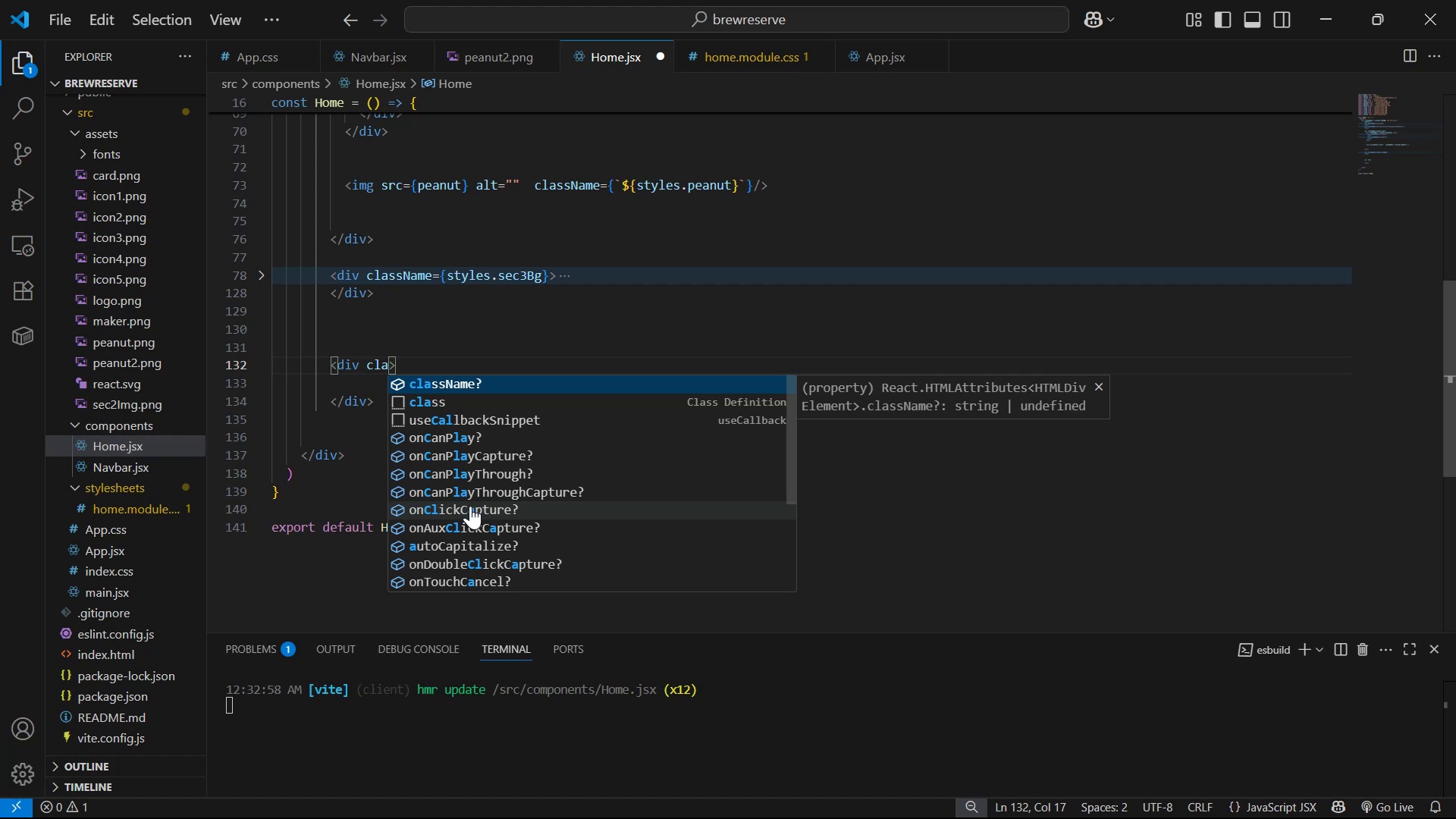 
key(Enter)
 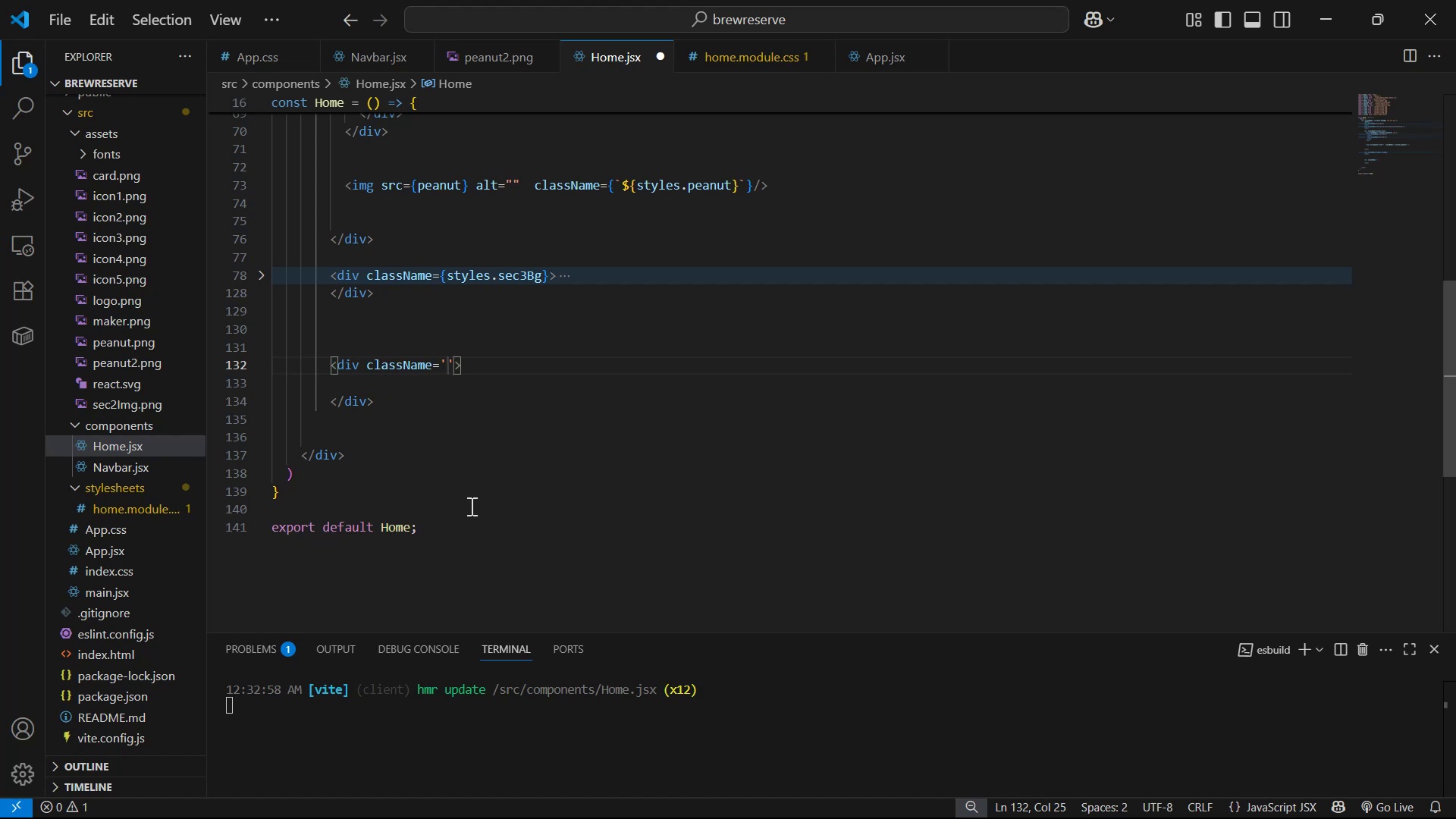 
key(ArrowRight)
 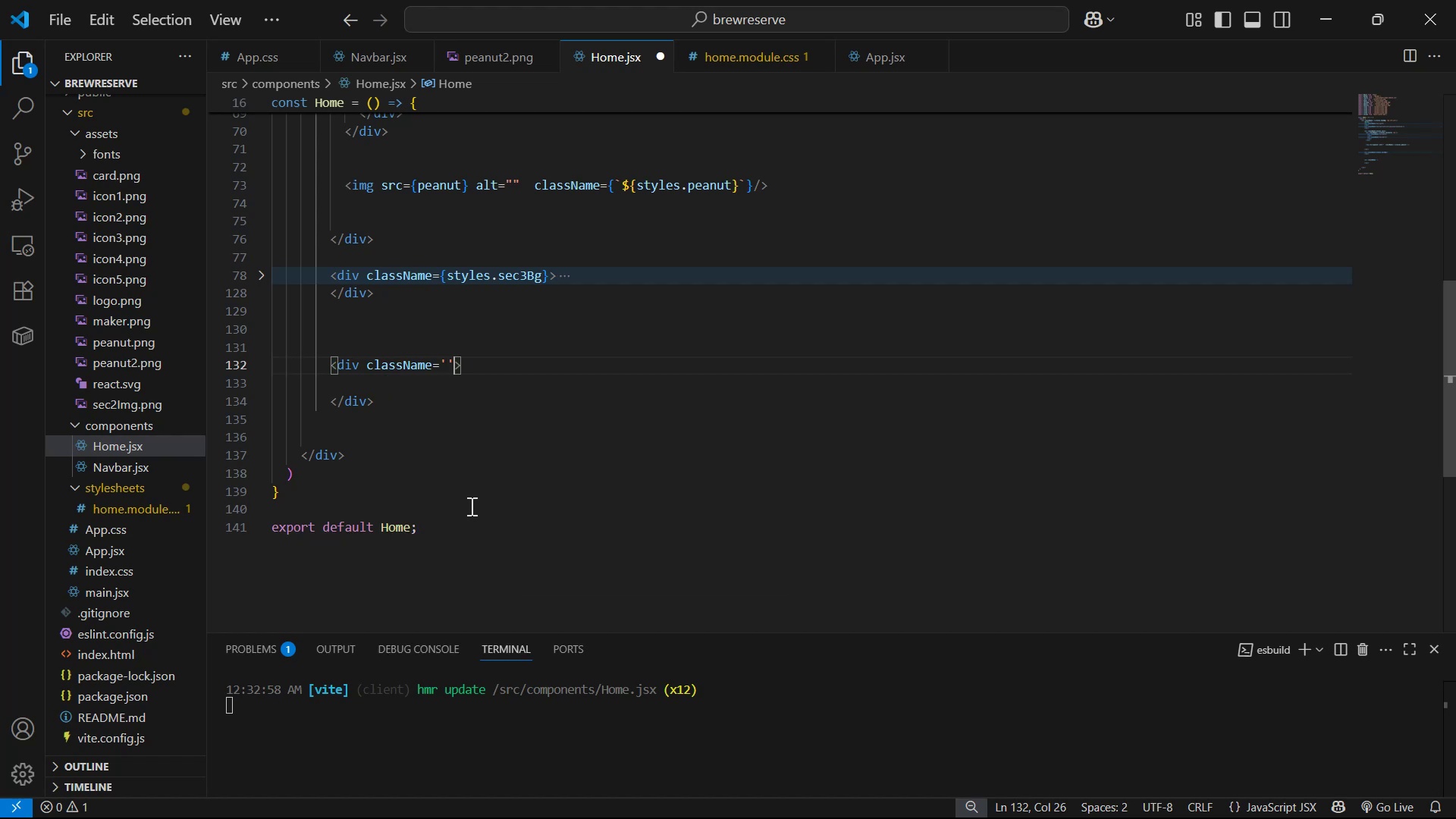 
key(Backspace)
key(Backspace)
type({sty)
 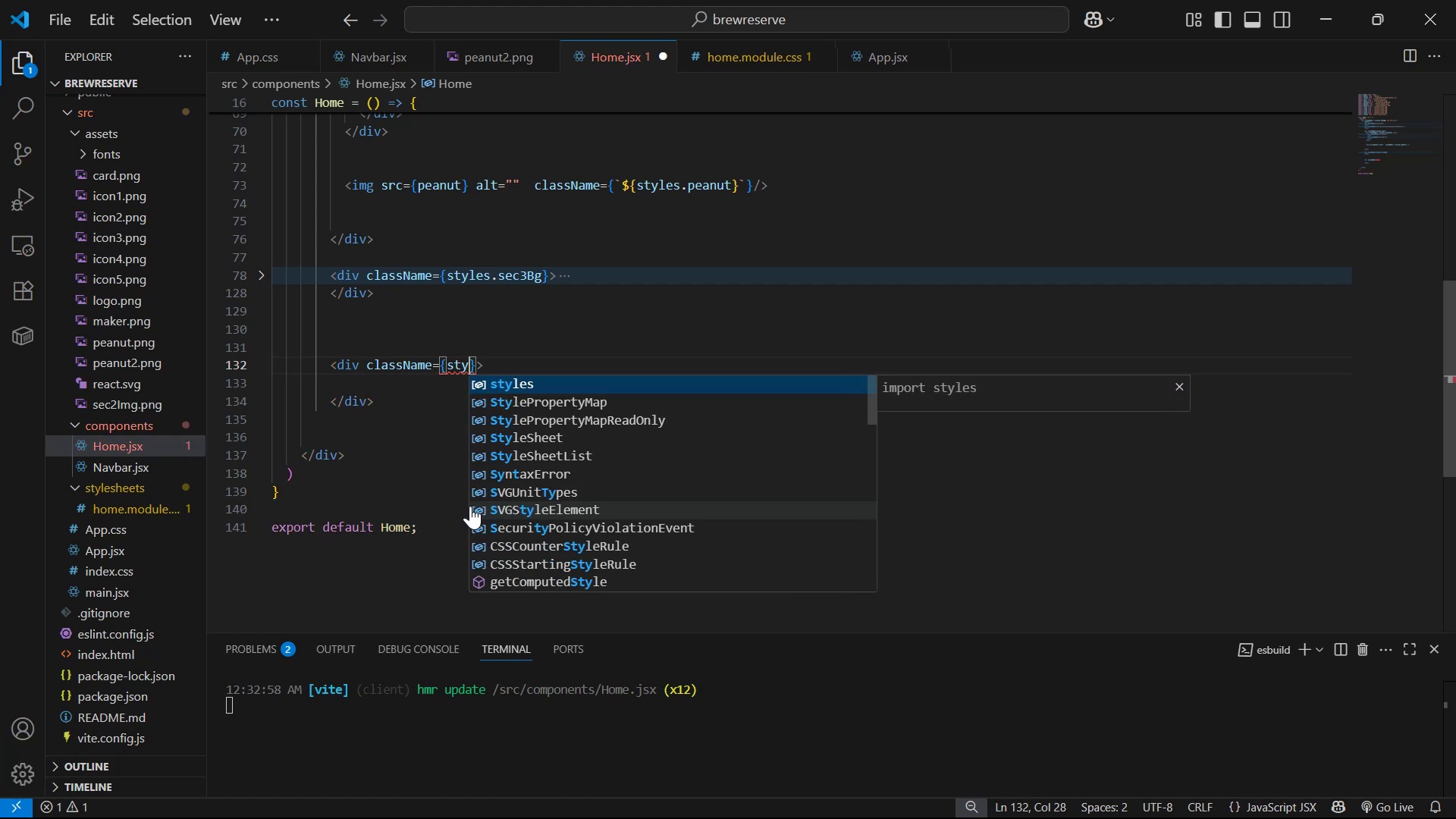 
key(Enter)
 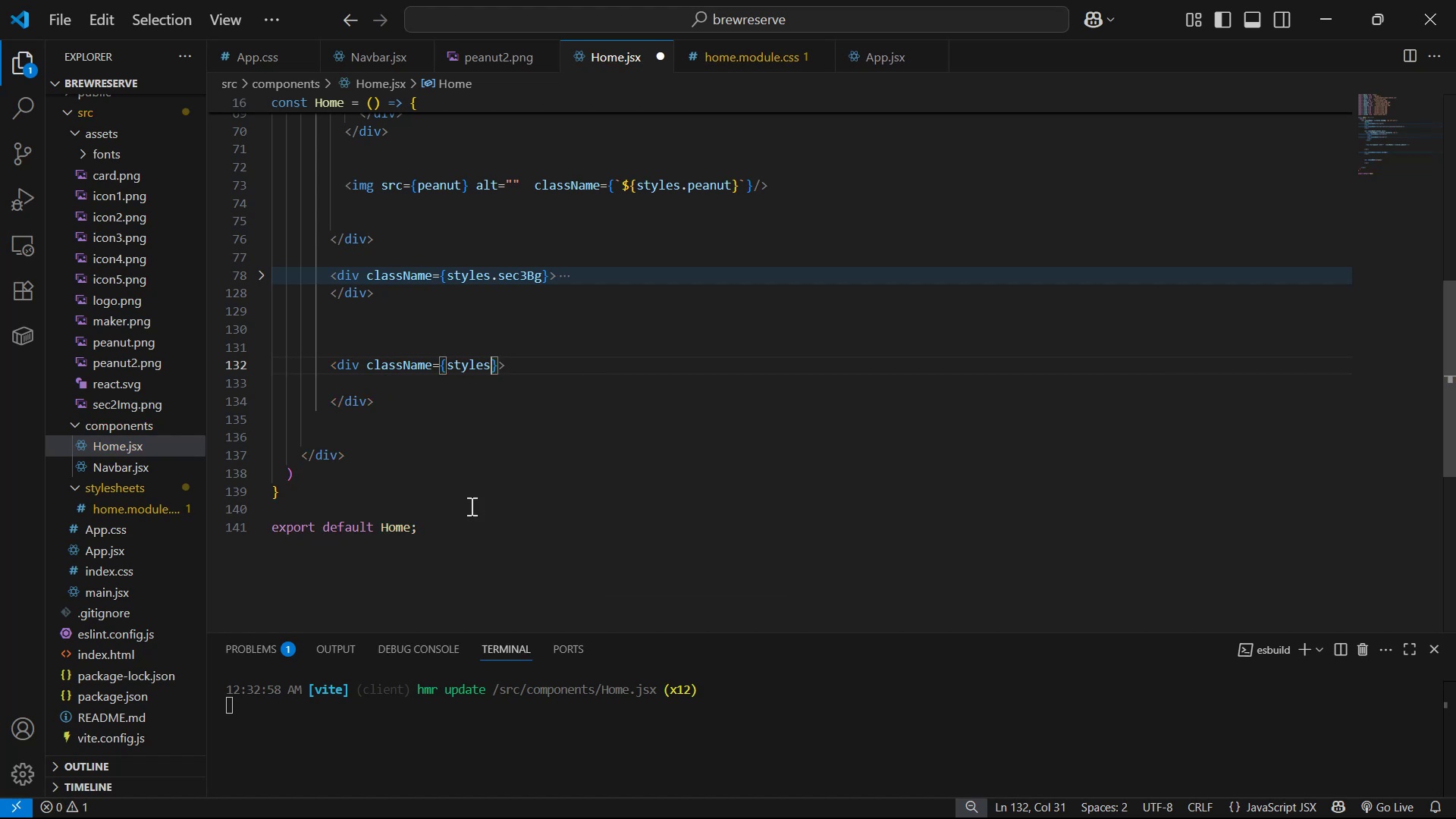 
type(.sec4)
 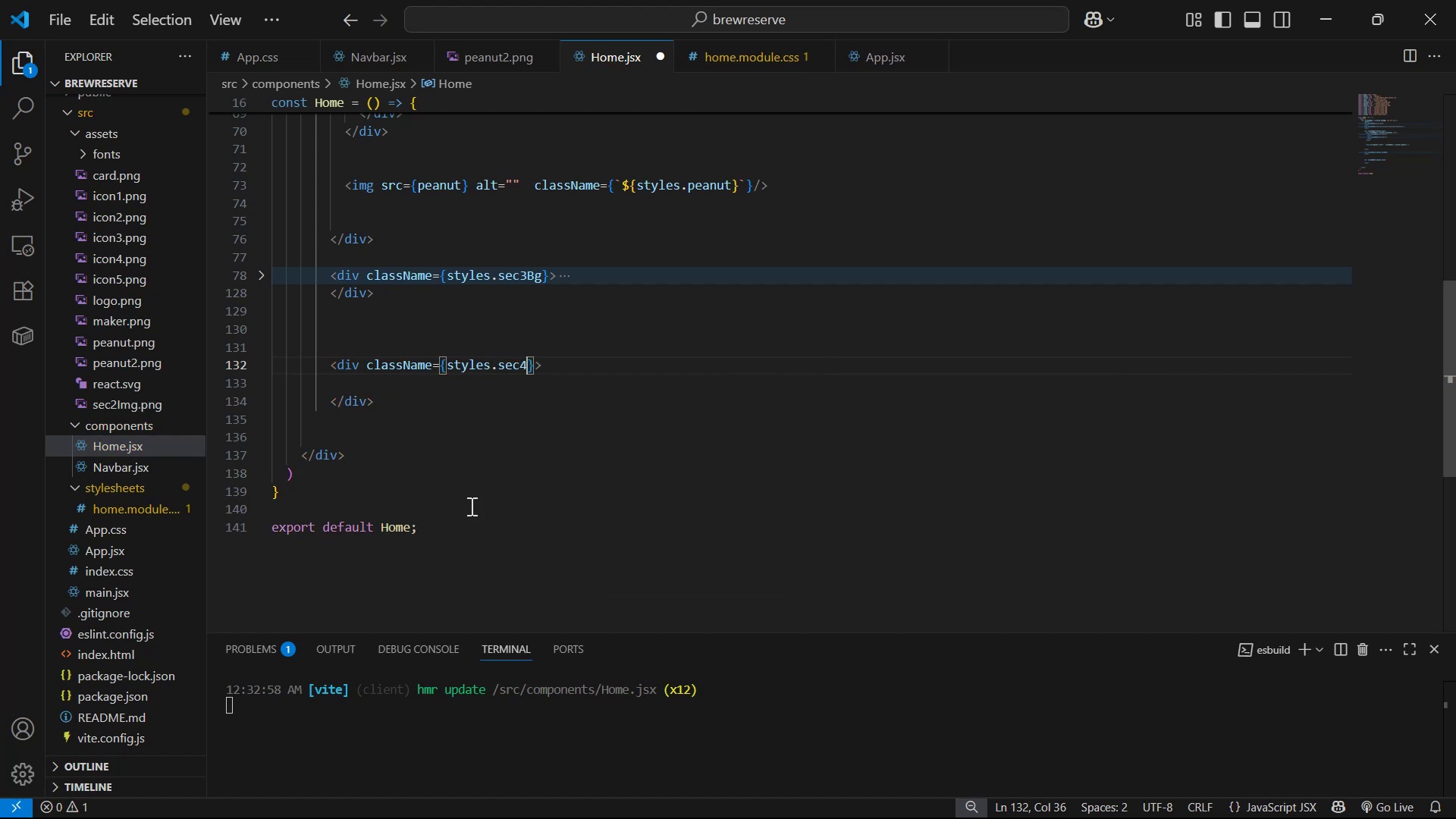 
key(Control+S)
 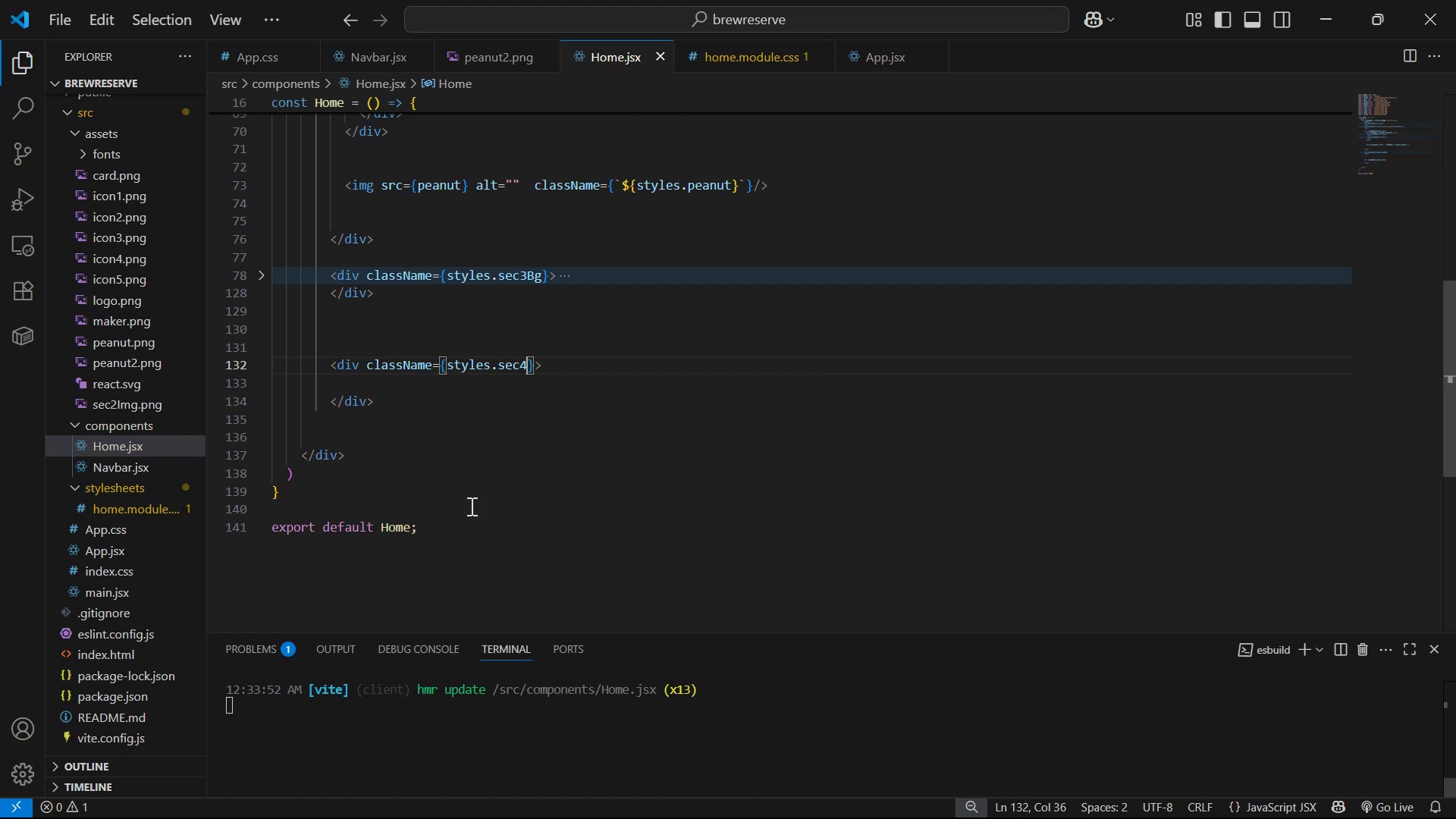 
key(Alt+Tab)
 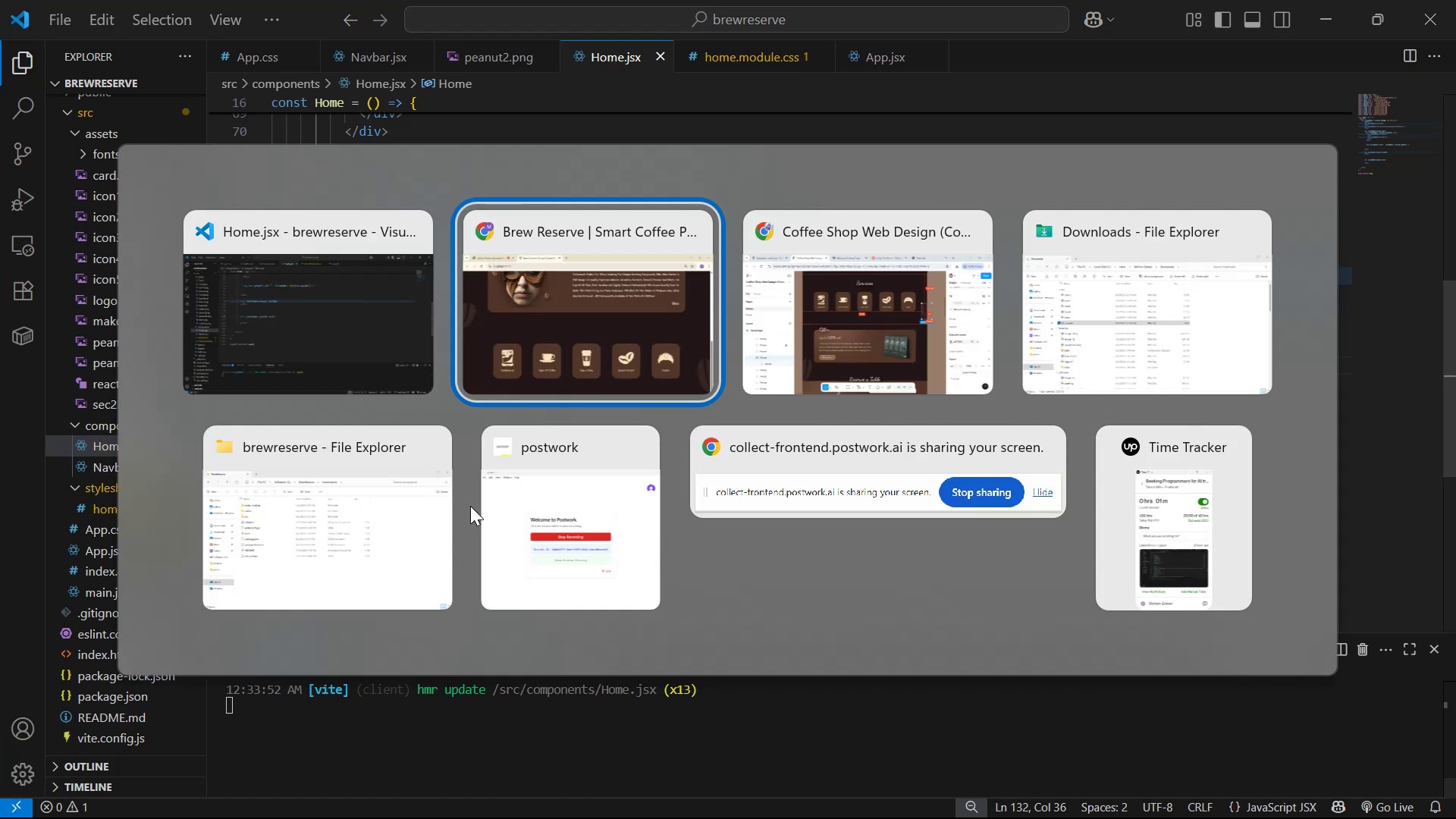 
key(Alt+Tab)
 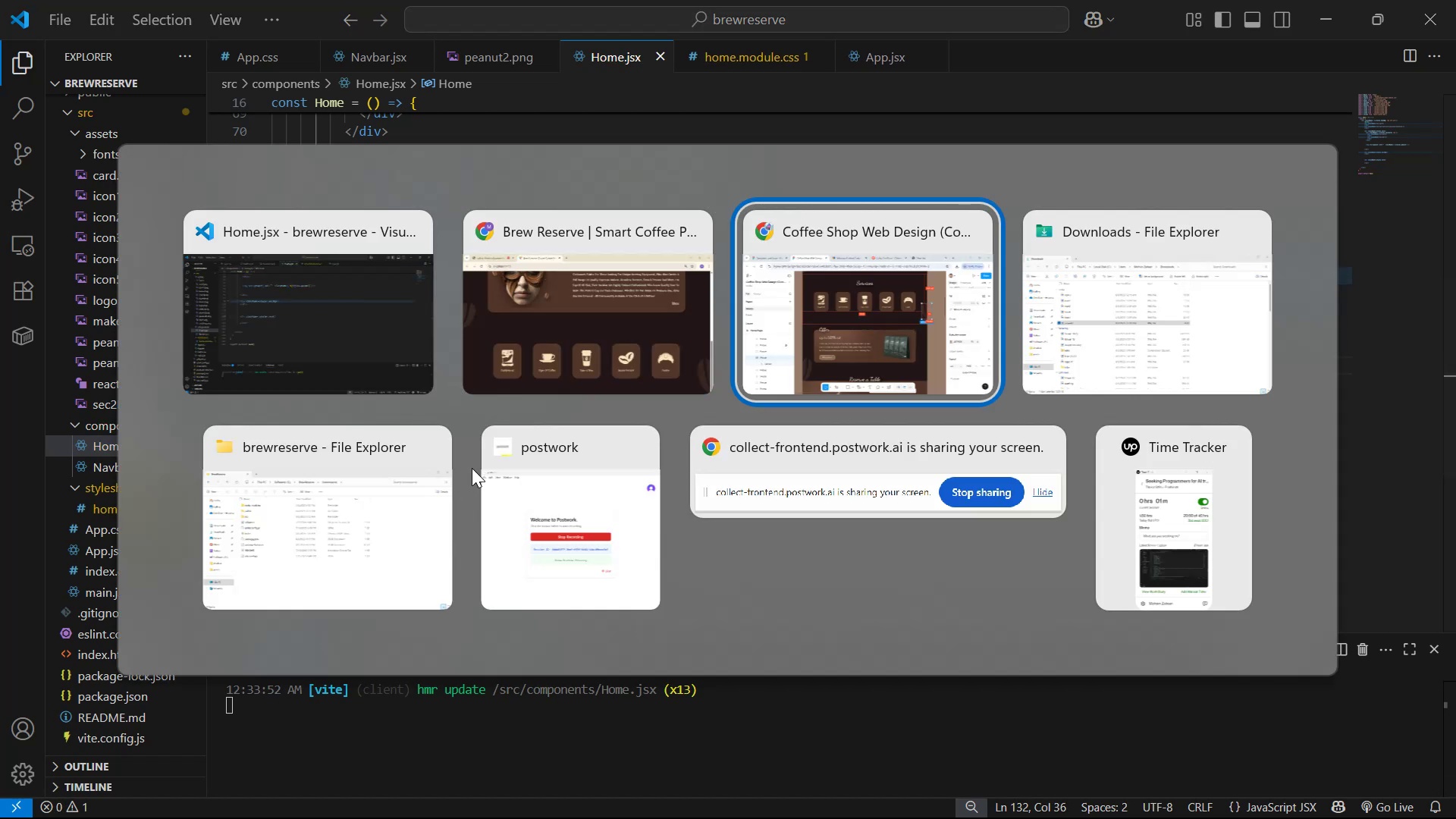 
scroll: coordinate [680, 478], scroll_direction: down, amount: 7.0
 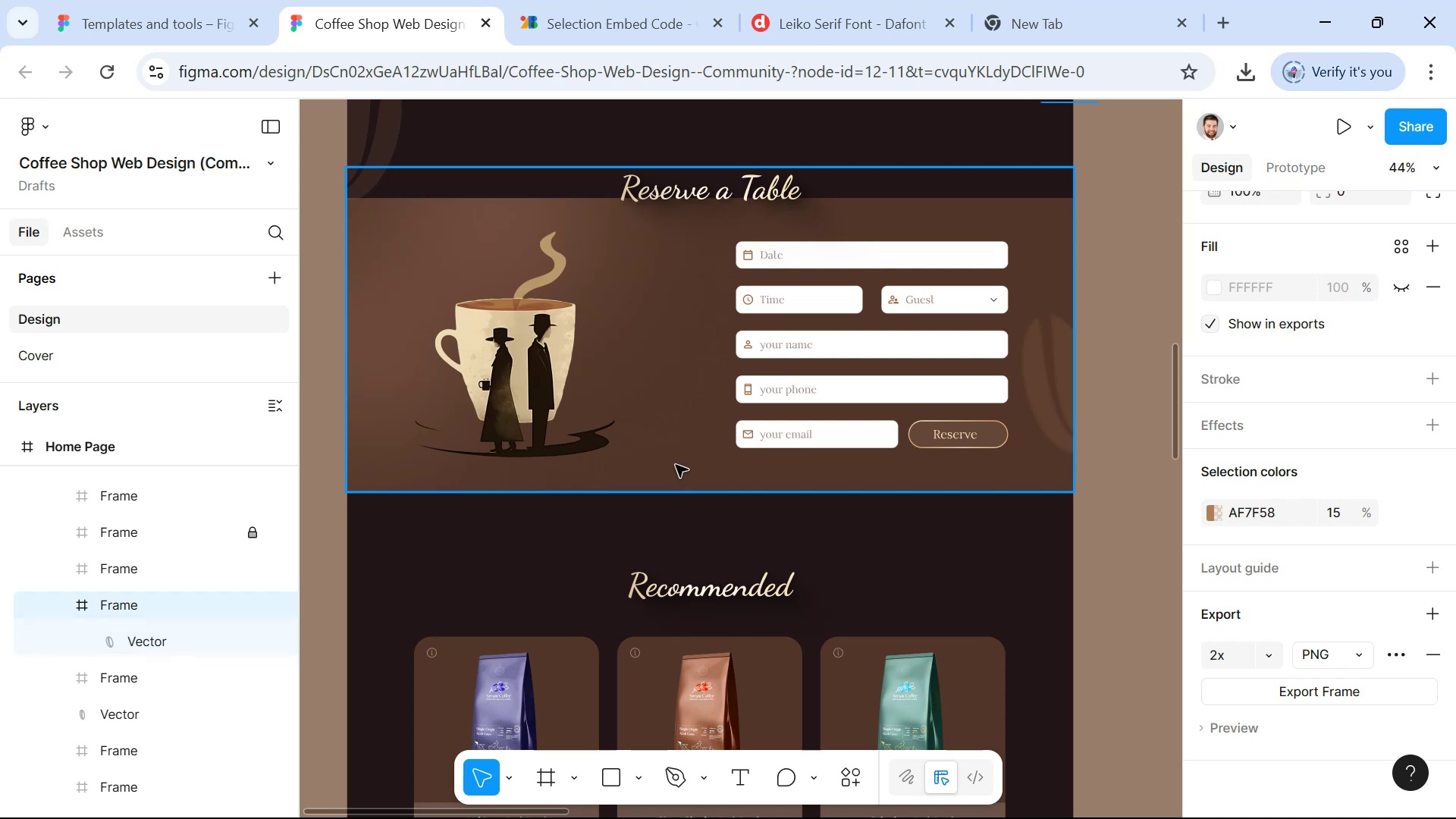 
key(Alt+AltLeft)
 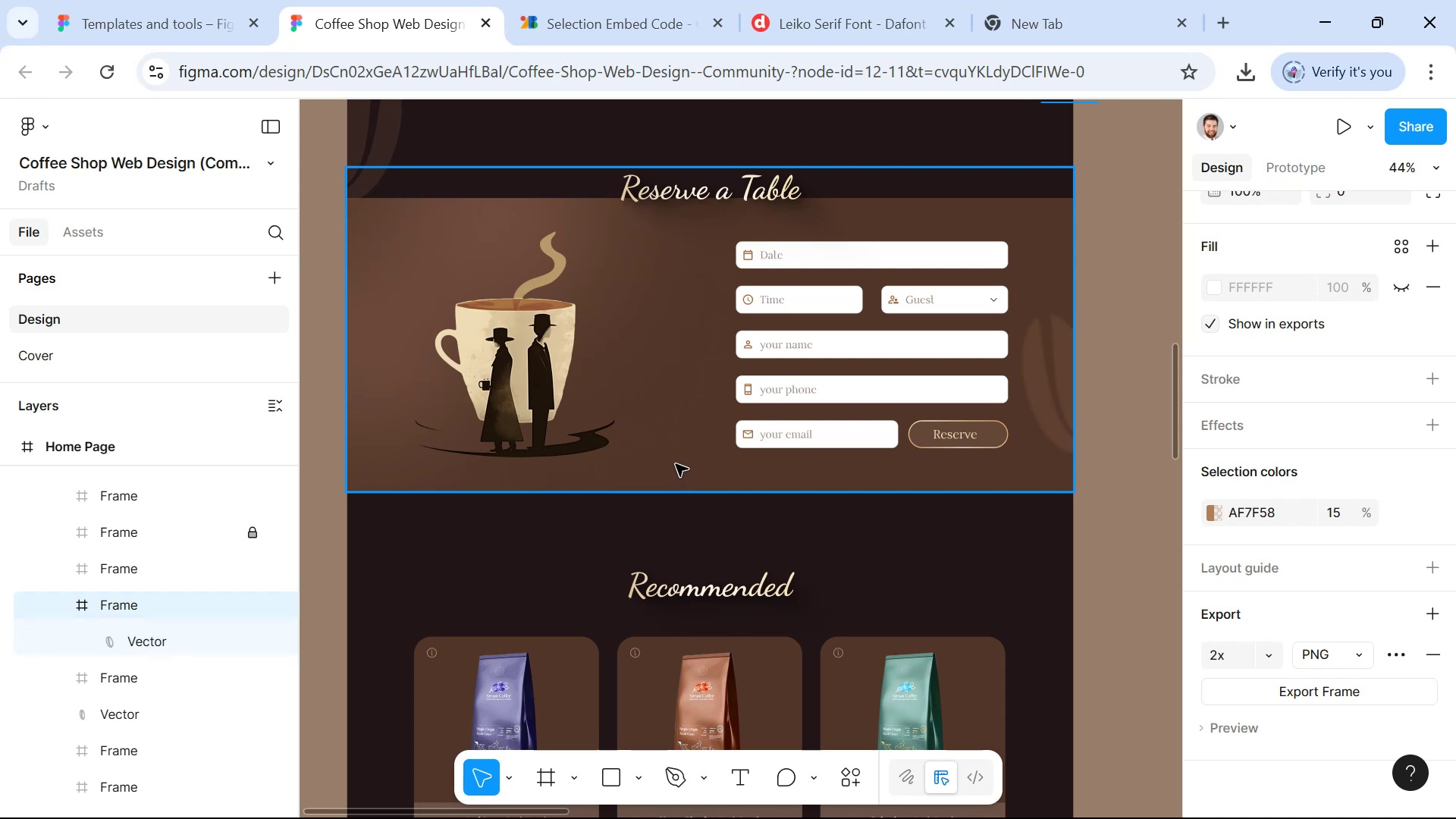 
key(Alt+Tab)
 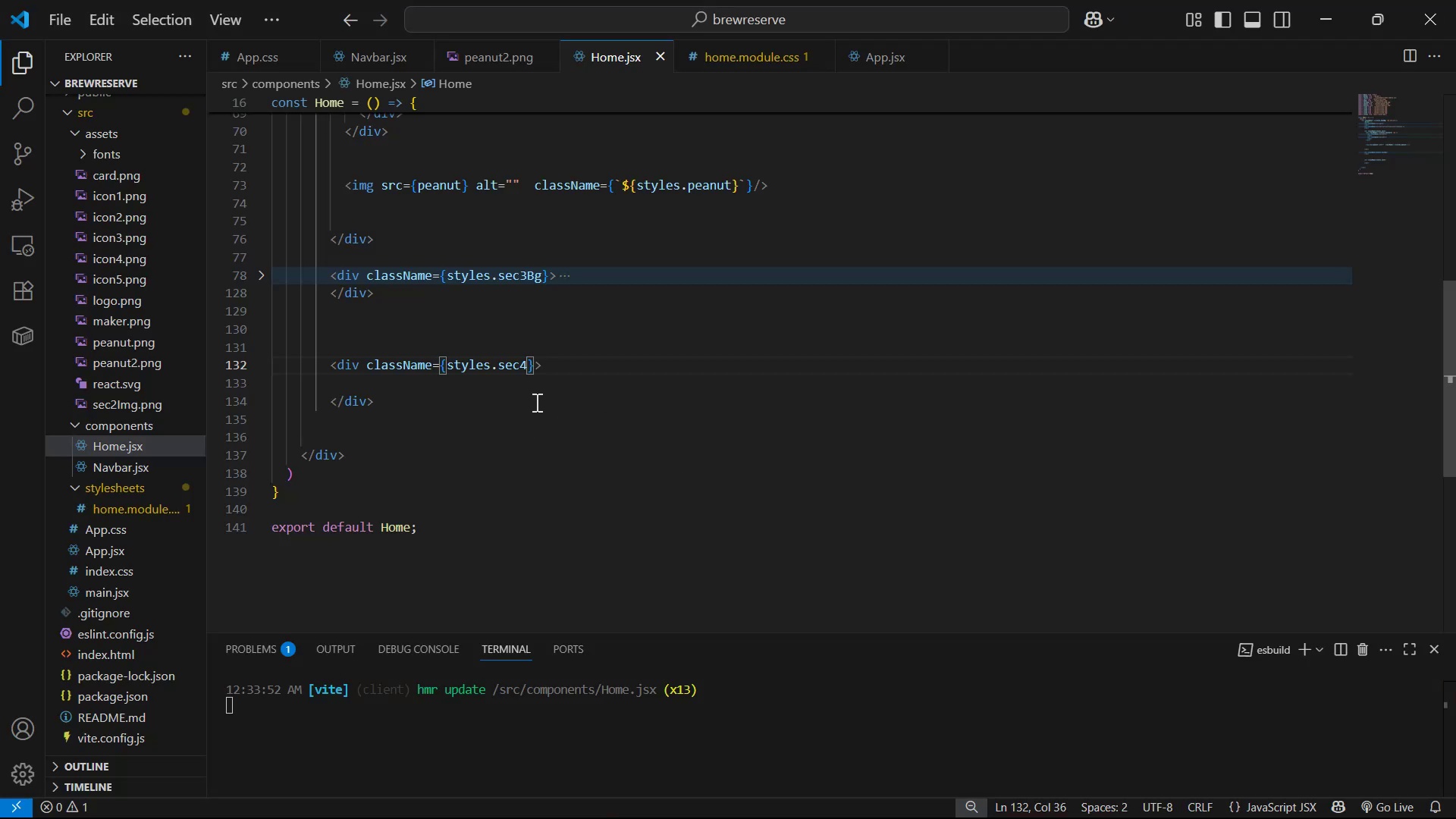 
left_click([609, 362])
 